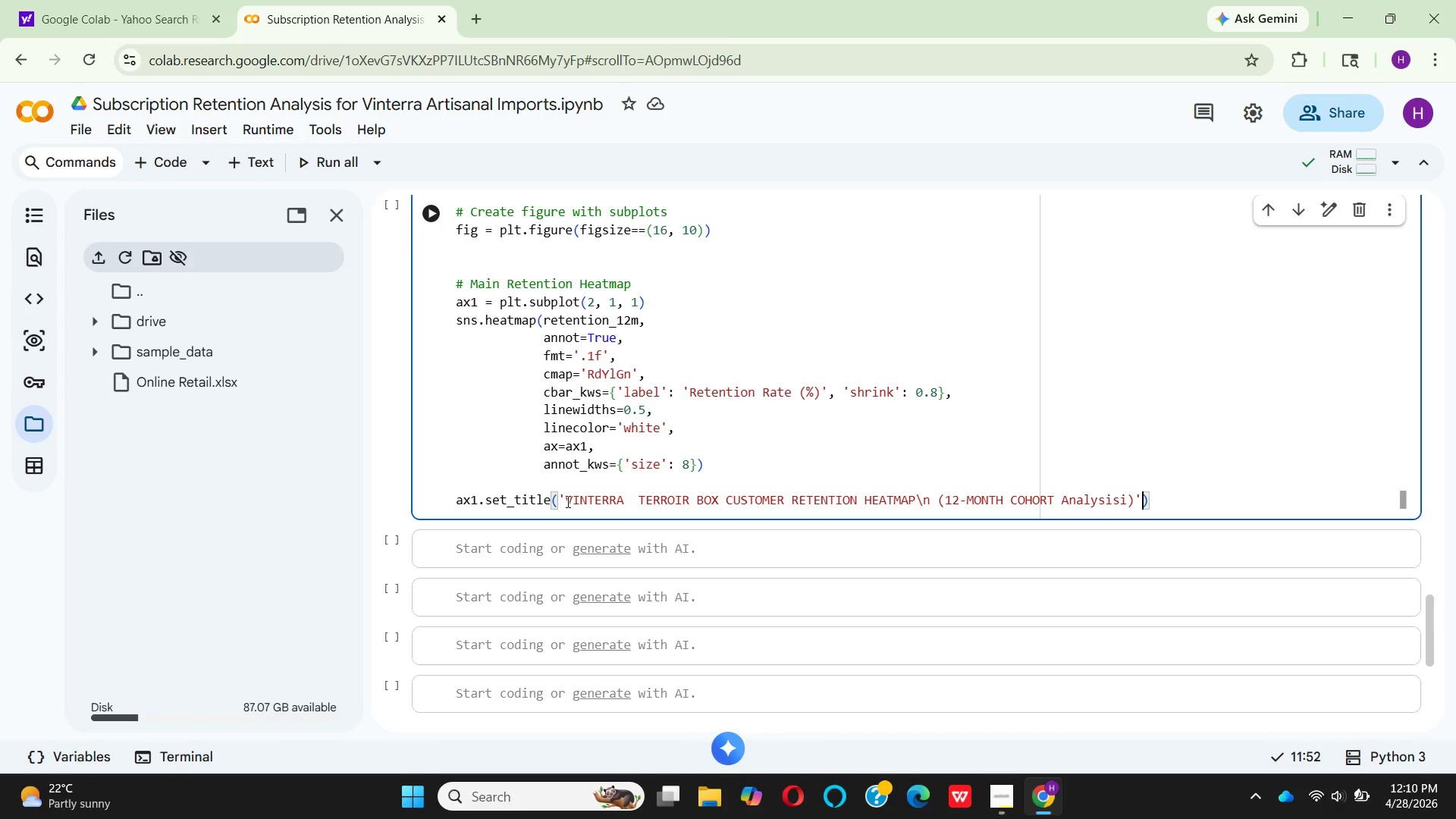 
key(Comma)
 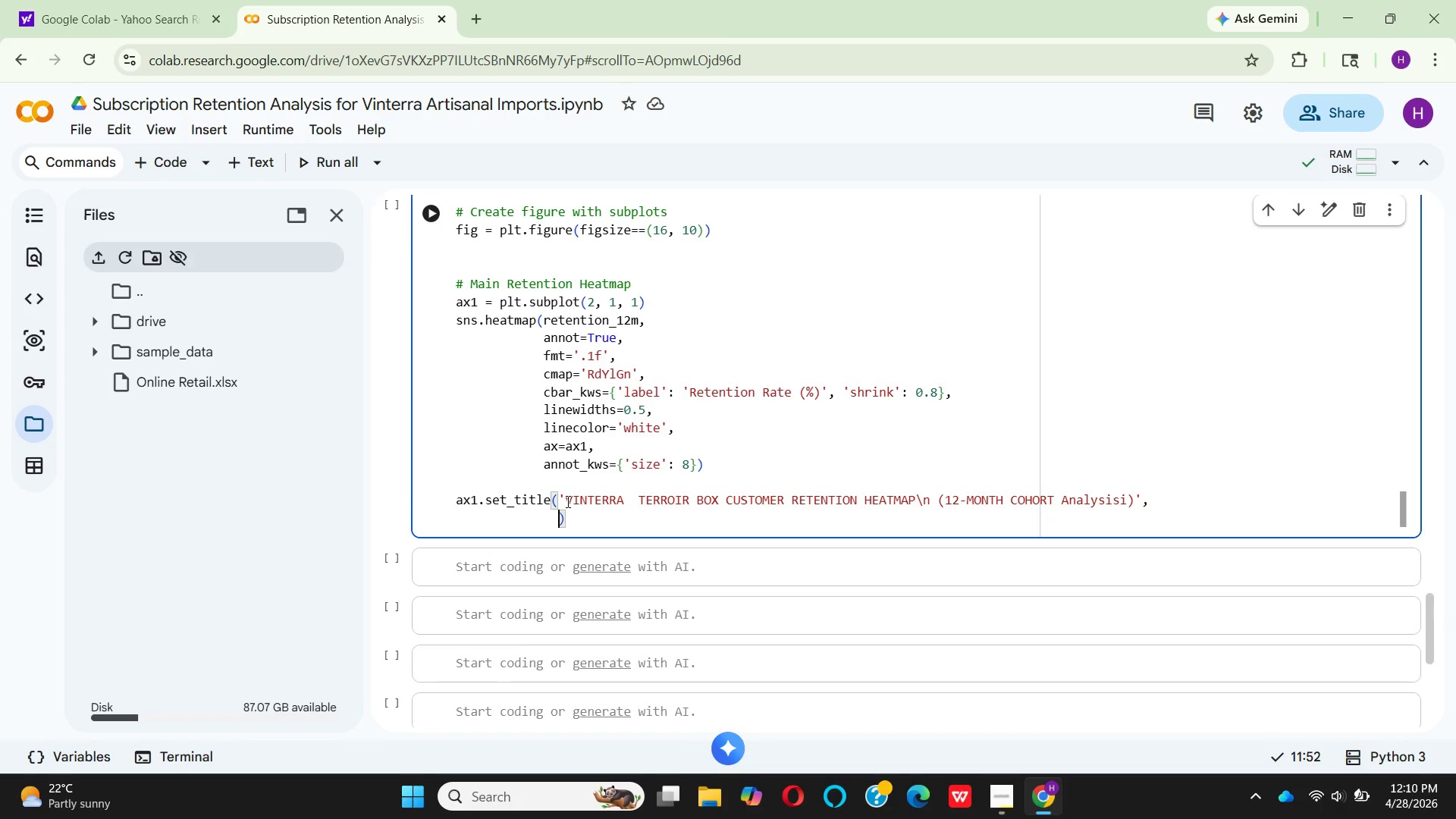 
key(Enter)
 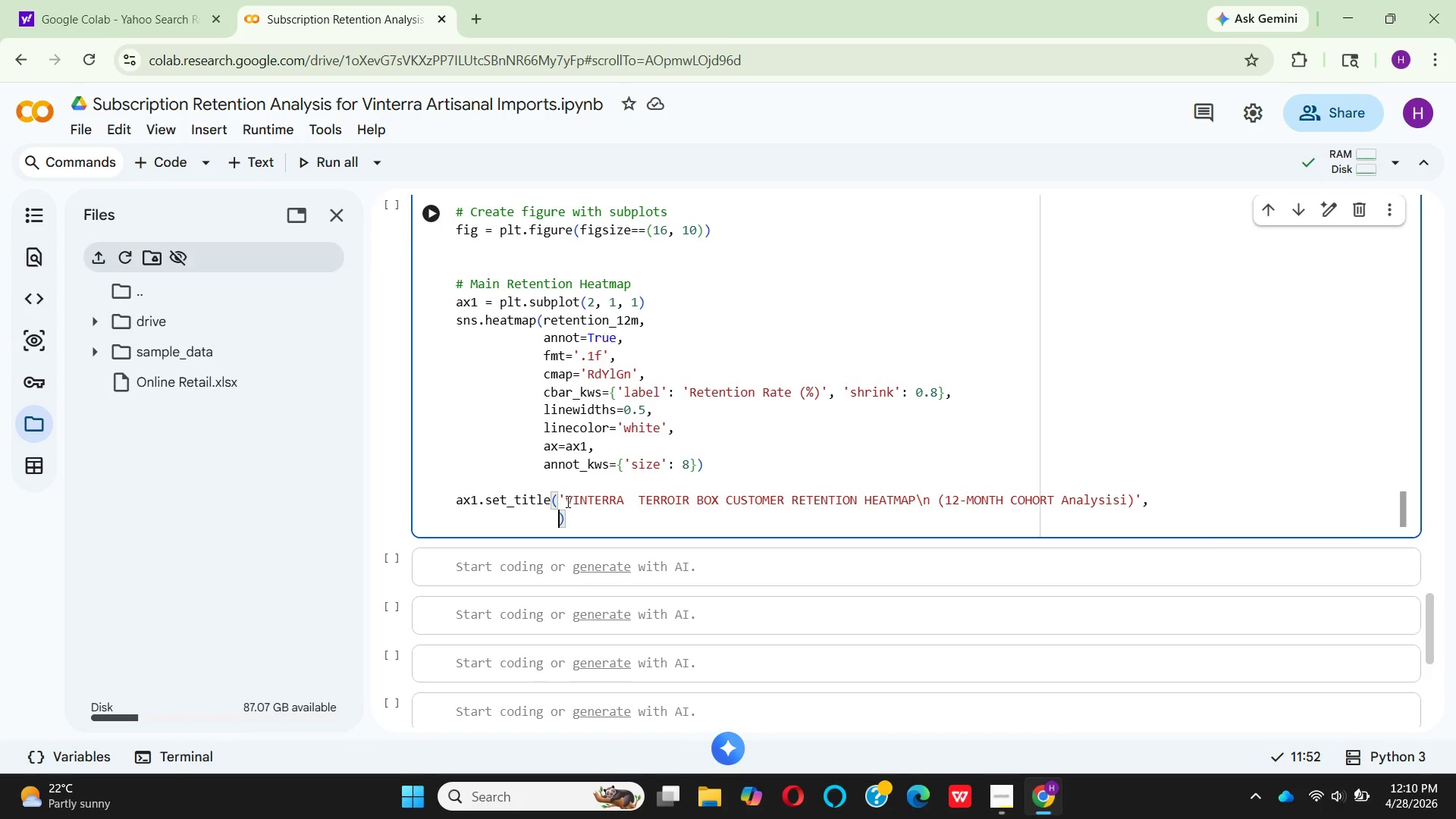 
type(fontsixe)
key(Backspace)
key(Backspace)
type(e=14, font)
 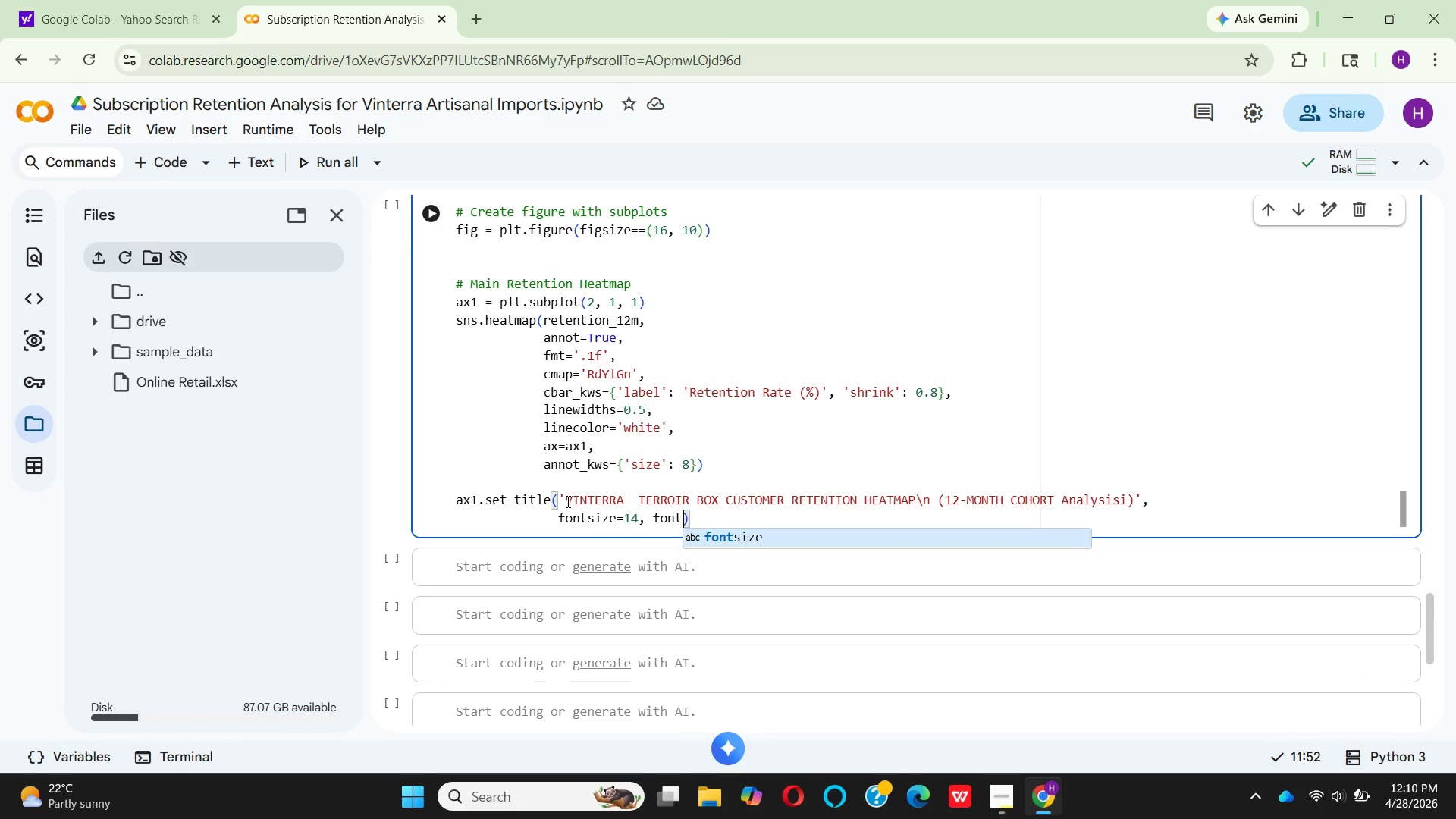 
hold_key(key=Z, duration=0.31)
 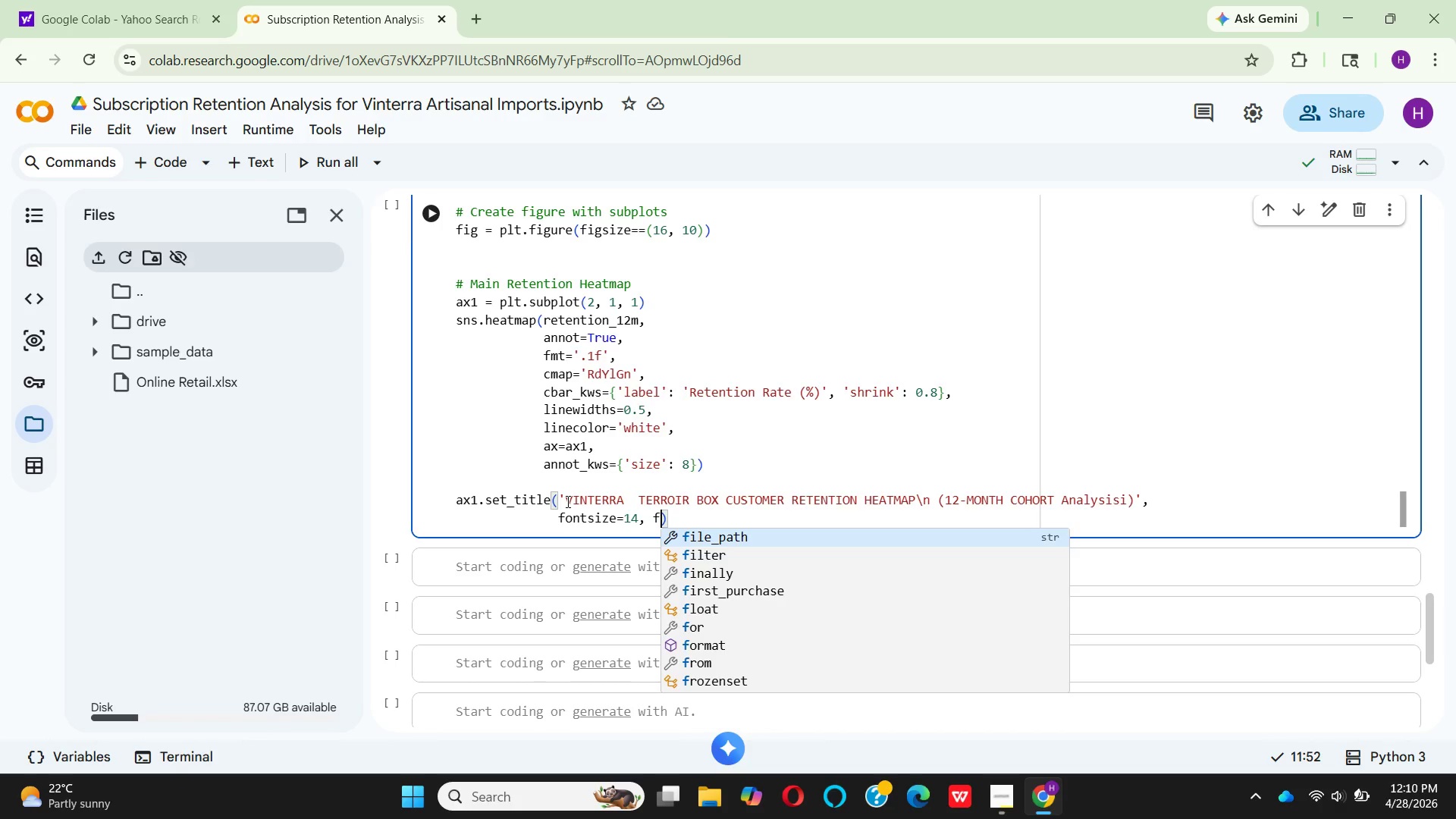 
type(weight='bold)
 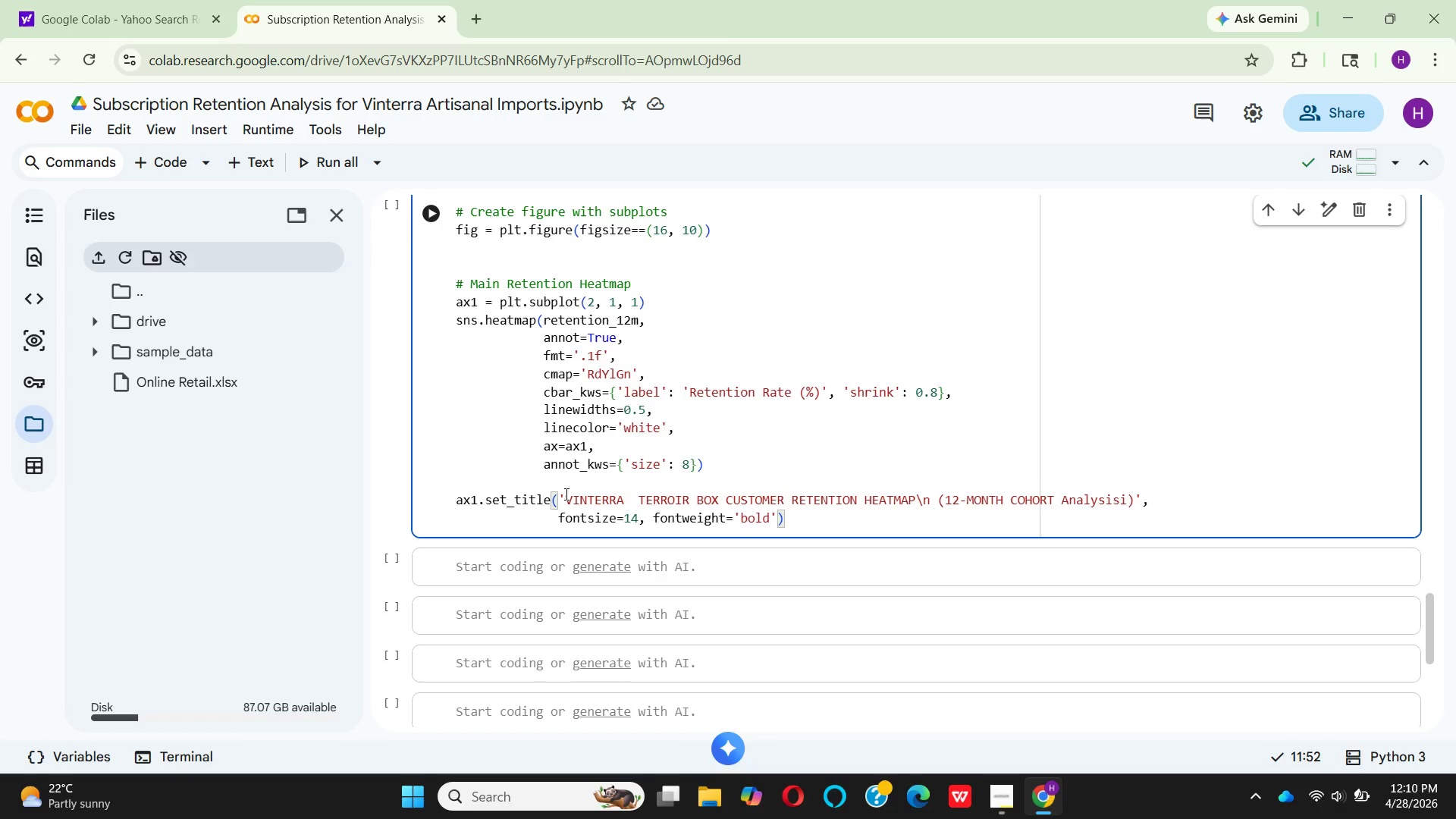 
key(ArrowRight)
 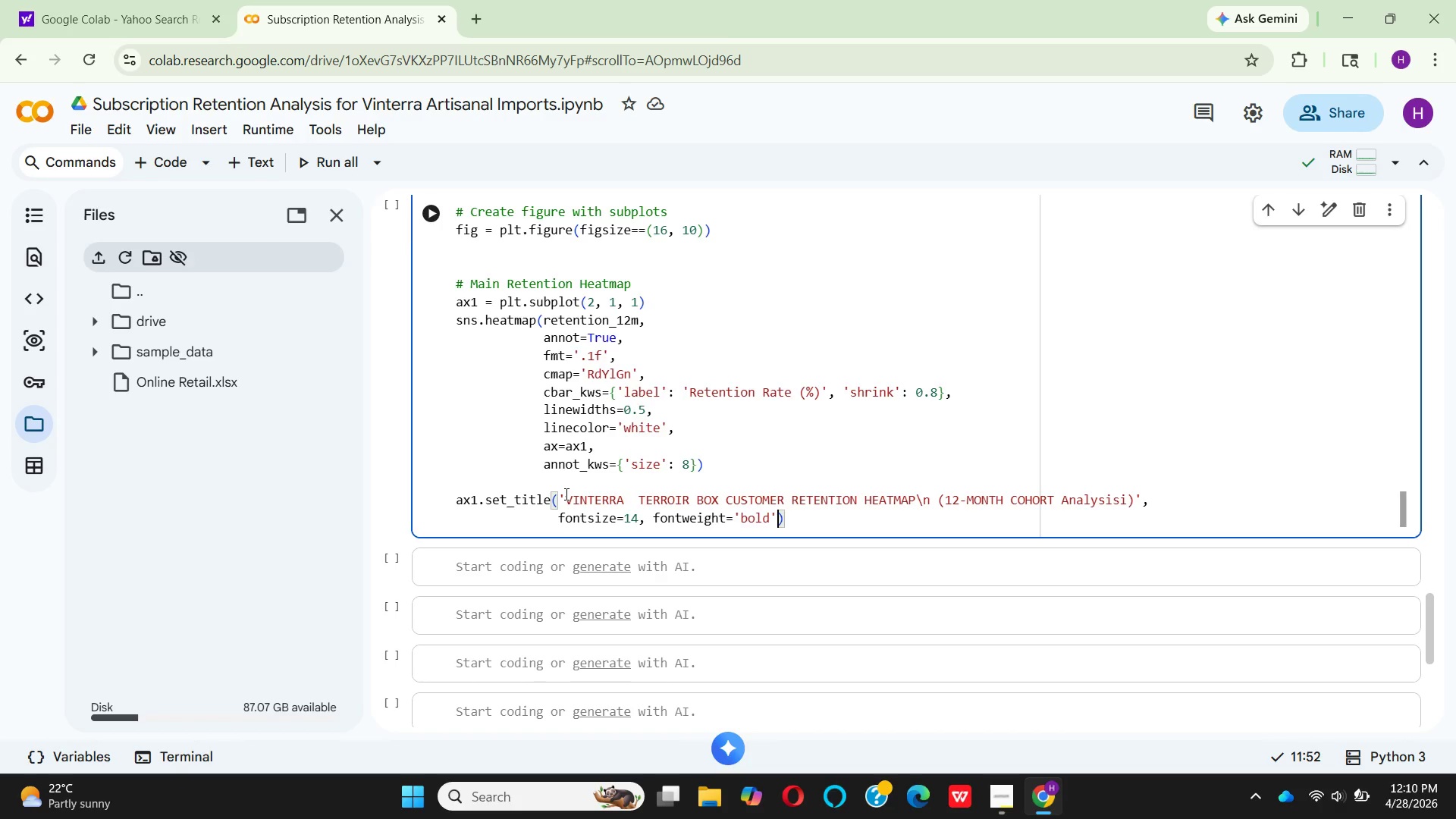 
type(, pad=20)
 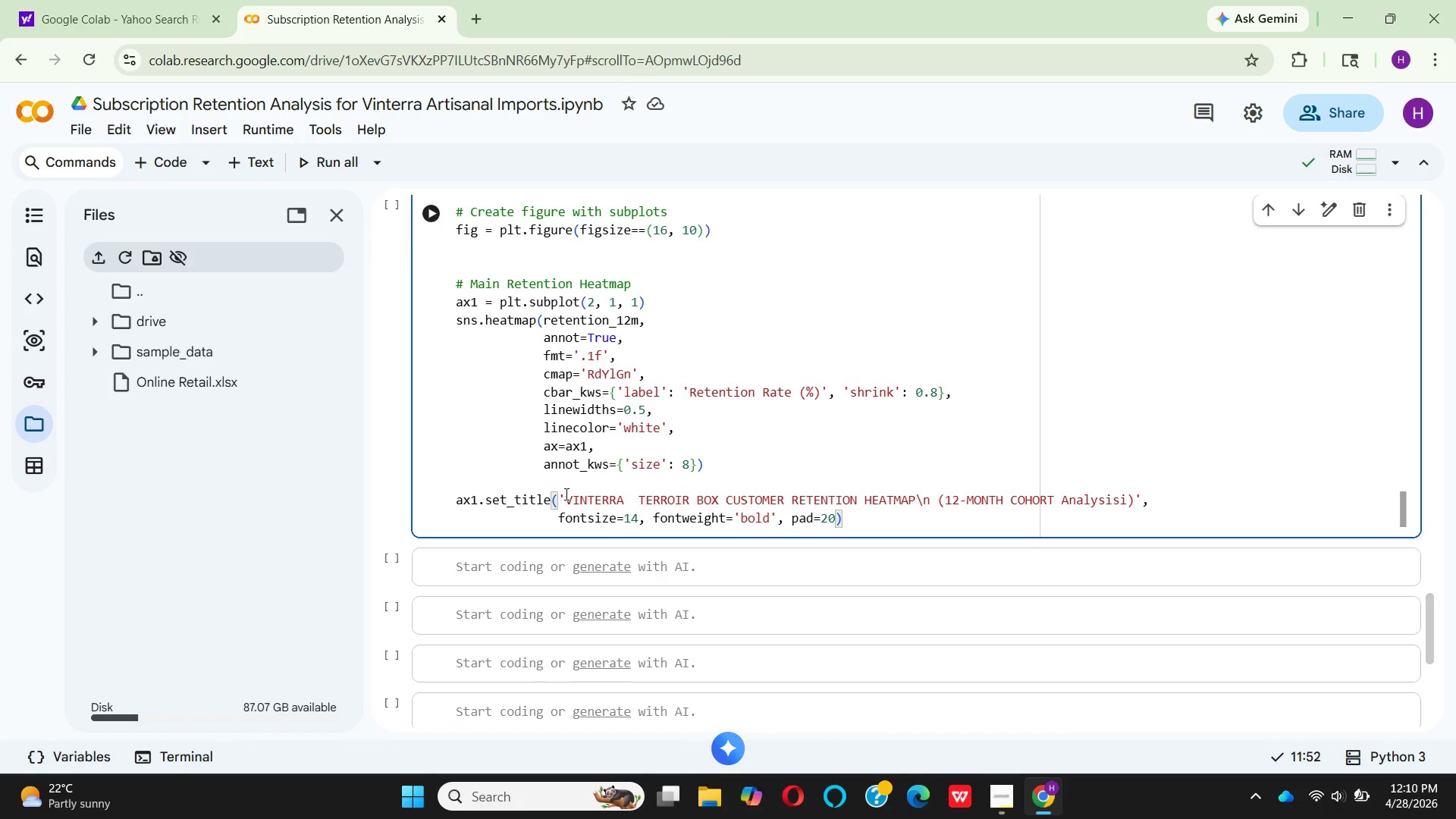 
key(ArrowRight)
 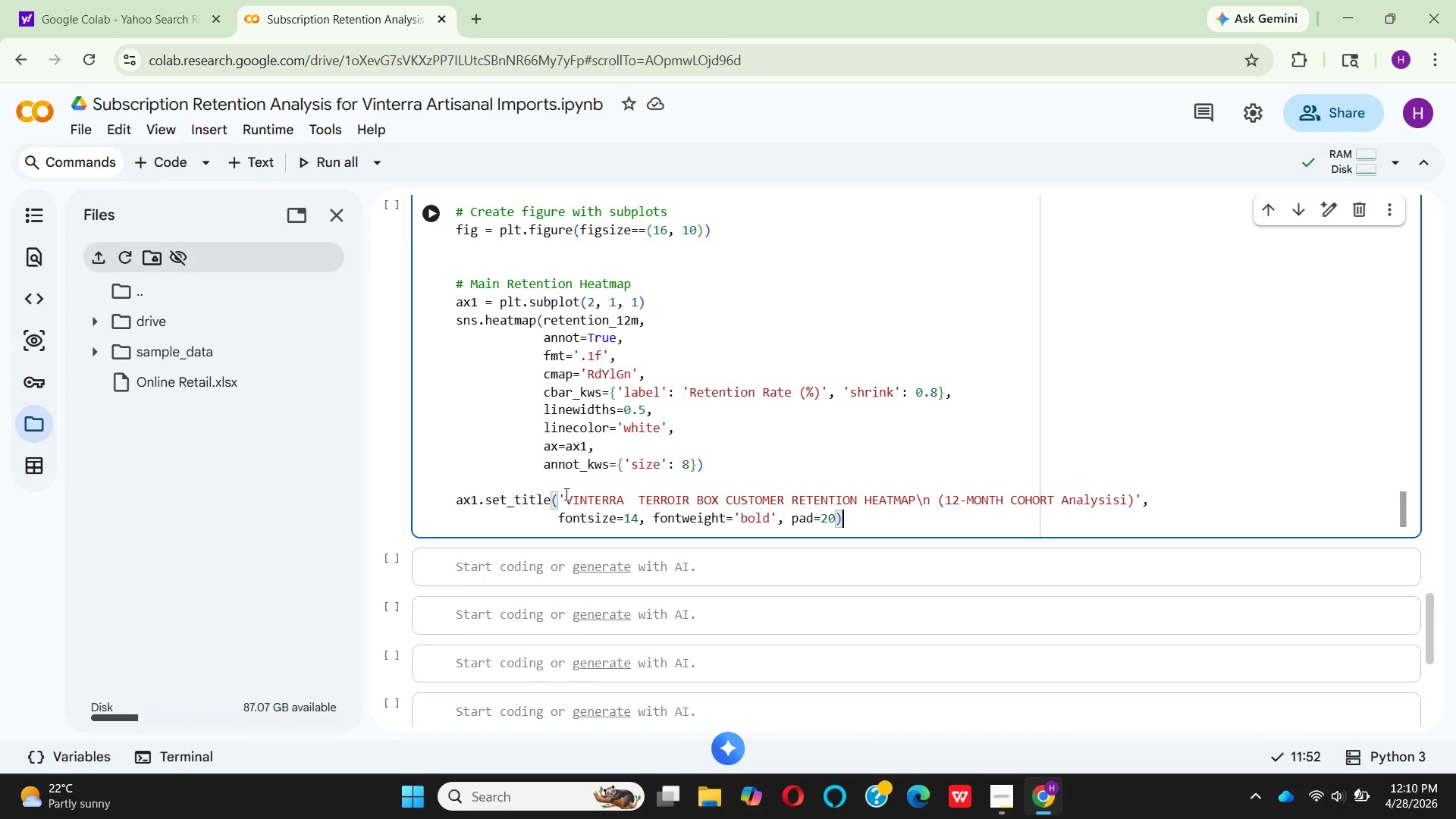 
key(Enter)
 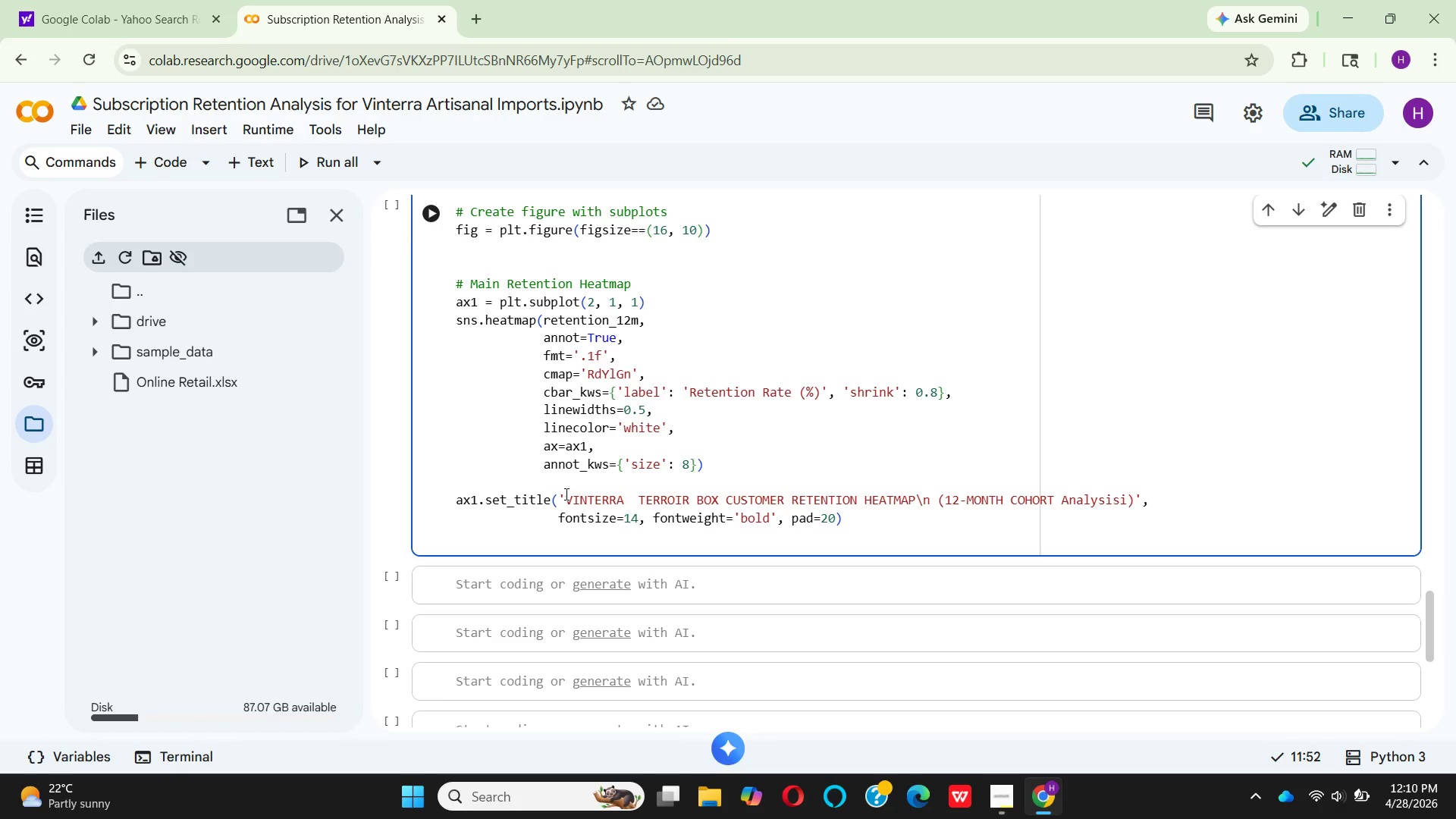 
type(ax1.set)
 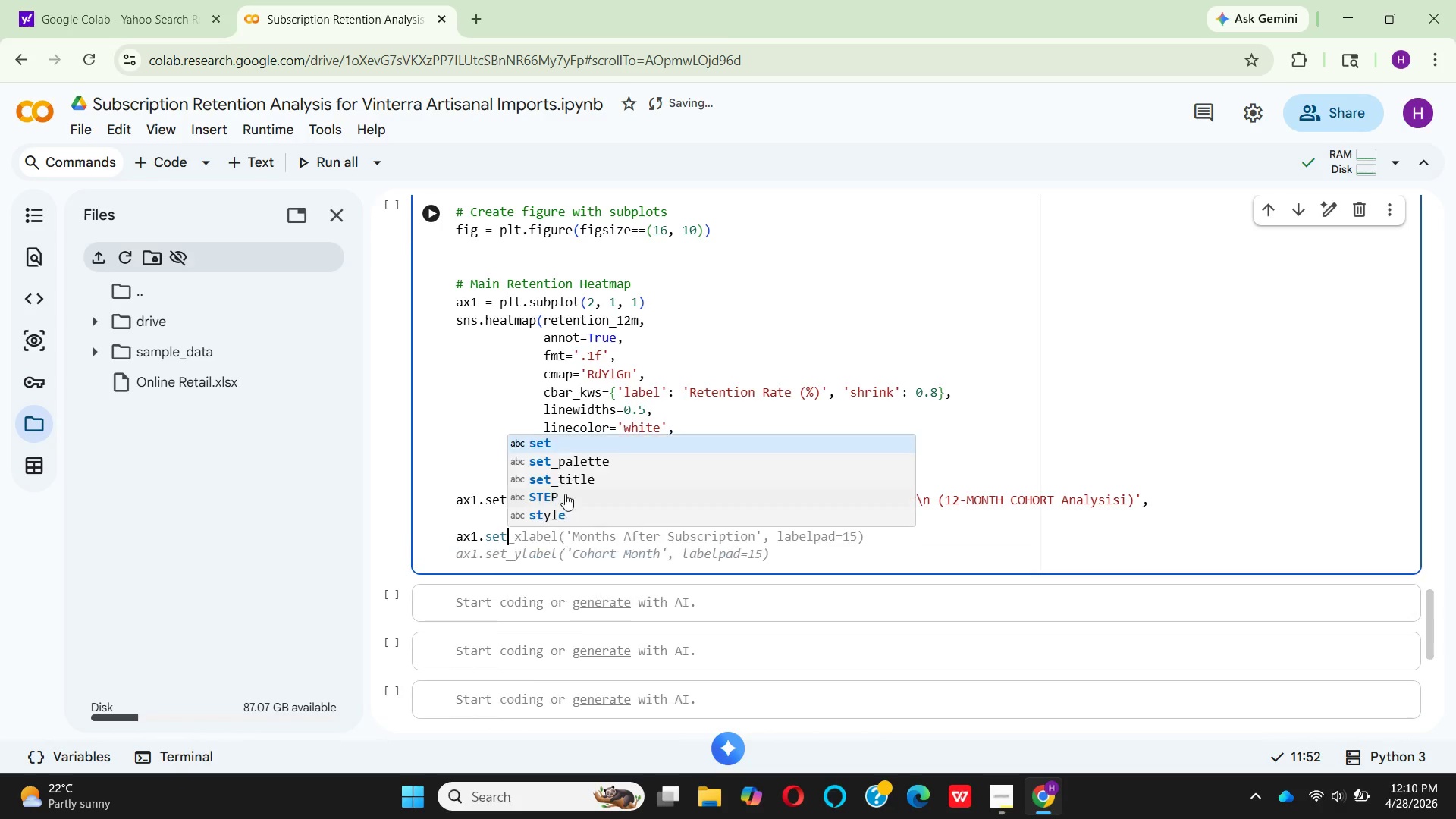 
key(Enter)
 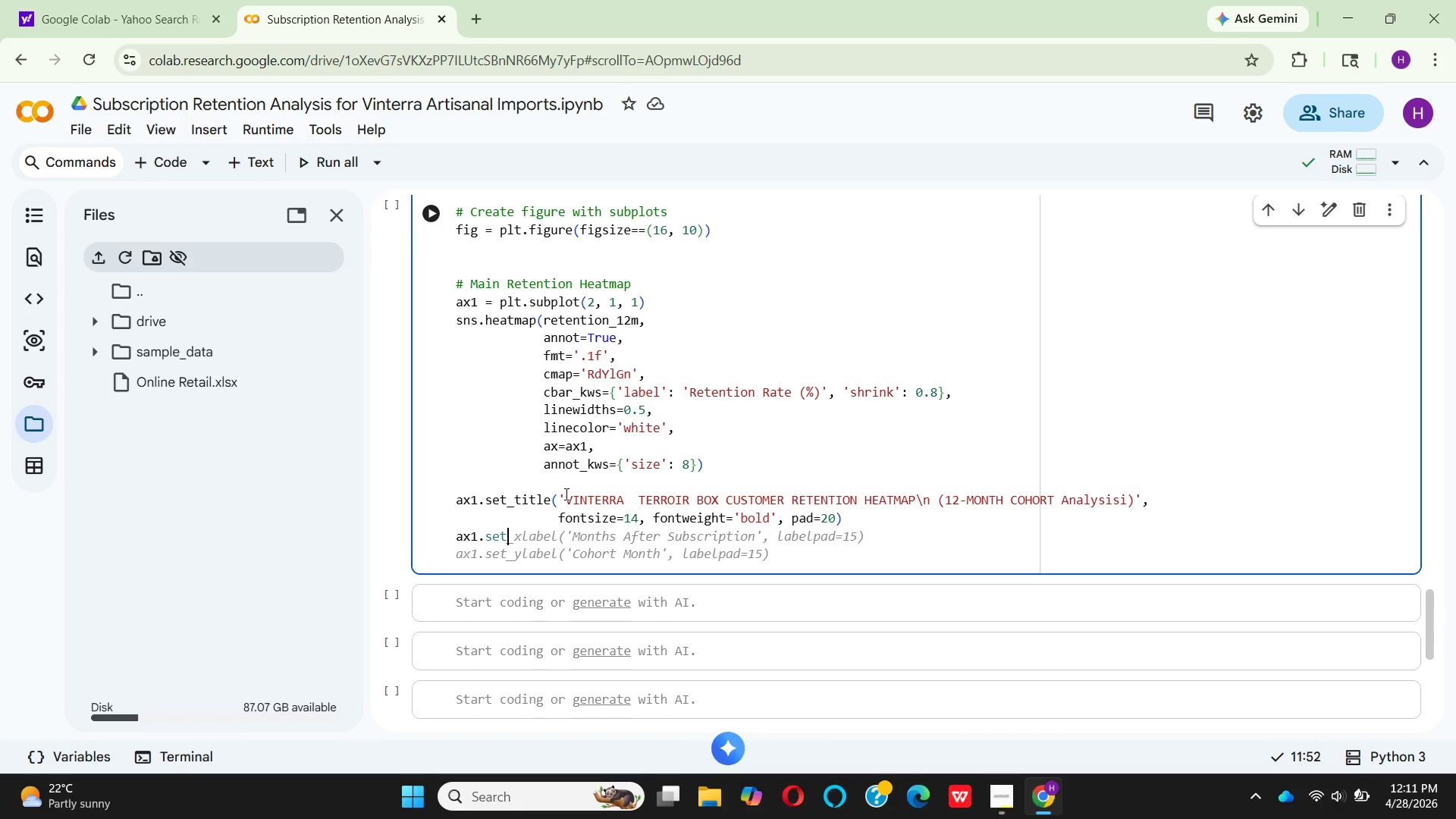 
wait(14.81)
 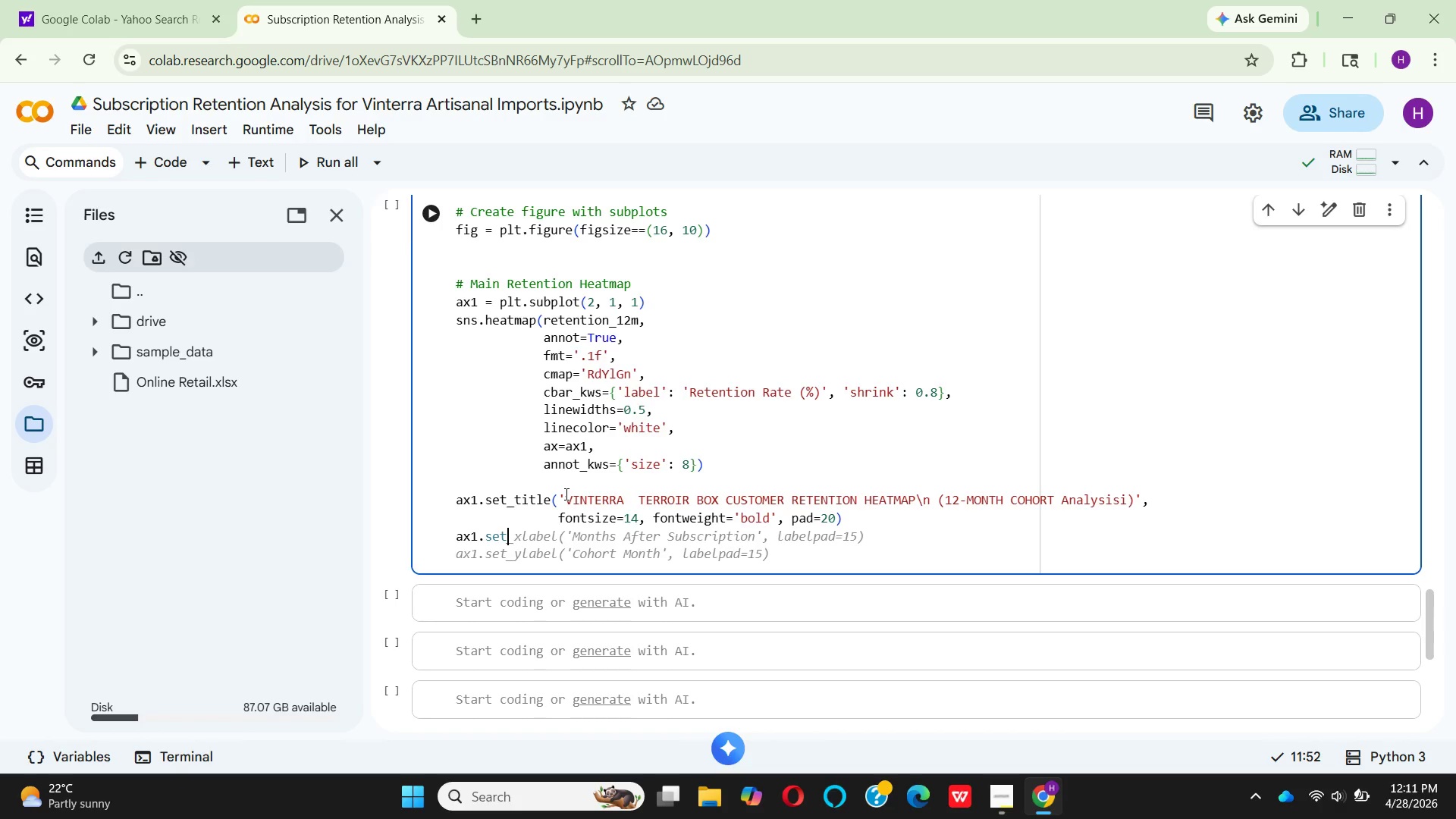 
left_click([592, 513])
 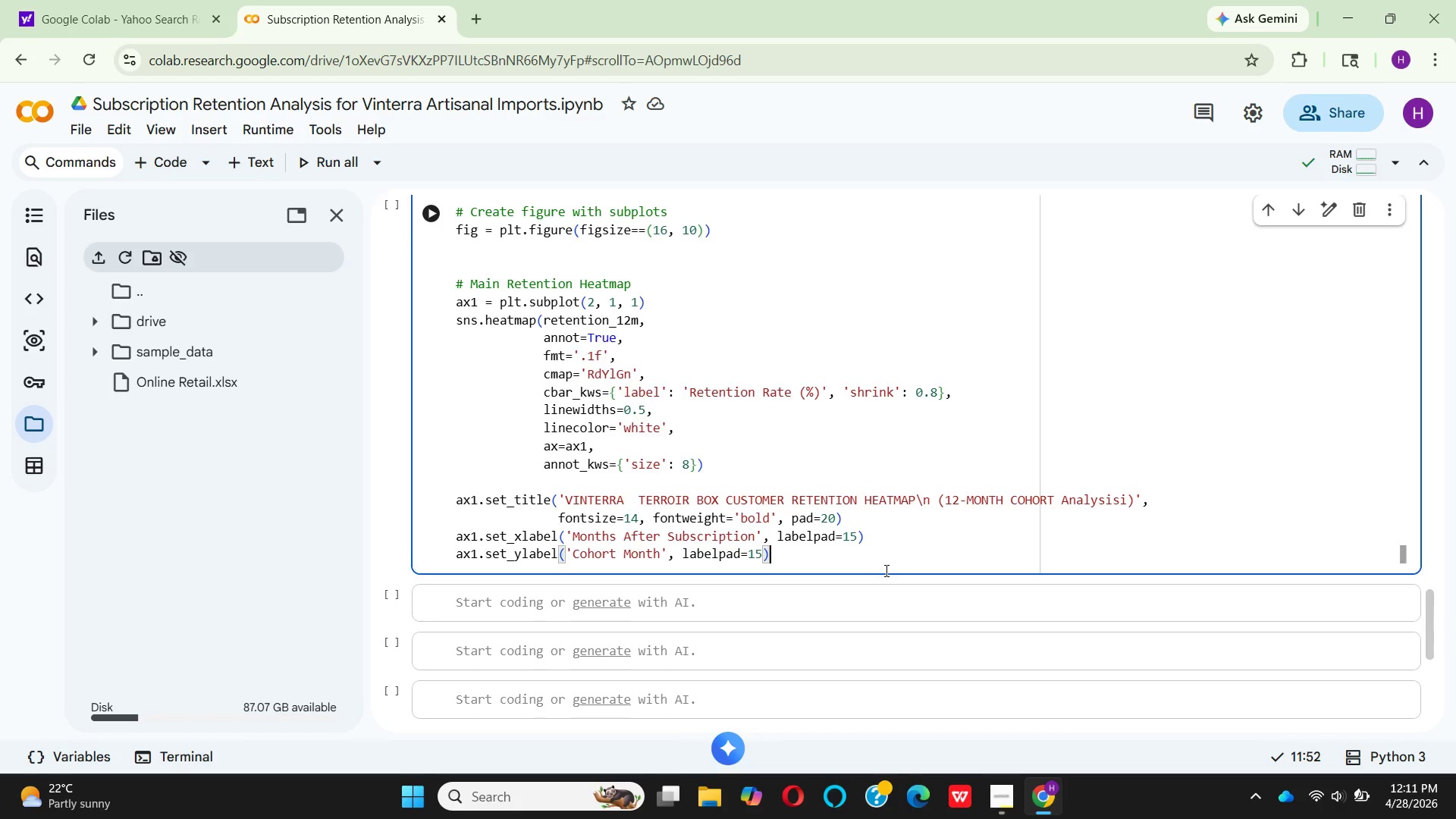 
wait(14.11)
 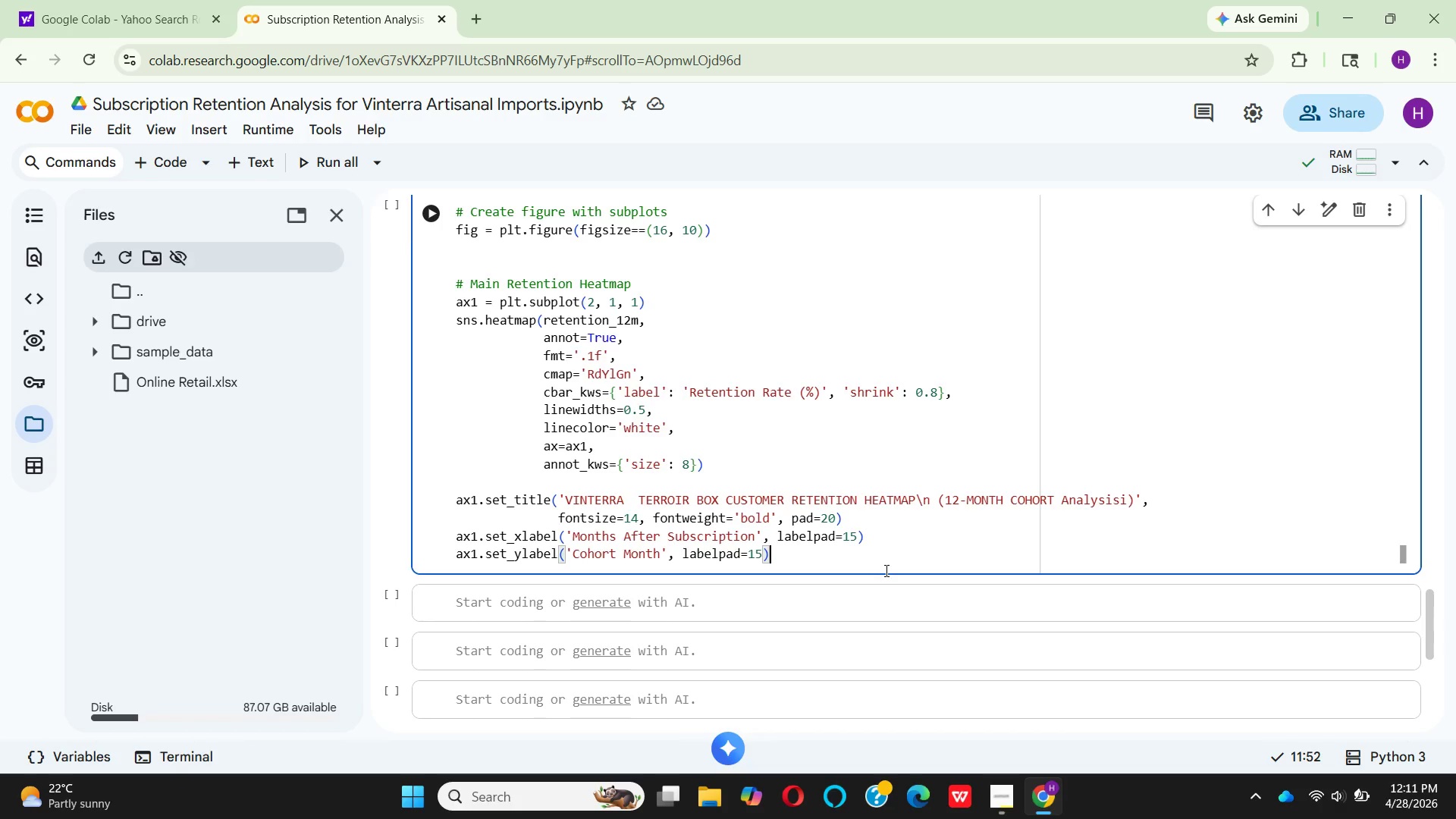 
left_click([617, 530])
 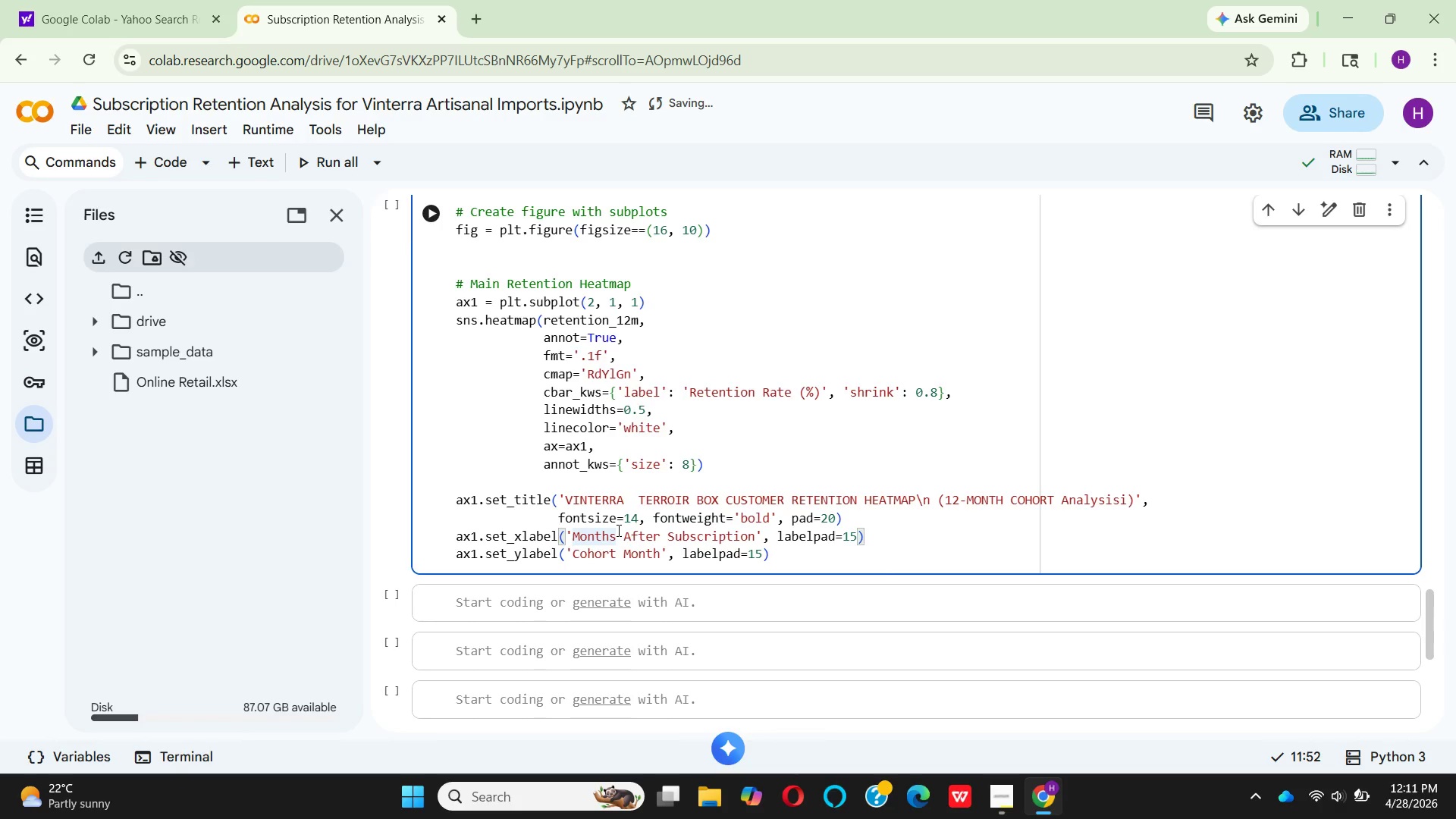 
hold_key(key=Space, duration=0.39)
 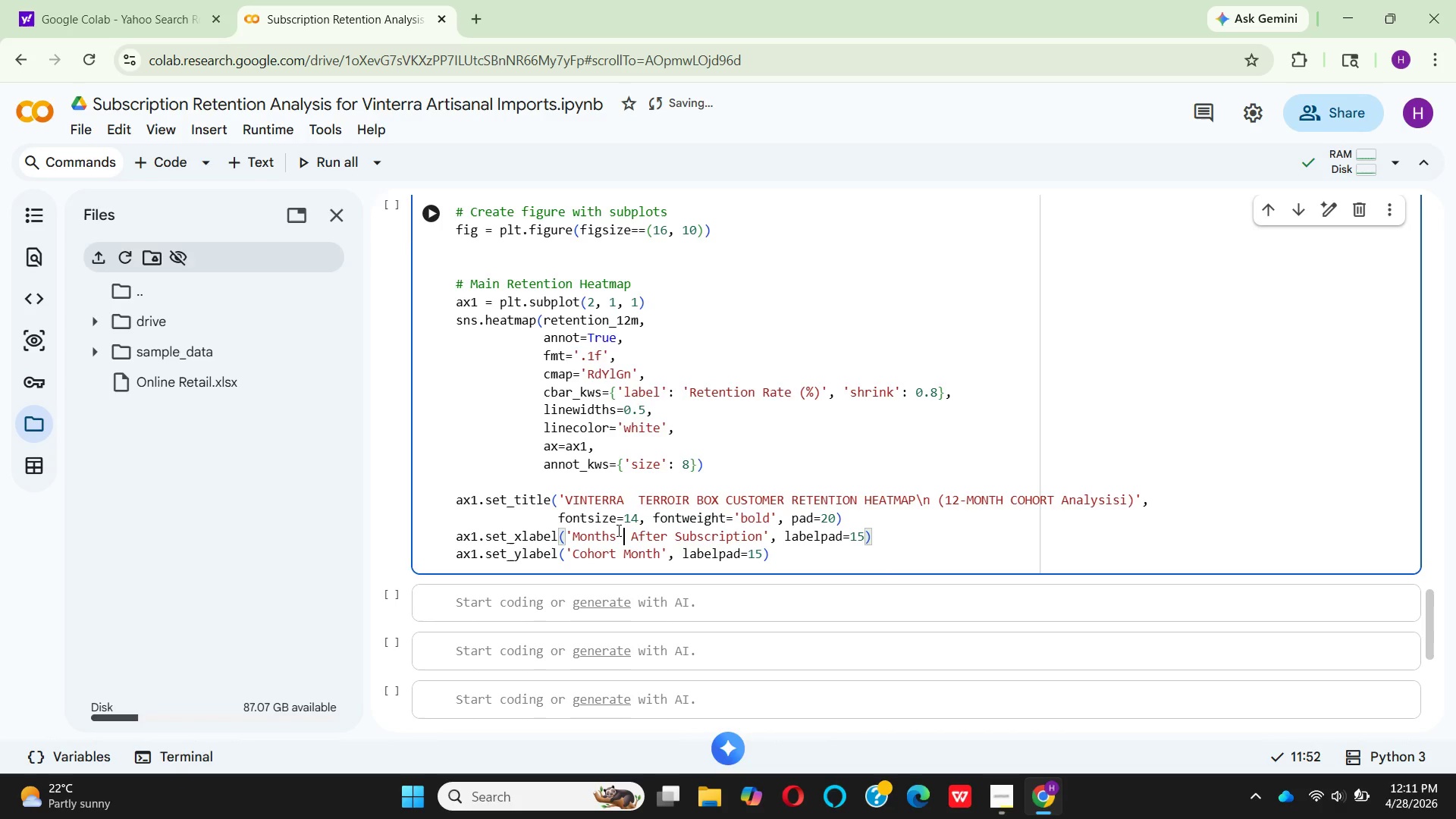 
type(si)
 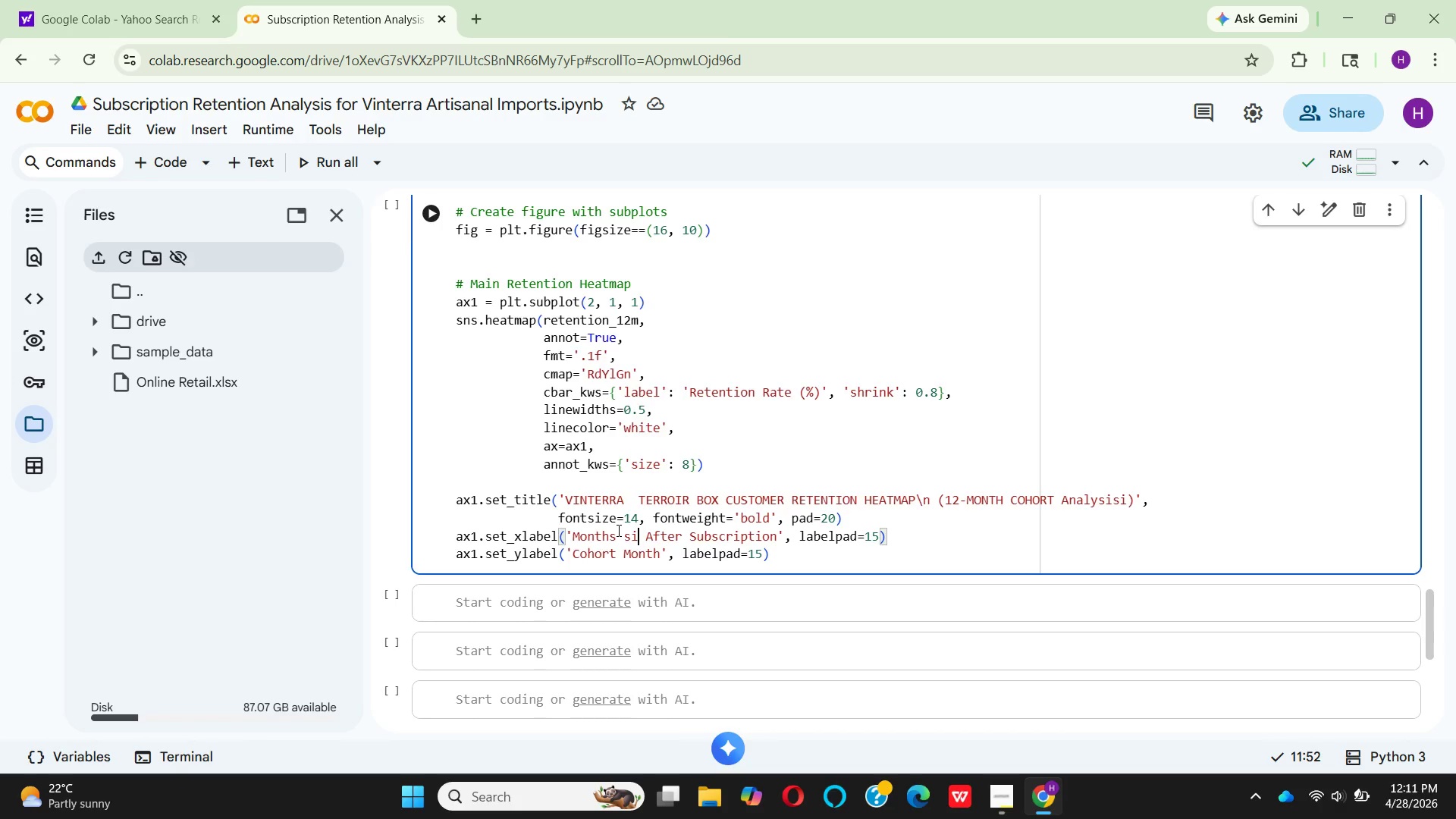 
type(nce)
 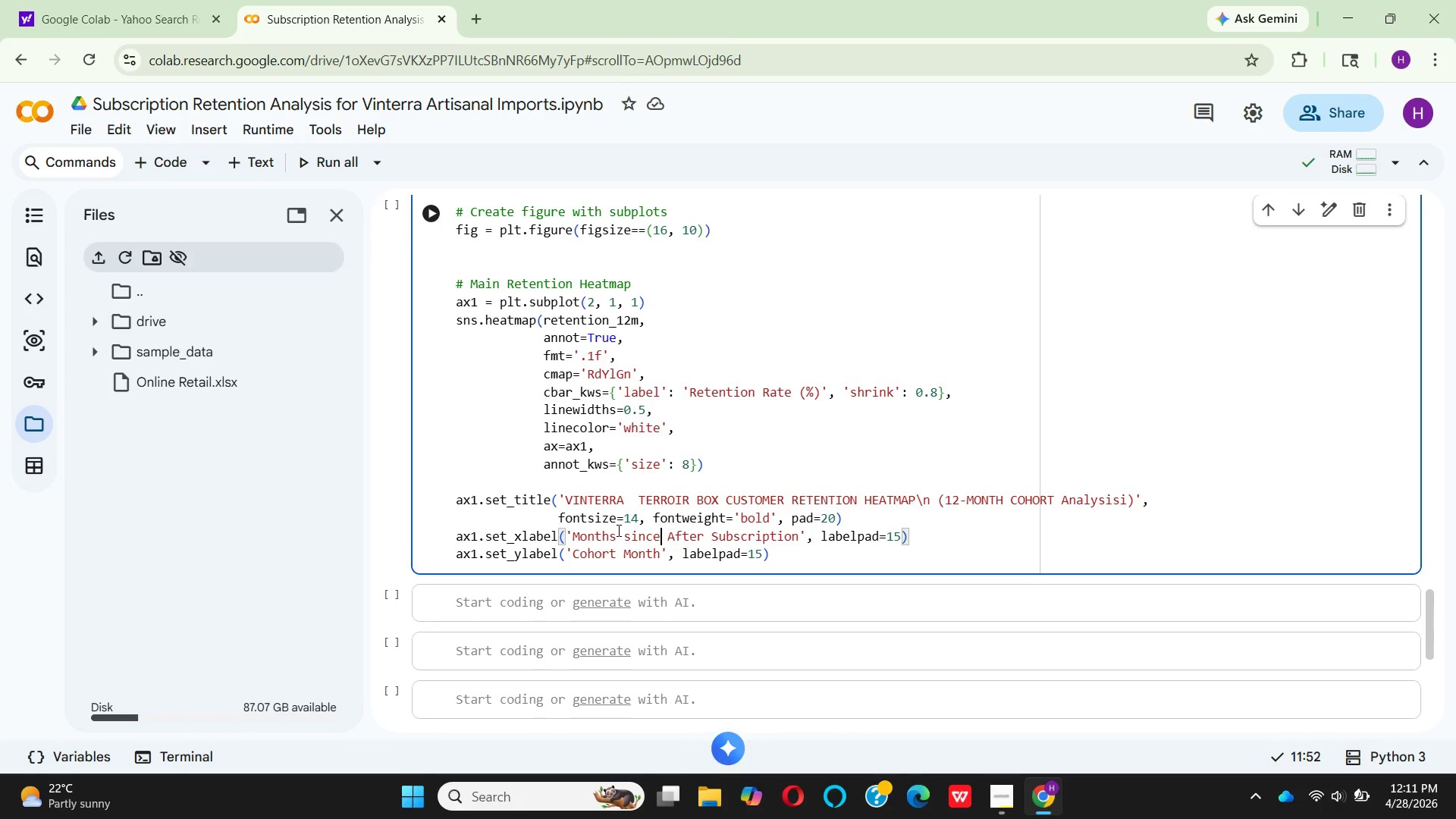 
key(ArrowLeft)
 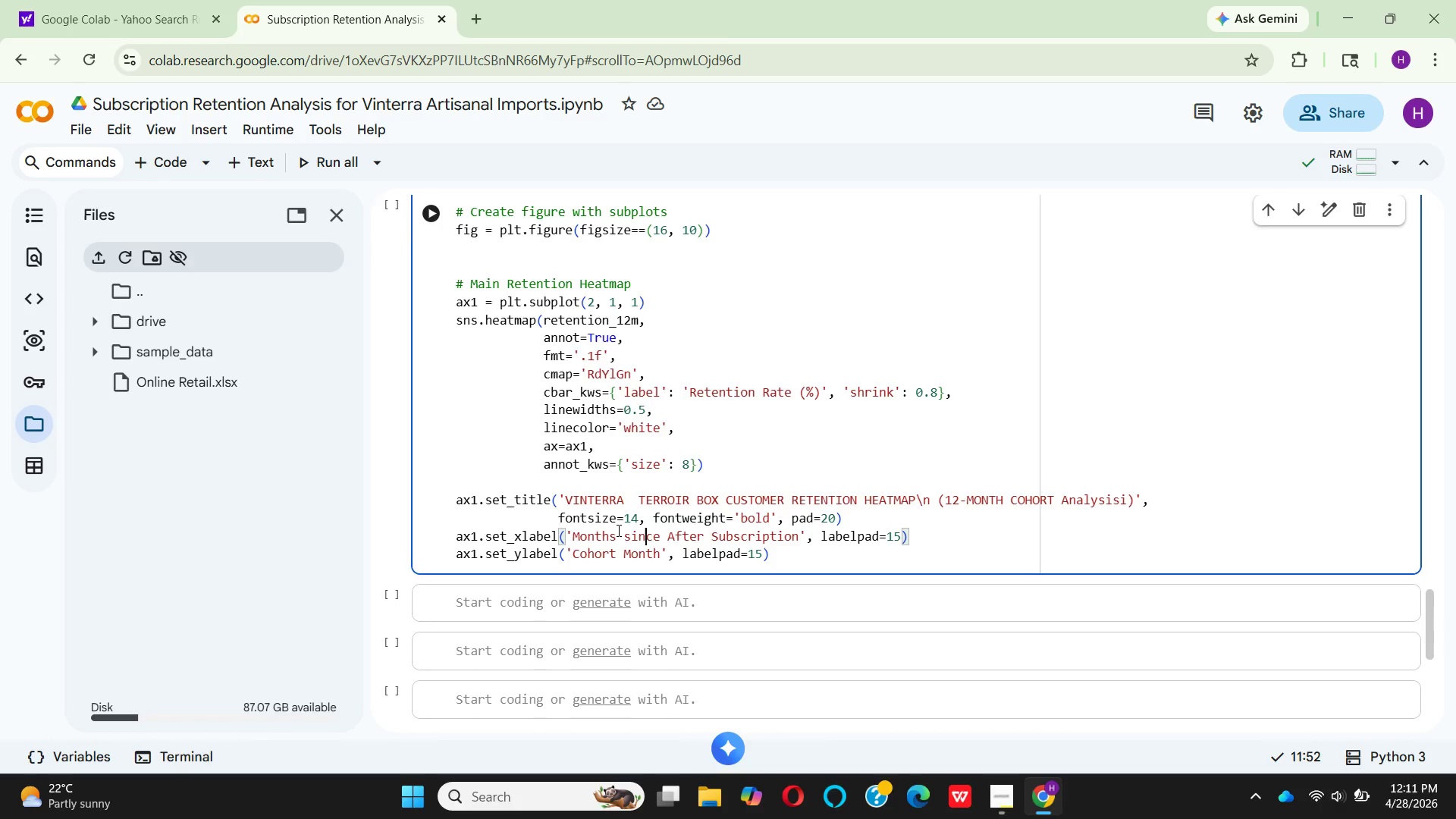 
key(ArrowLeft)
 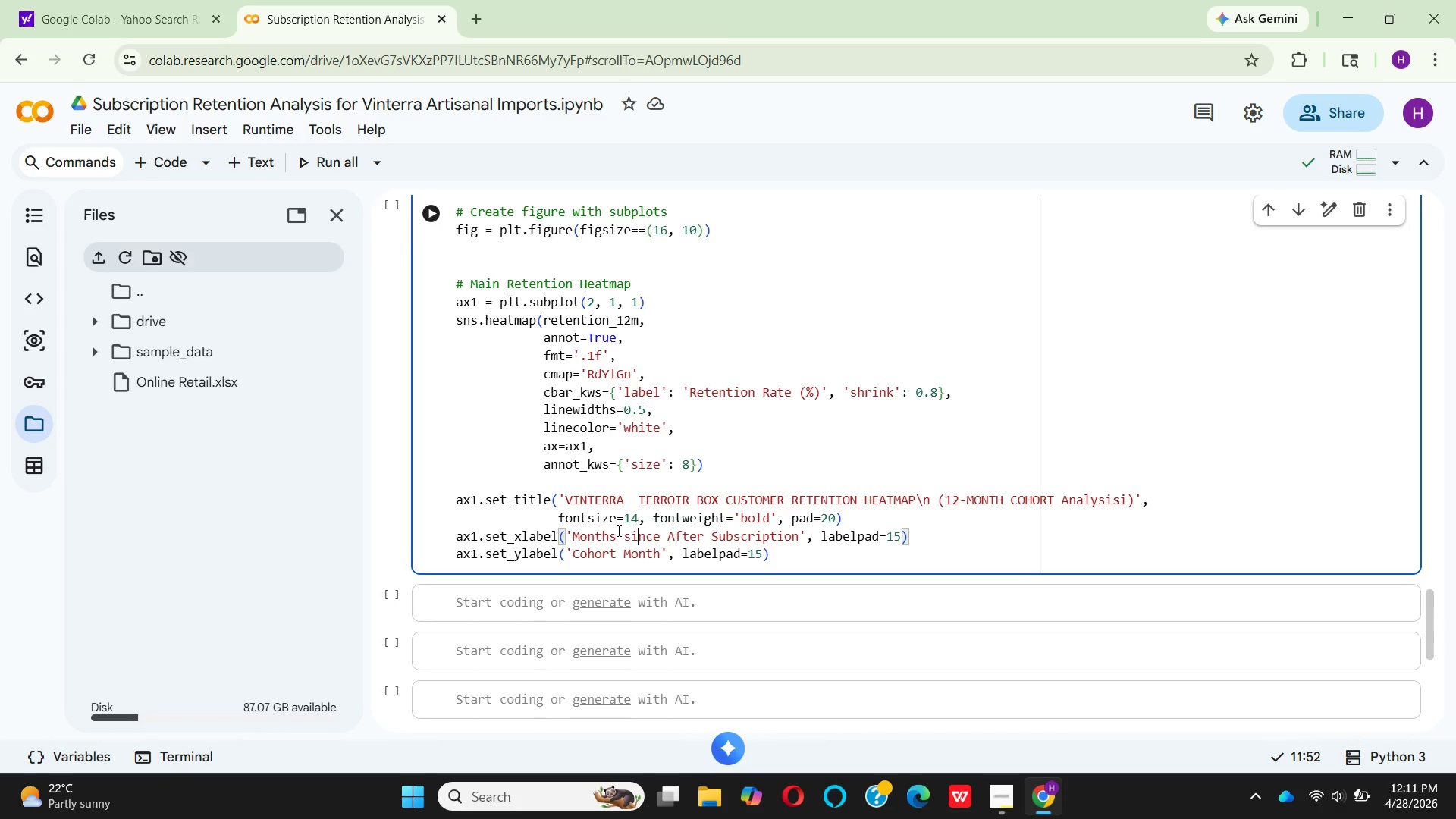 
key(ArrowLeft)
 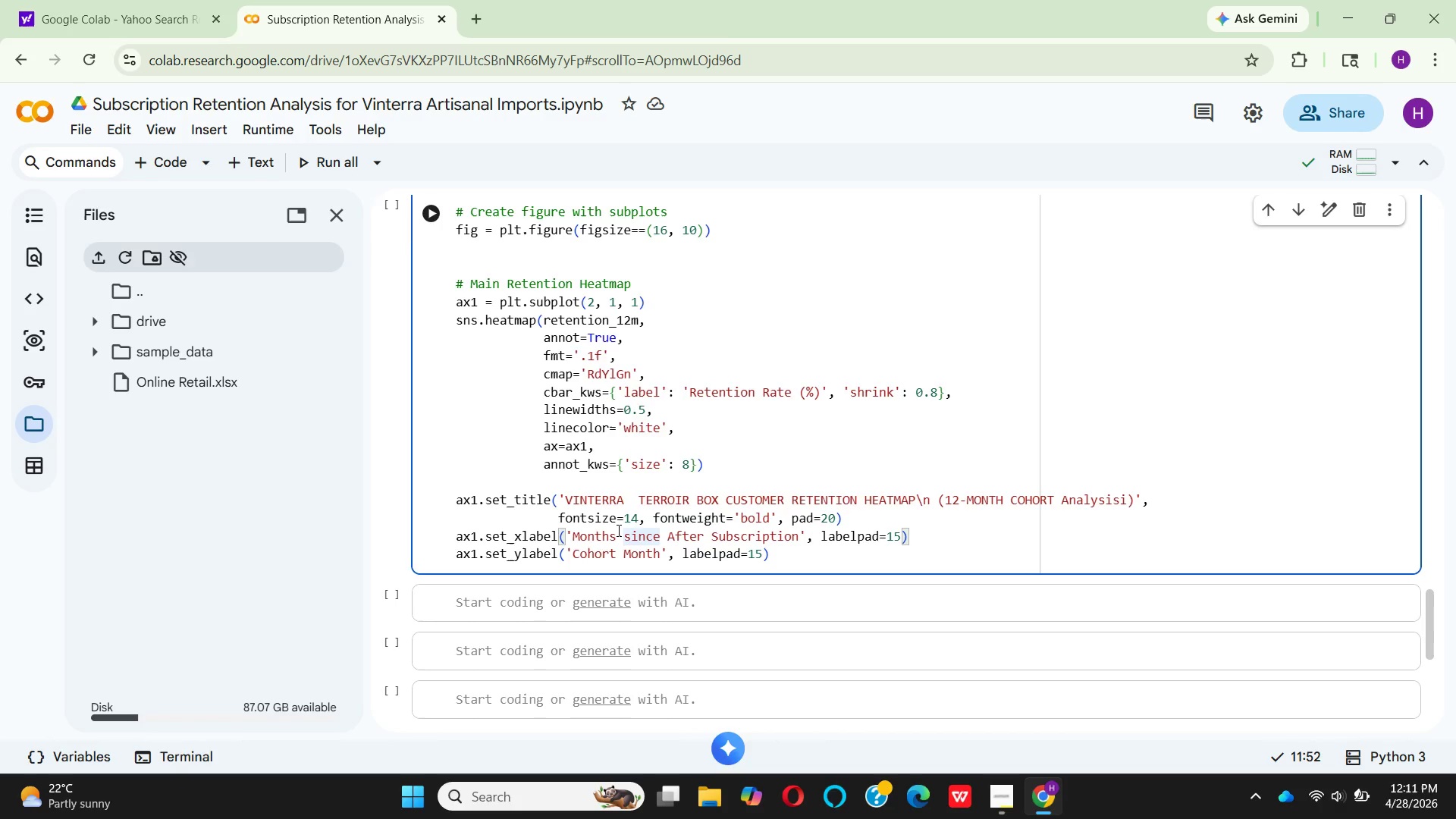 
key(ArrowLeft)
 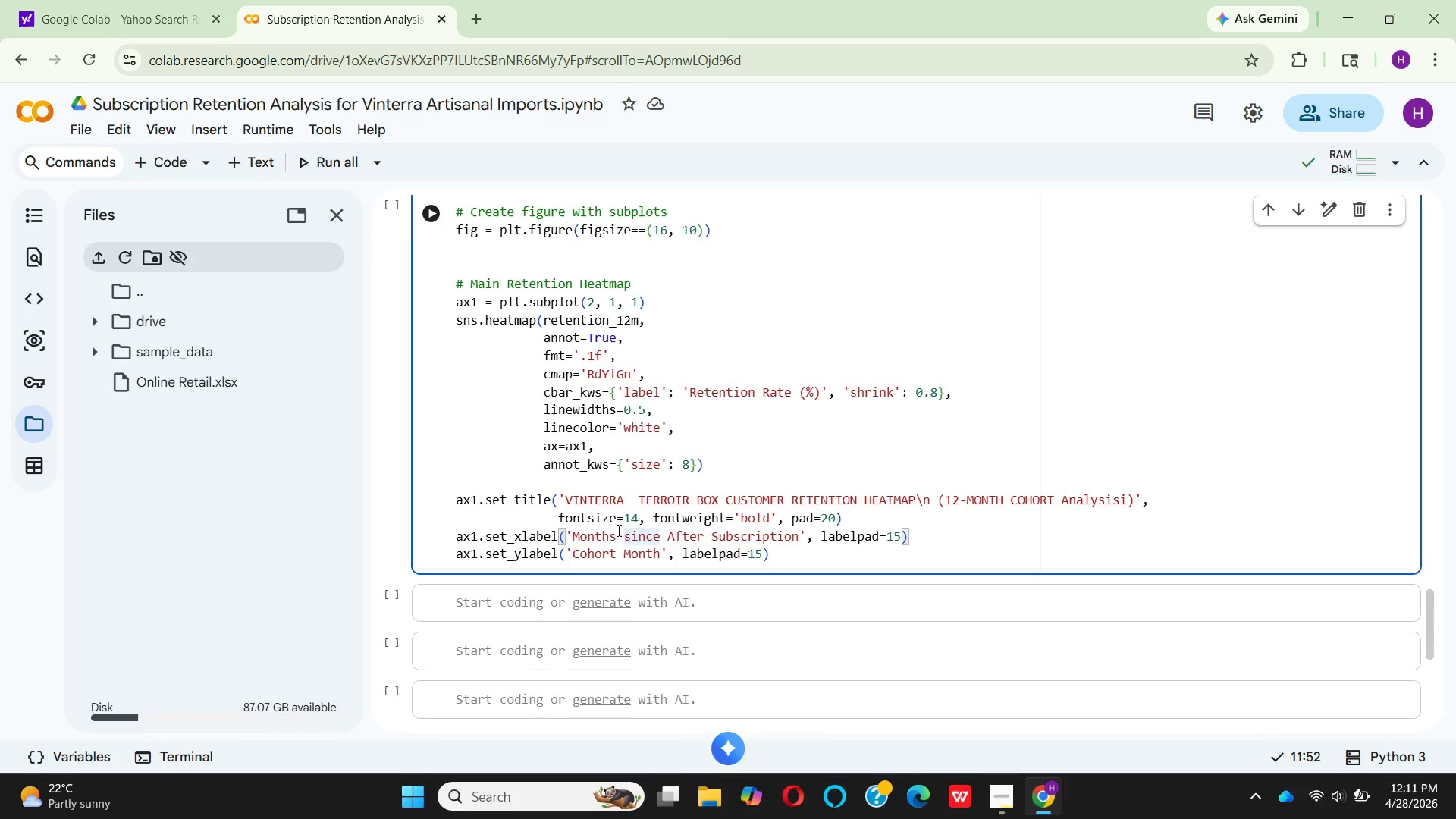 
key(Backspace)
 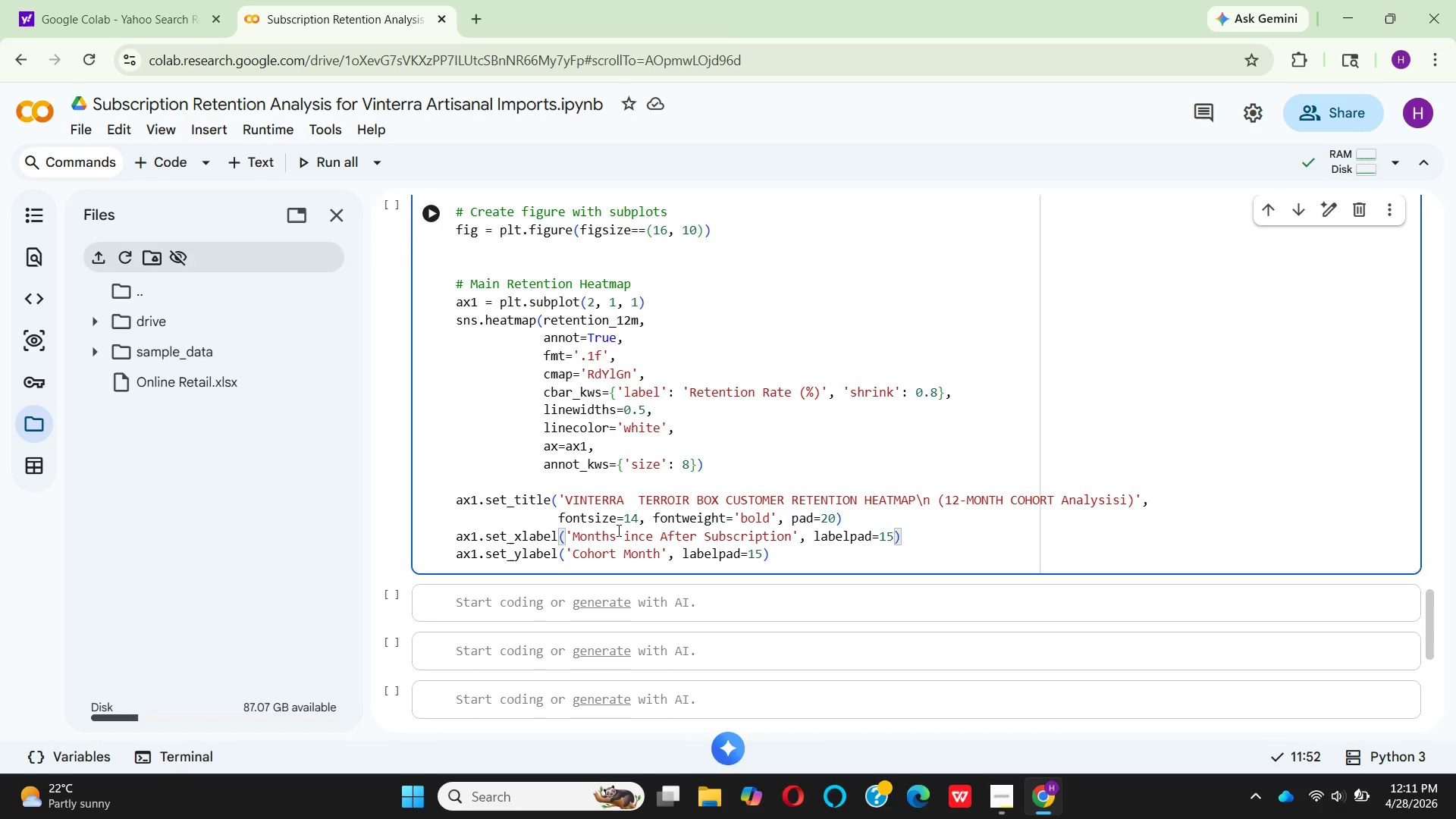 
key(CapsLock)
 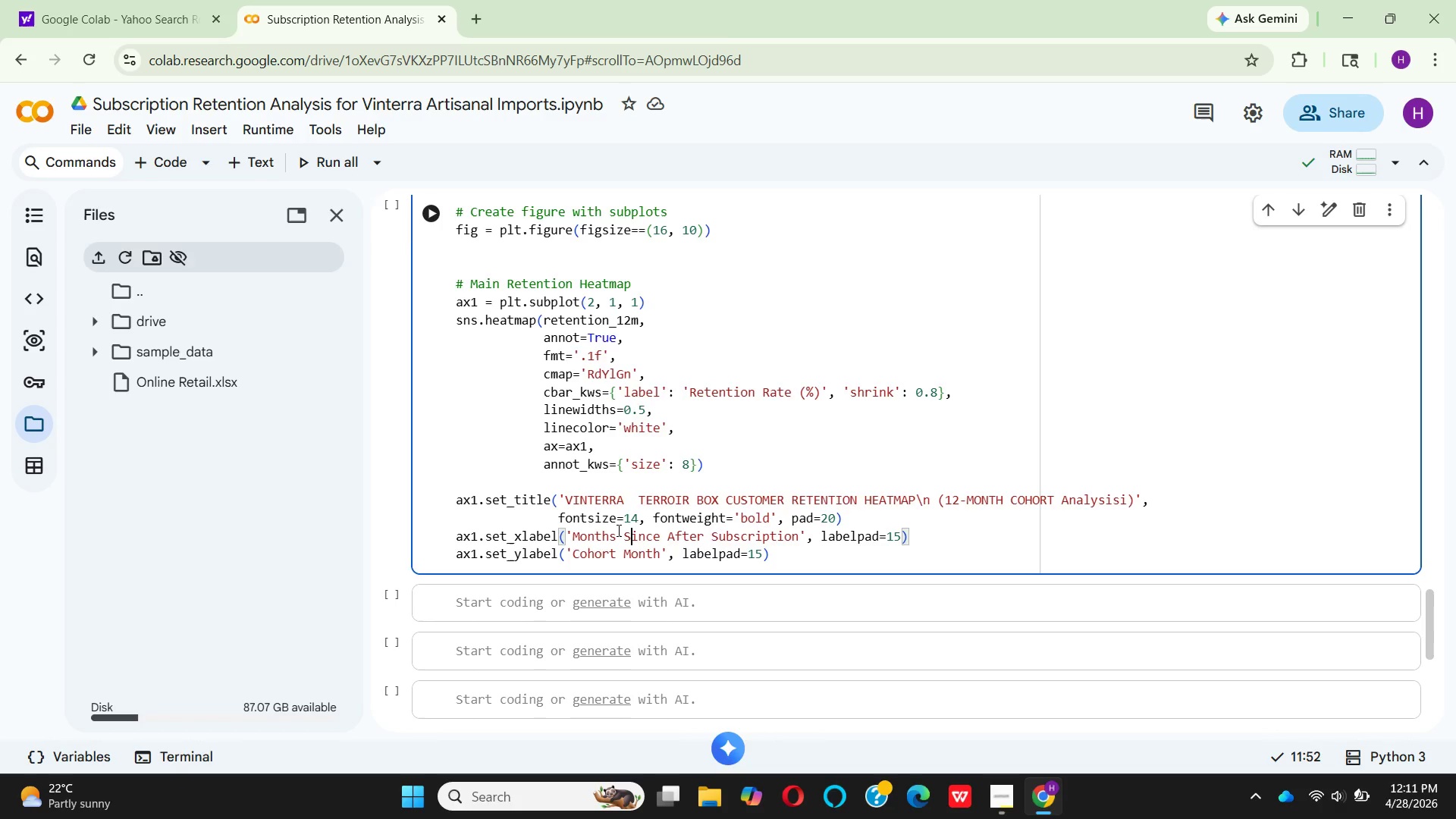 
key(S)
 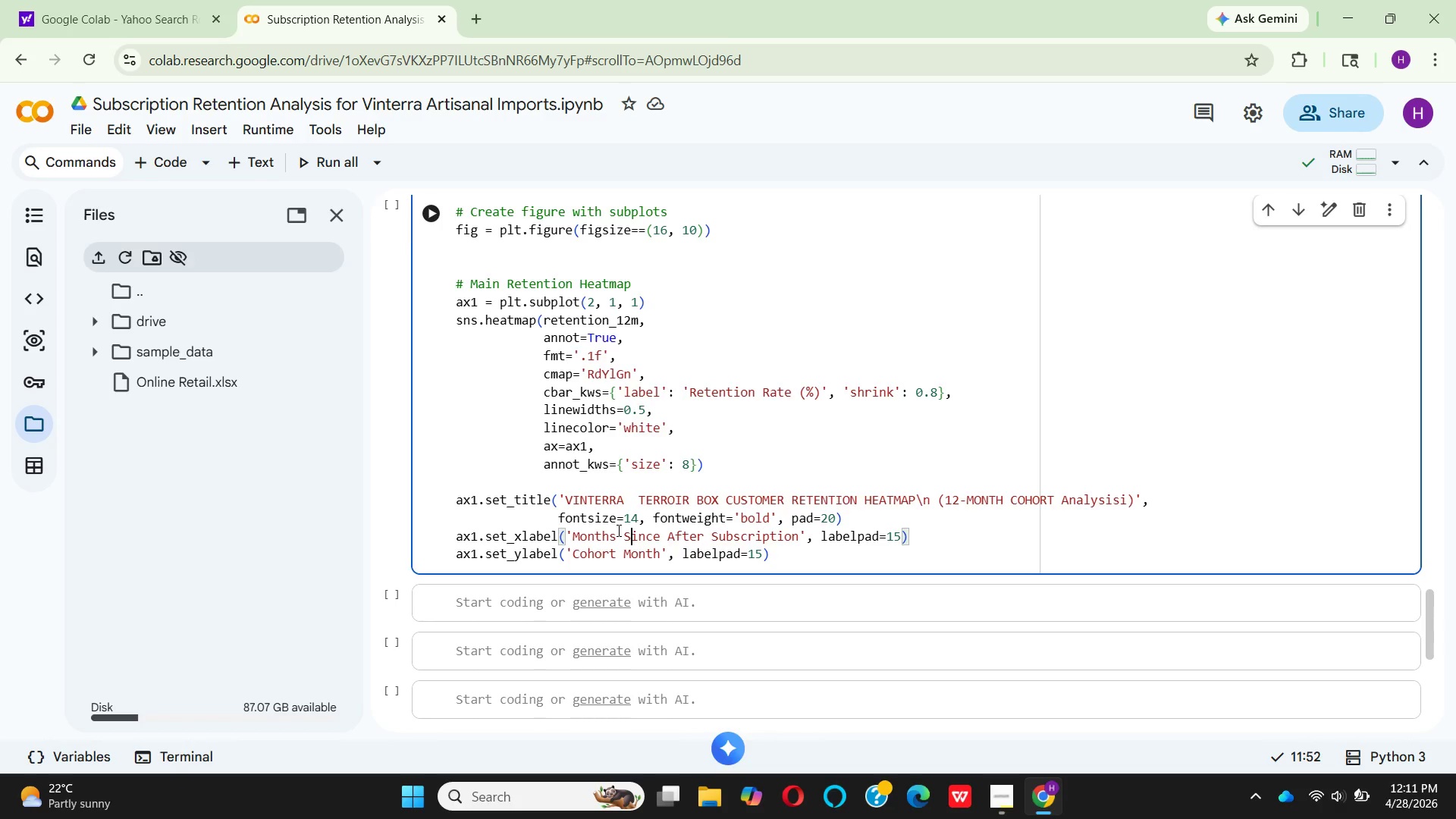 
key(CapsLock)
 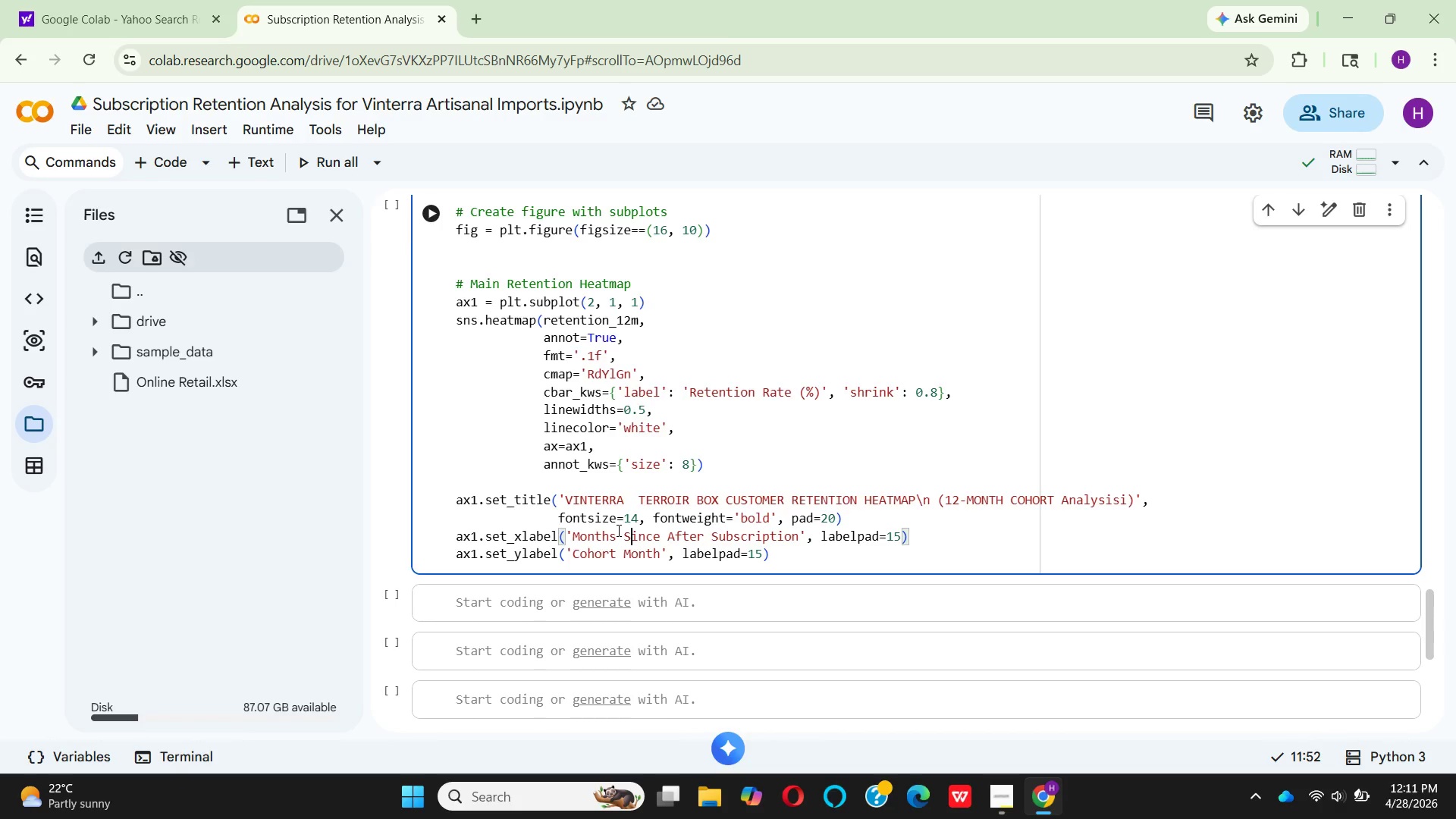 
key(ArrowRight)
 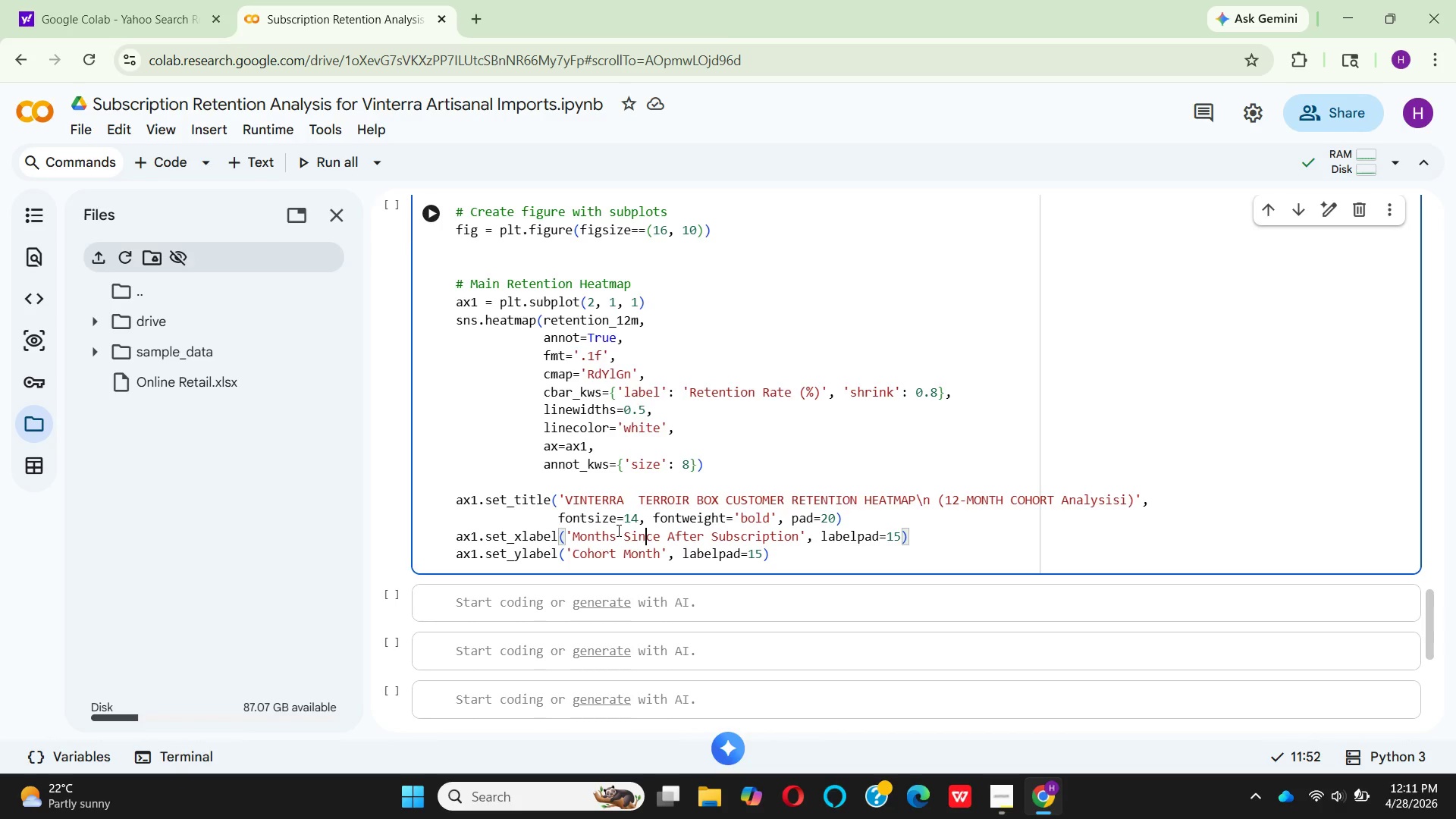 
key(ArrowRight)
 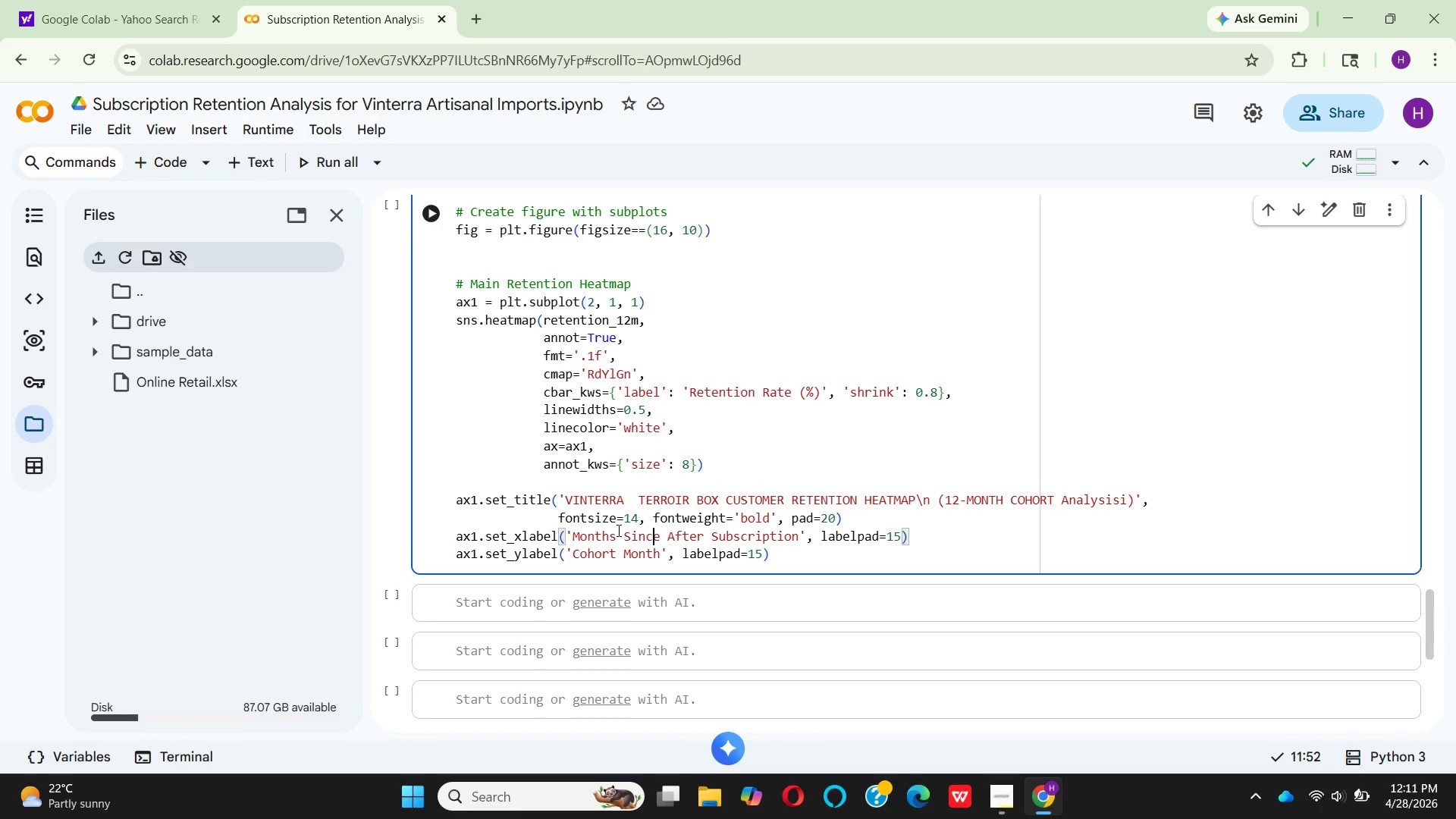 
key(ArrowRight)
 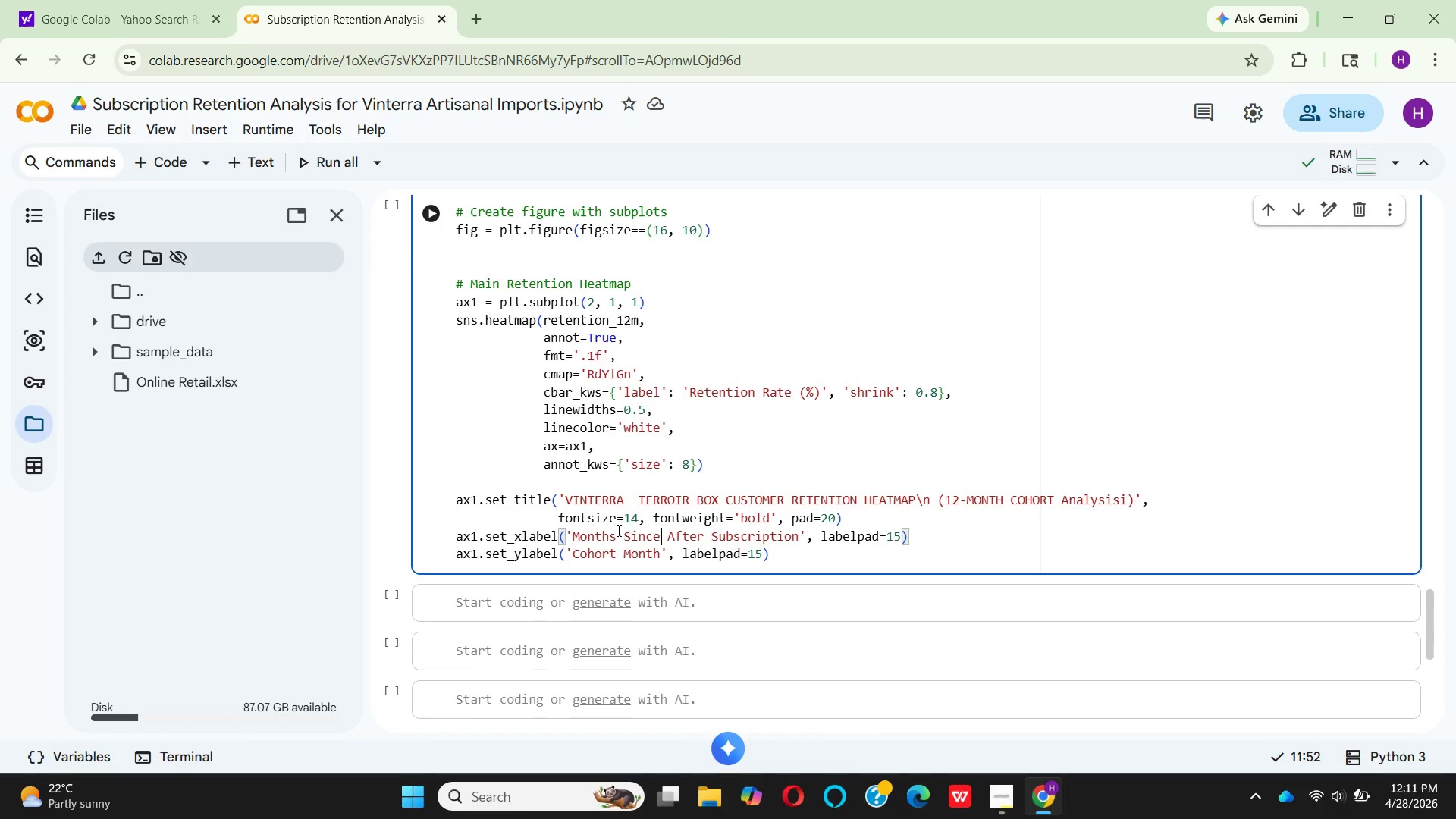 
key(ArrowRight)
 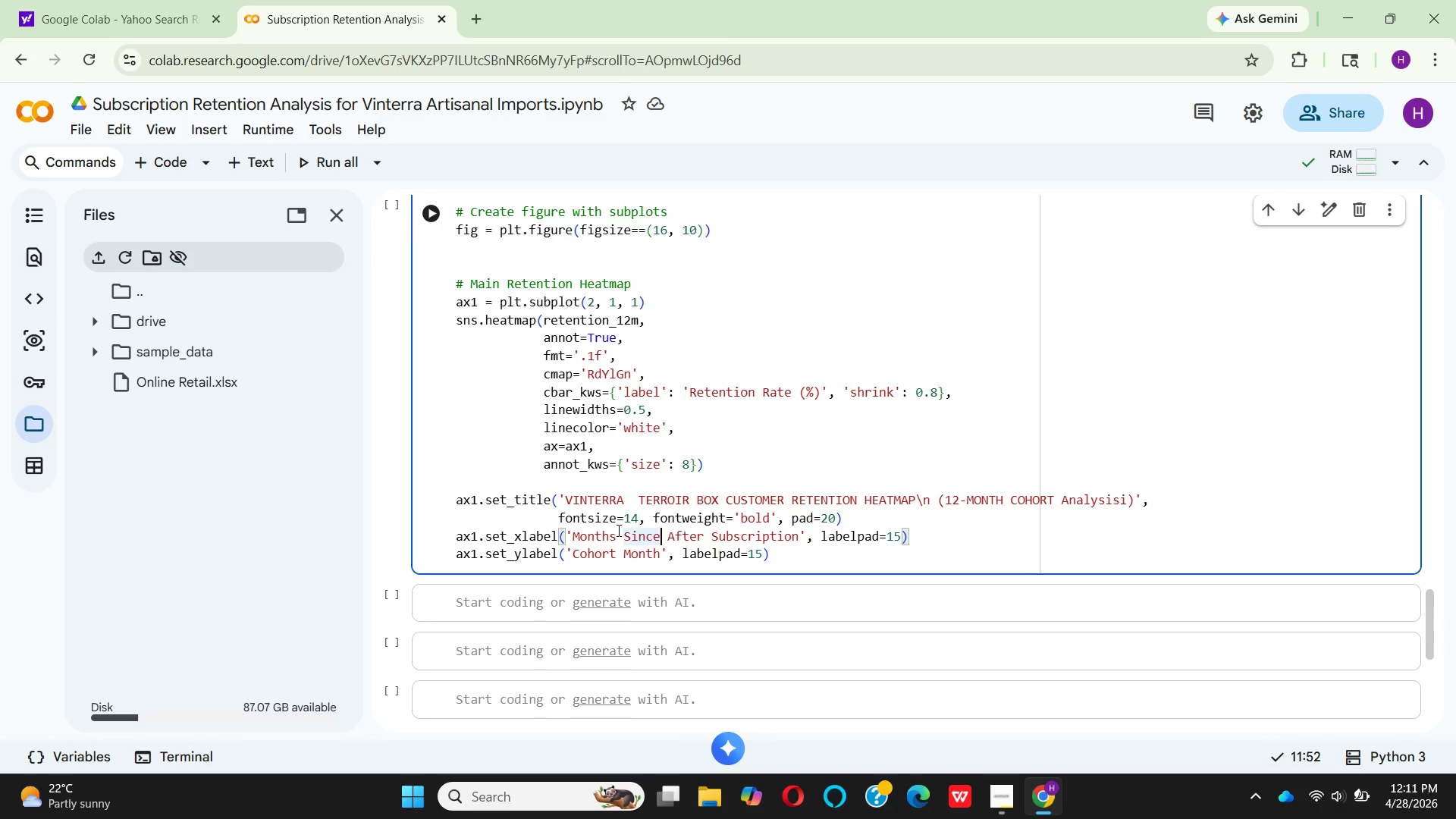 
type( Fis)
 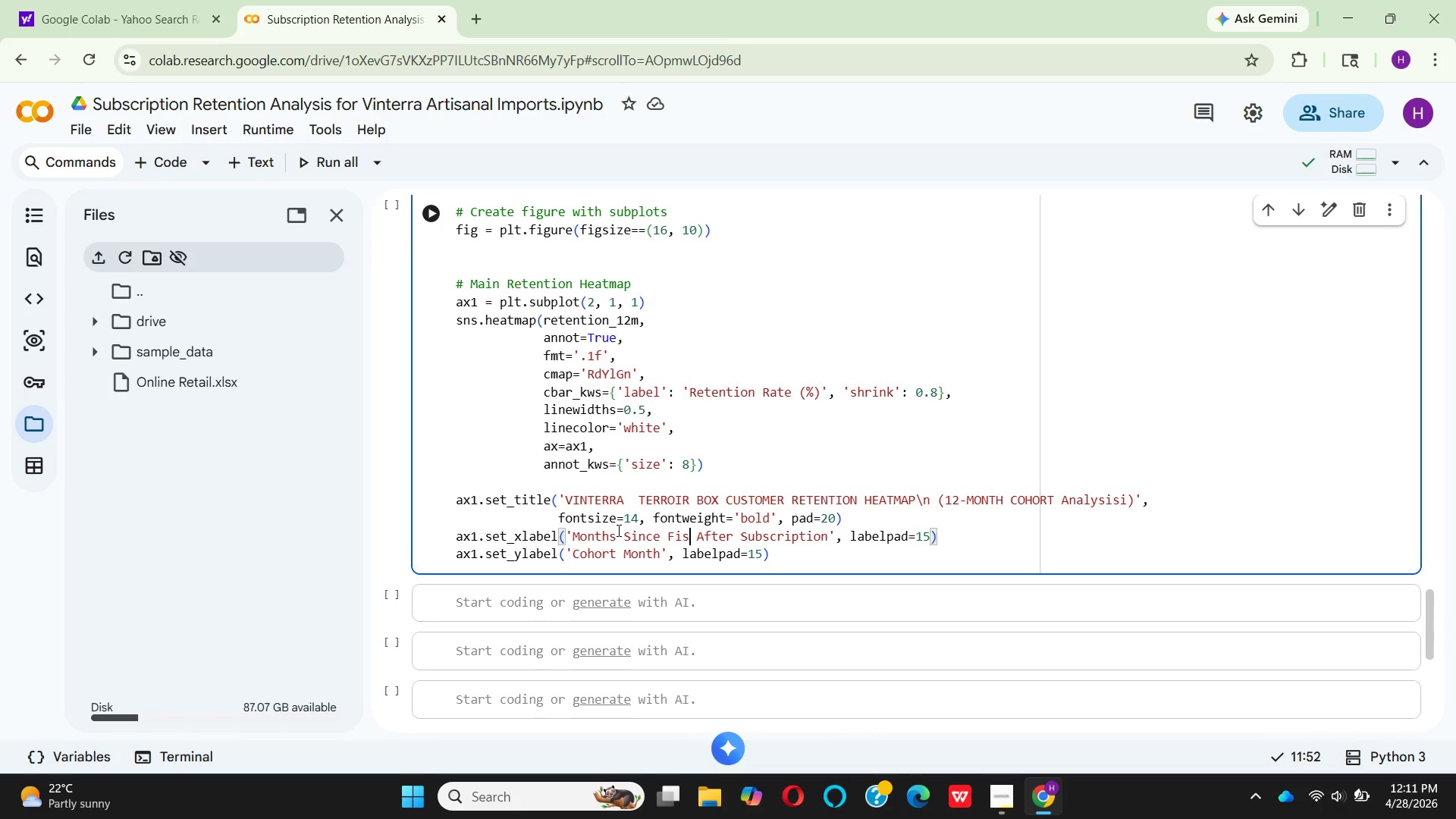 
key(Backspace)
type(rst)
 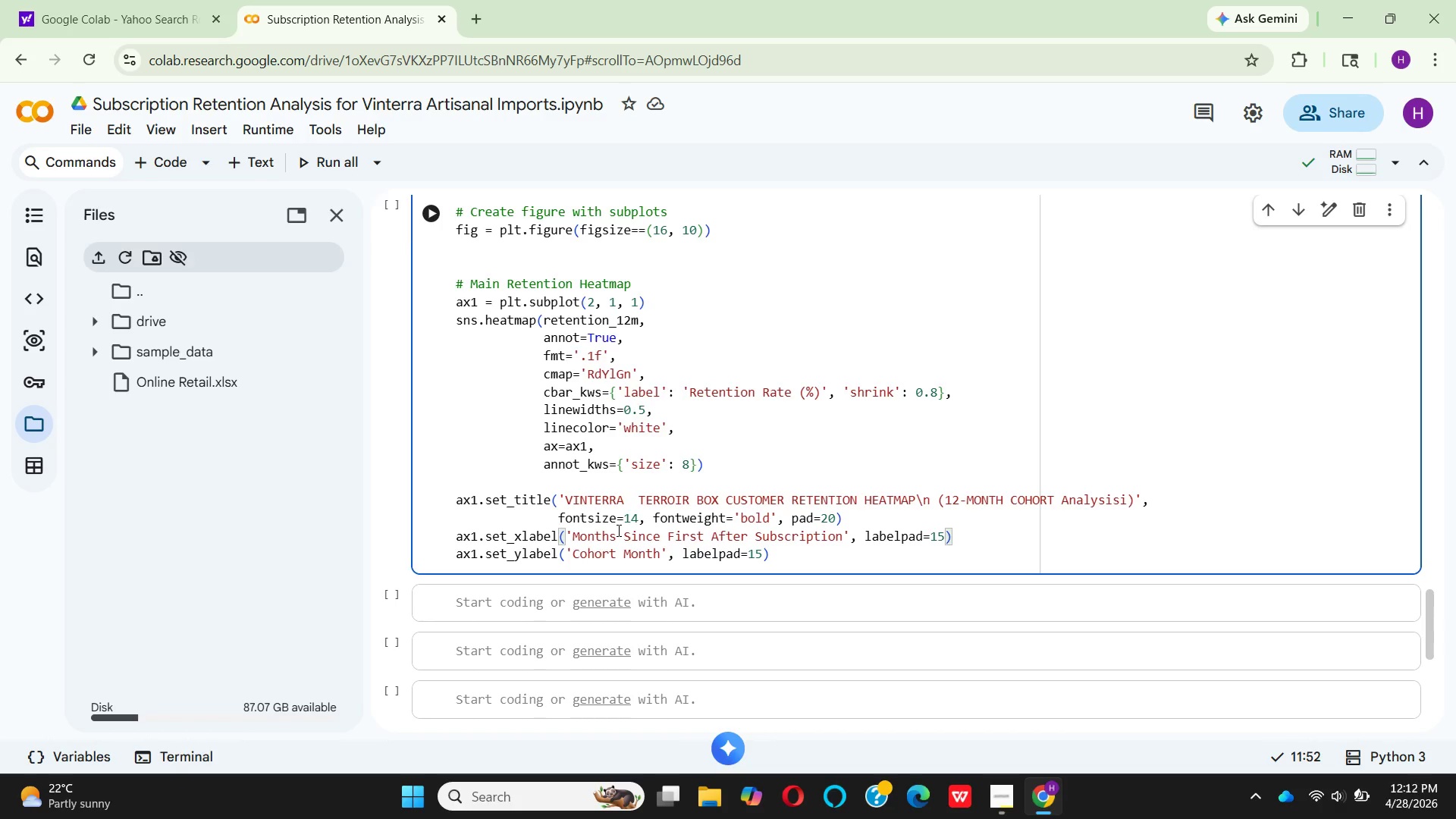 
wait(6.33)
 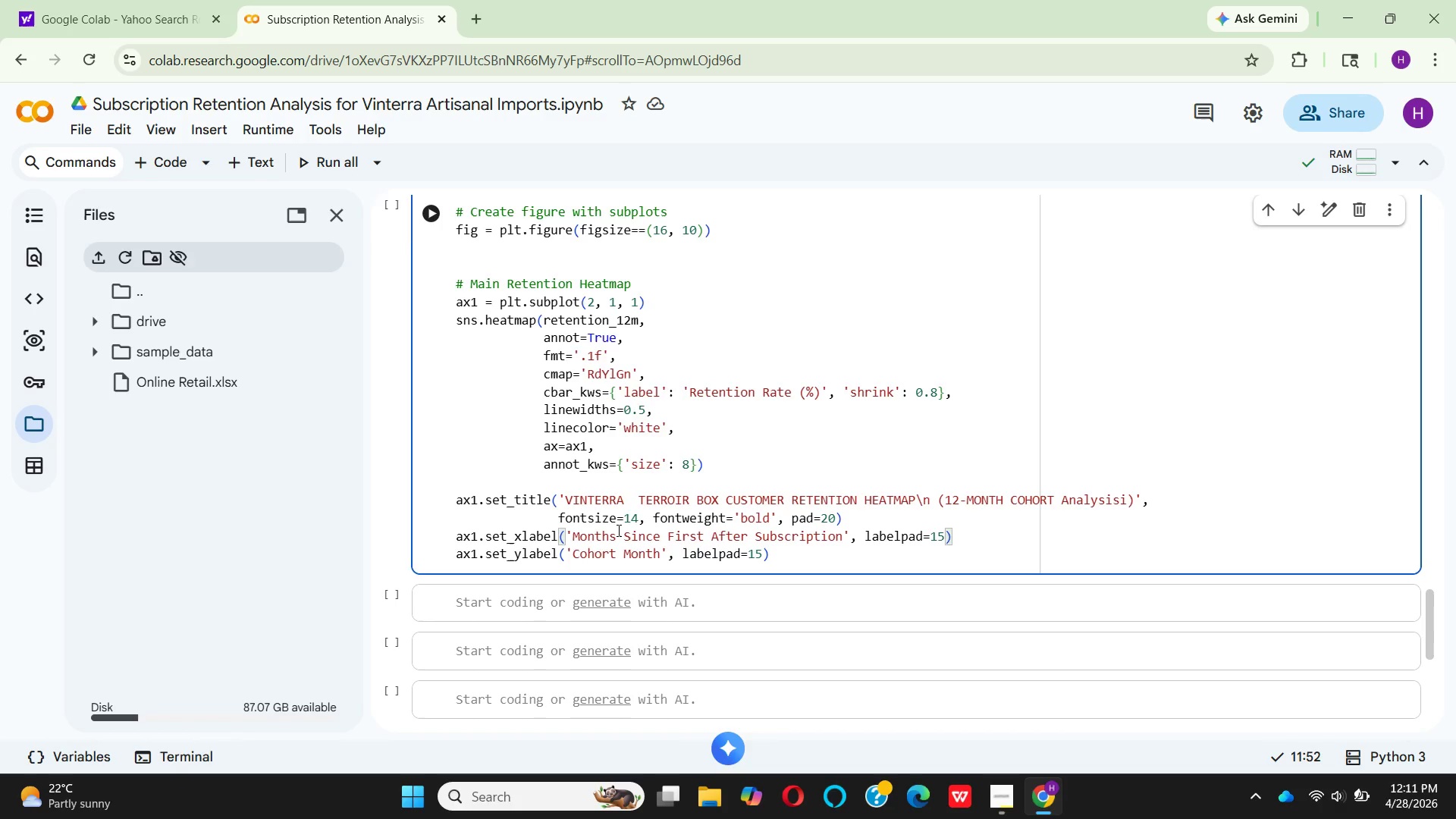 
key(ArrowRight)
 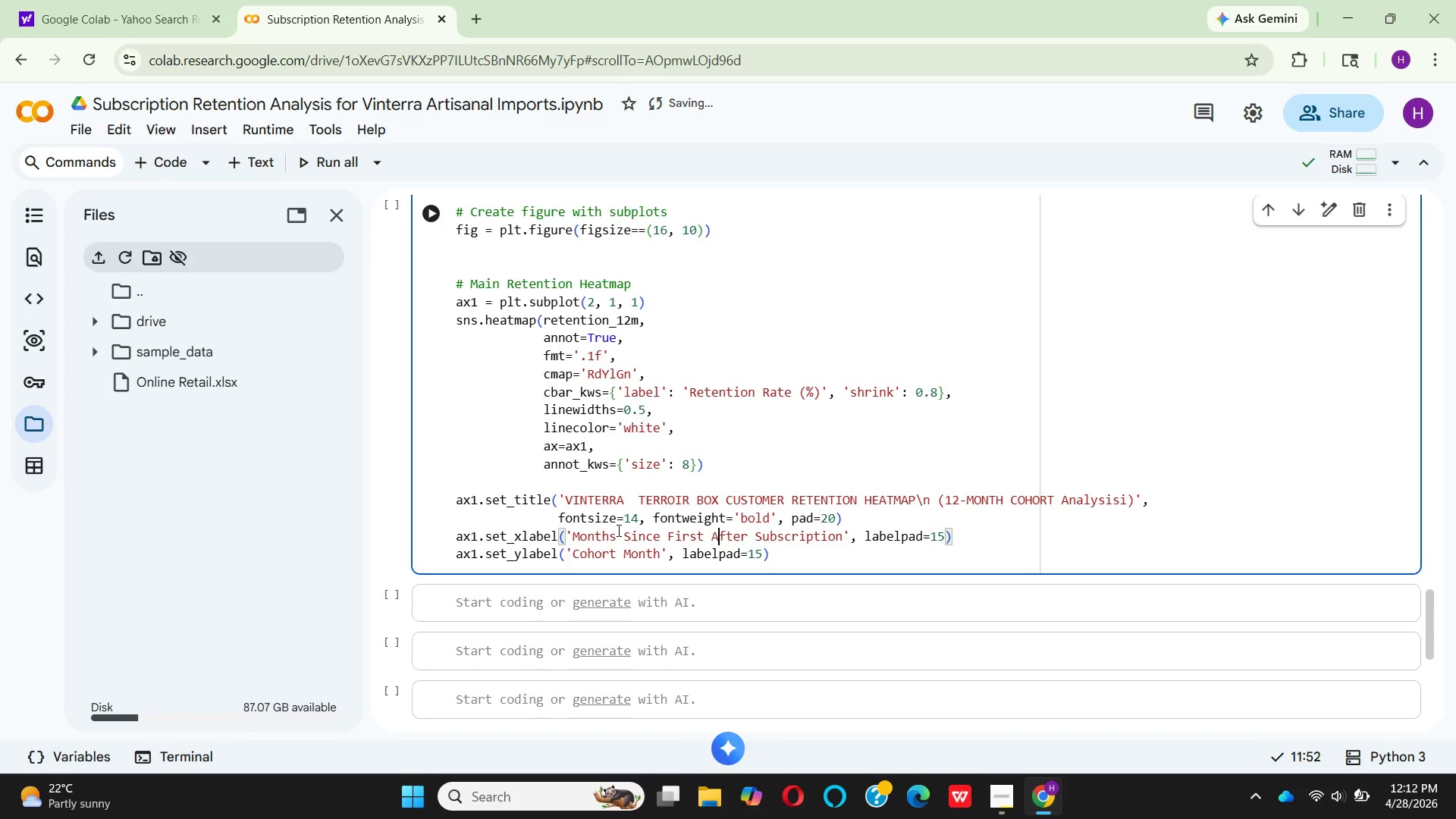 
key(ArrowRight)
 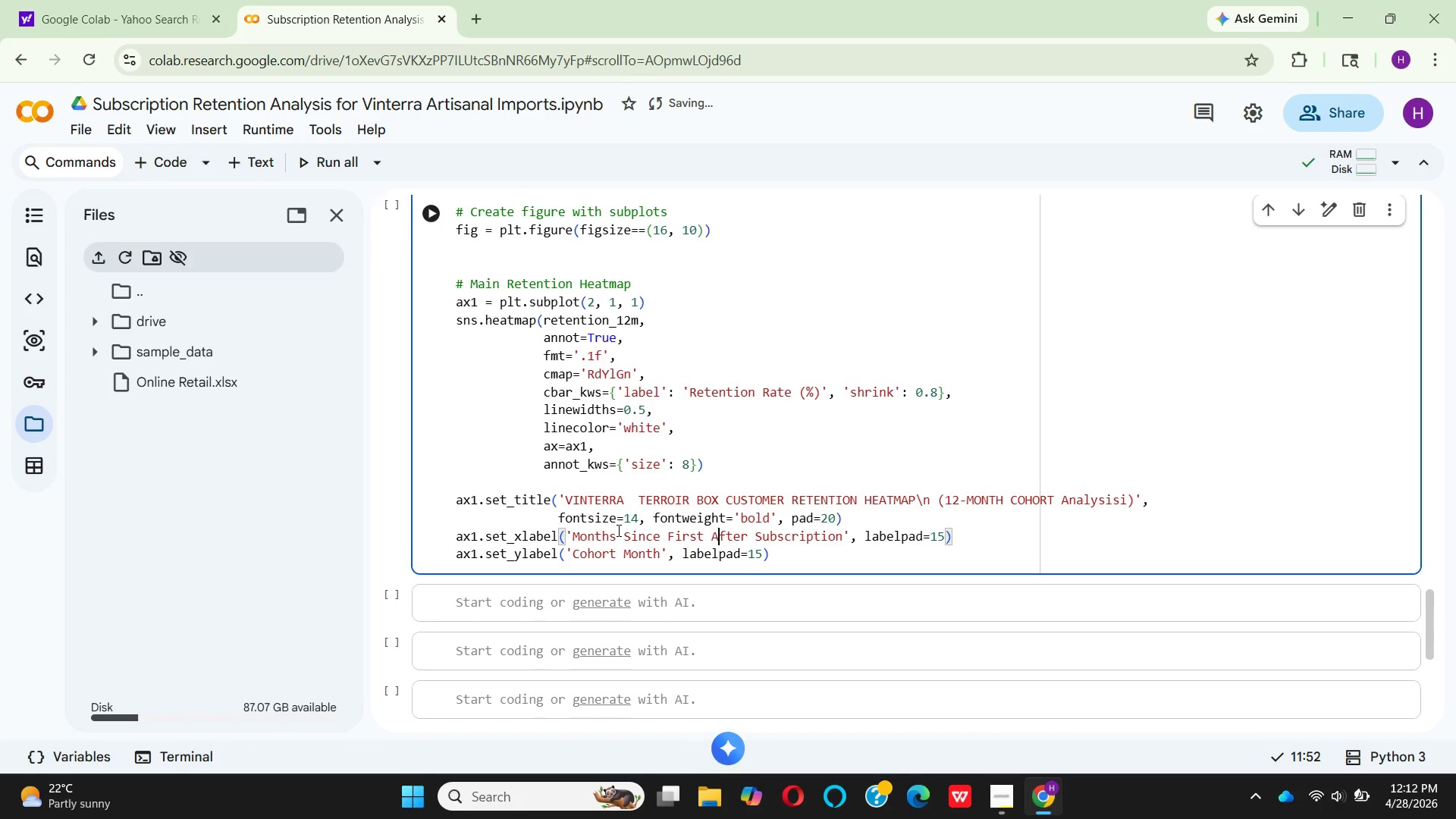 
key(ArrowRight)
 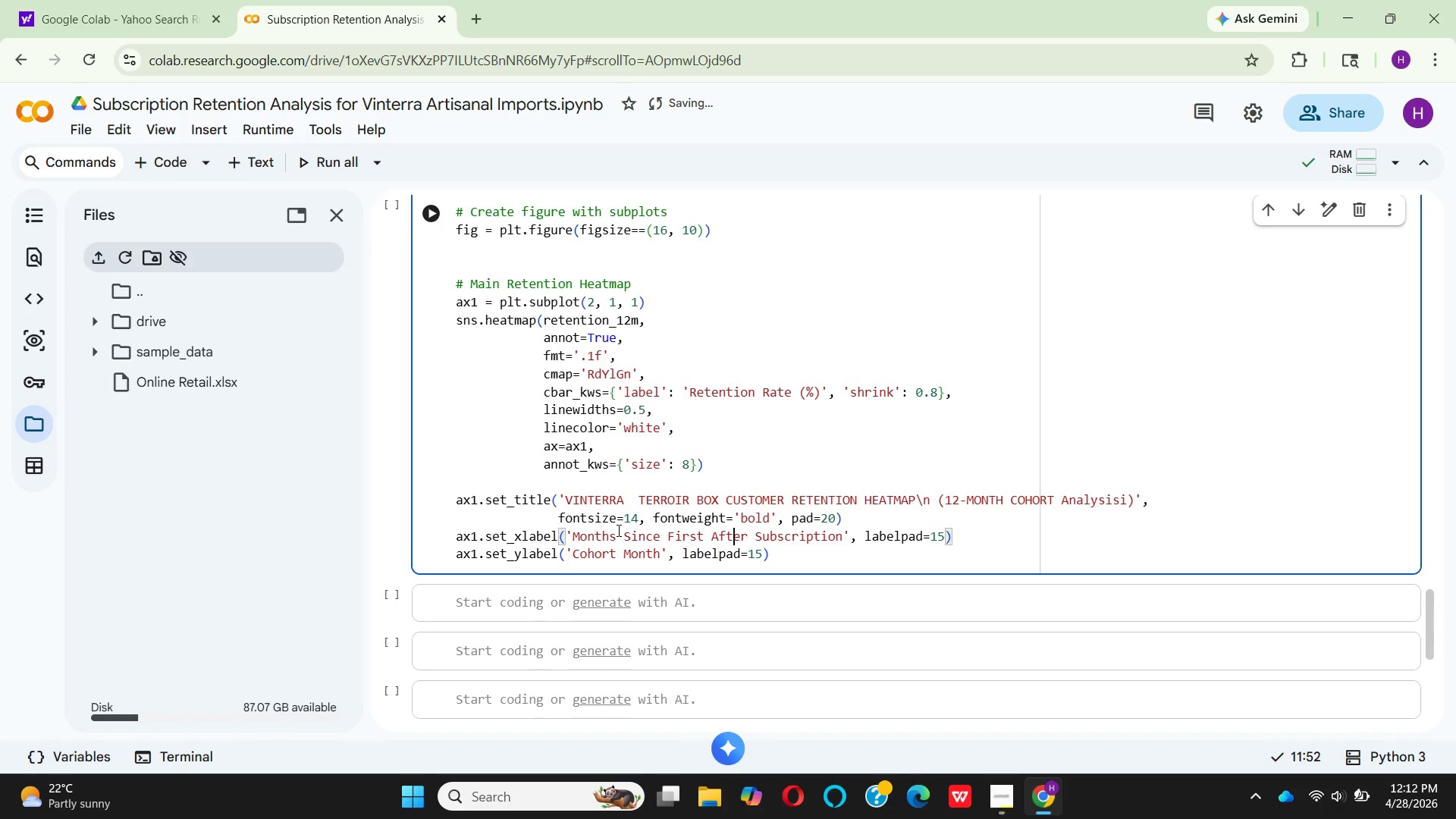 
key(ArrowRight)
 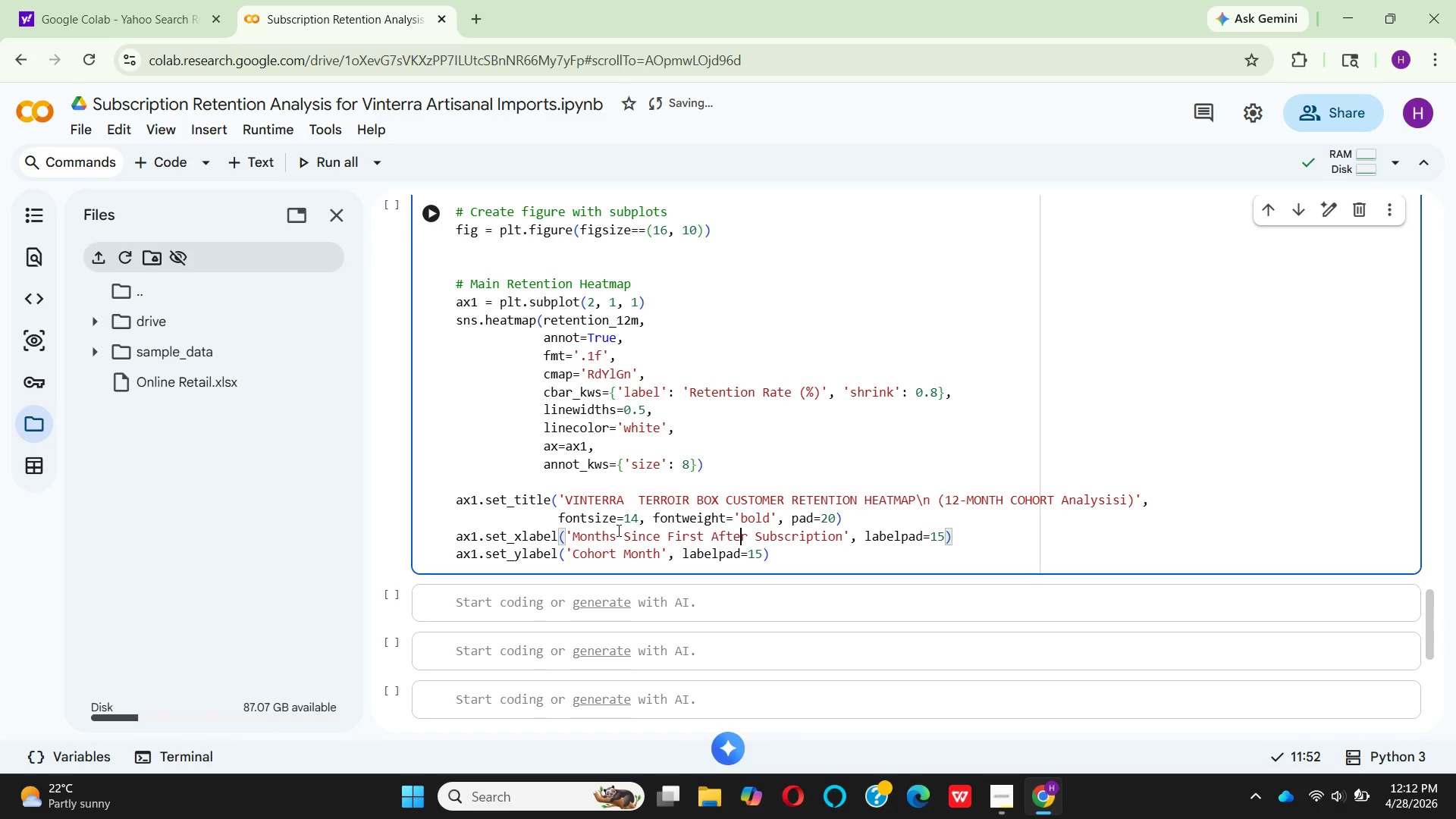 
key(ArrowRight)
 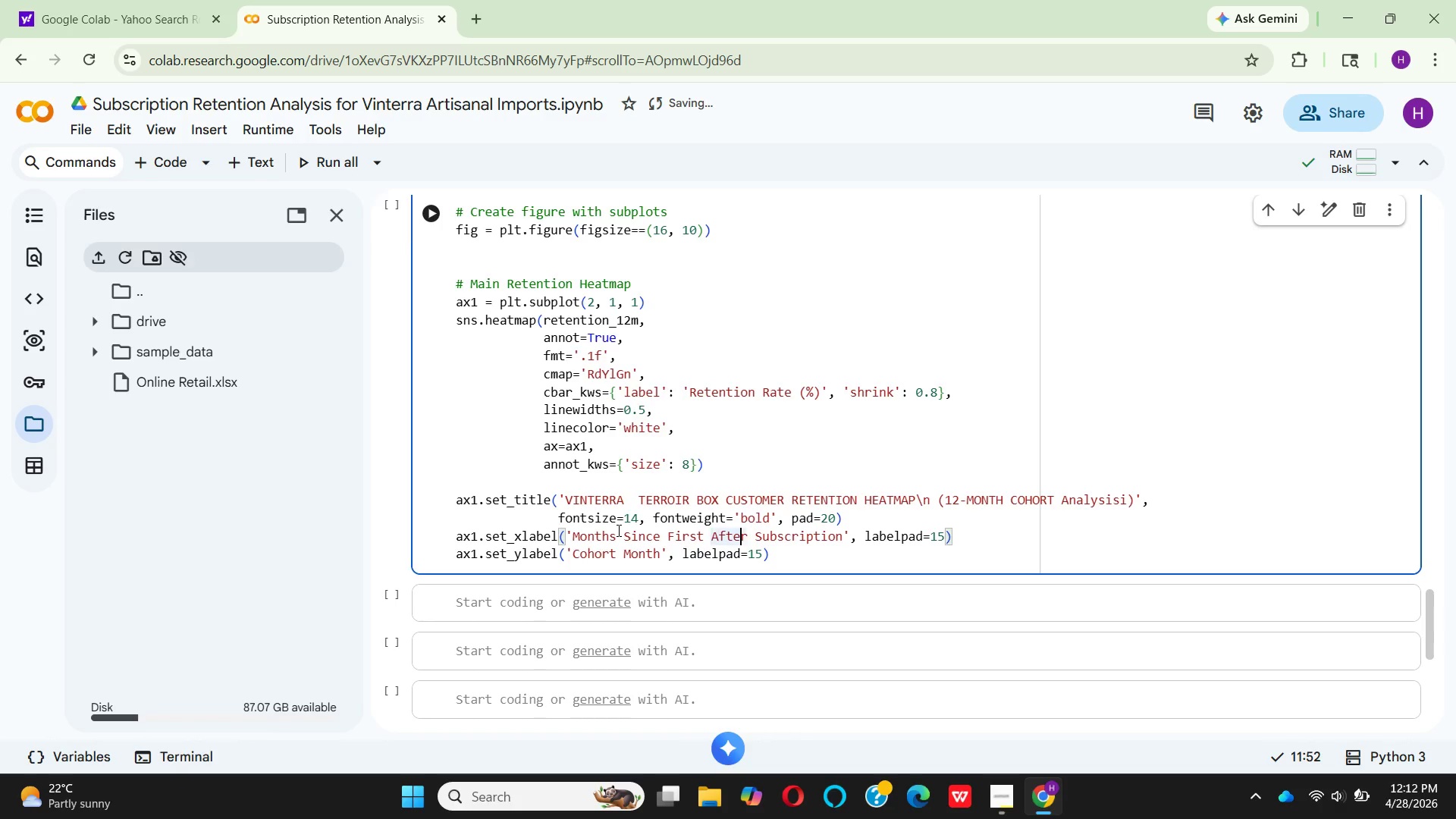 
key(ArrowRight)
 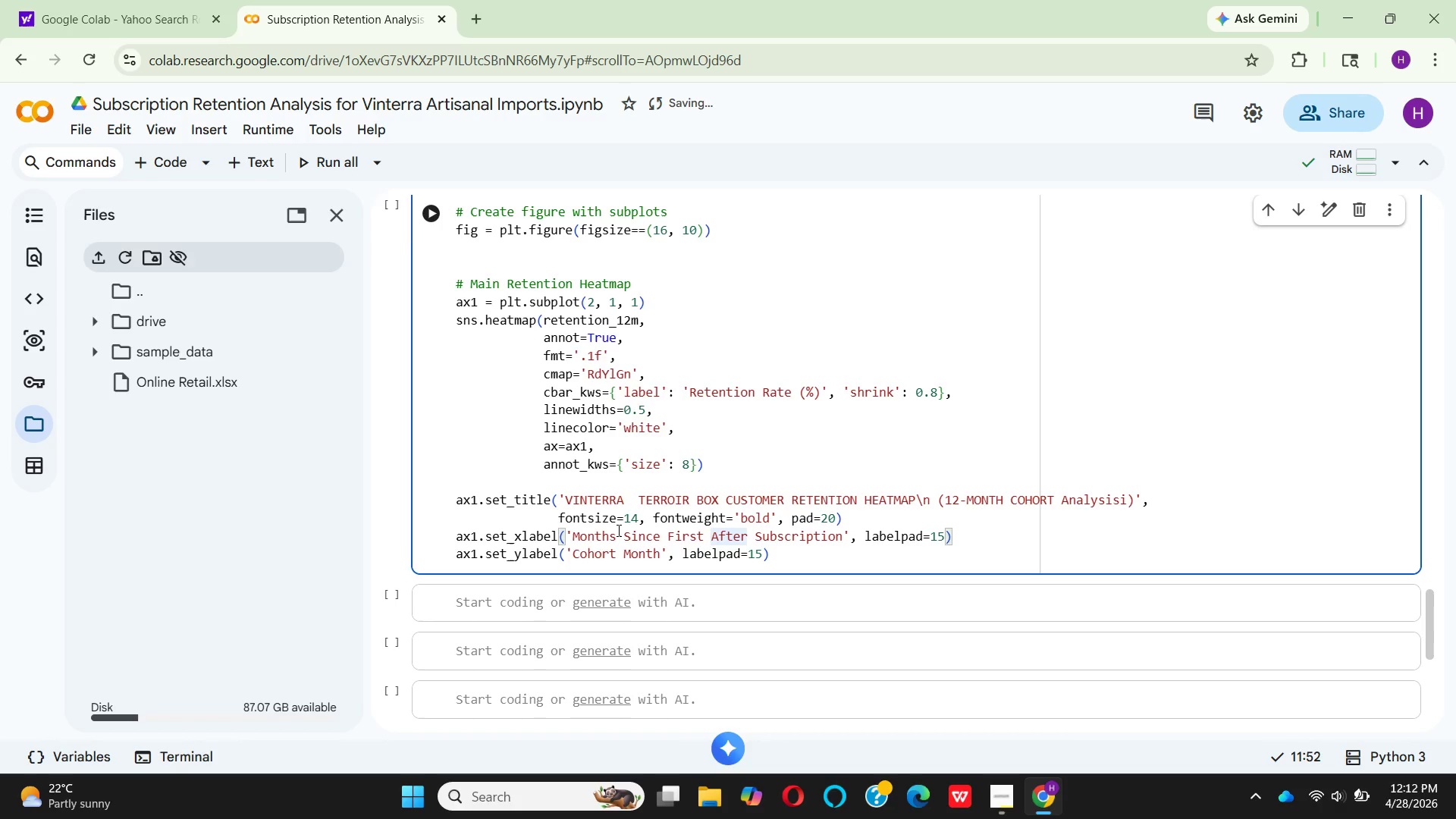 
key(Backspace)
 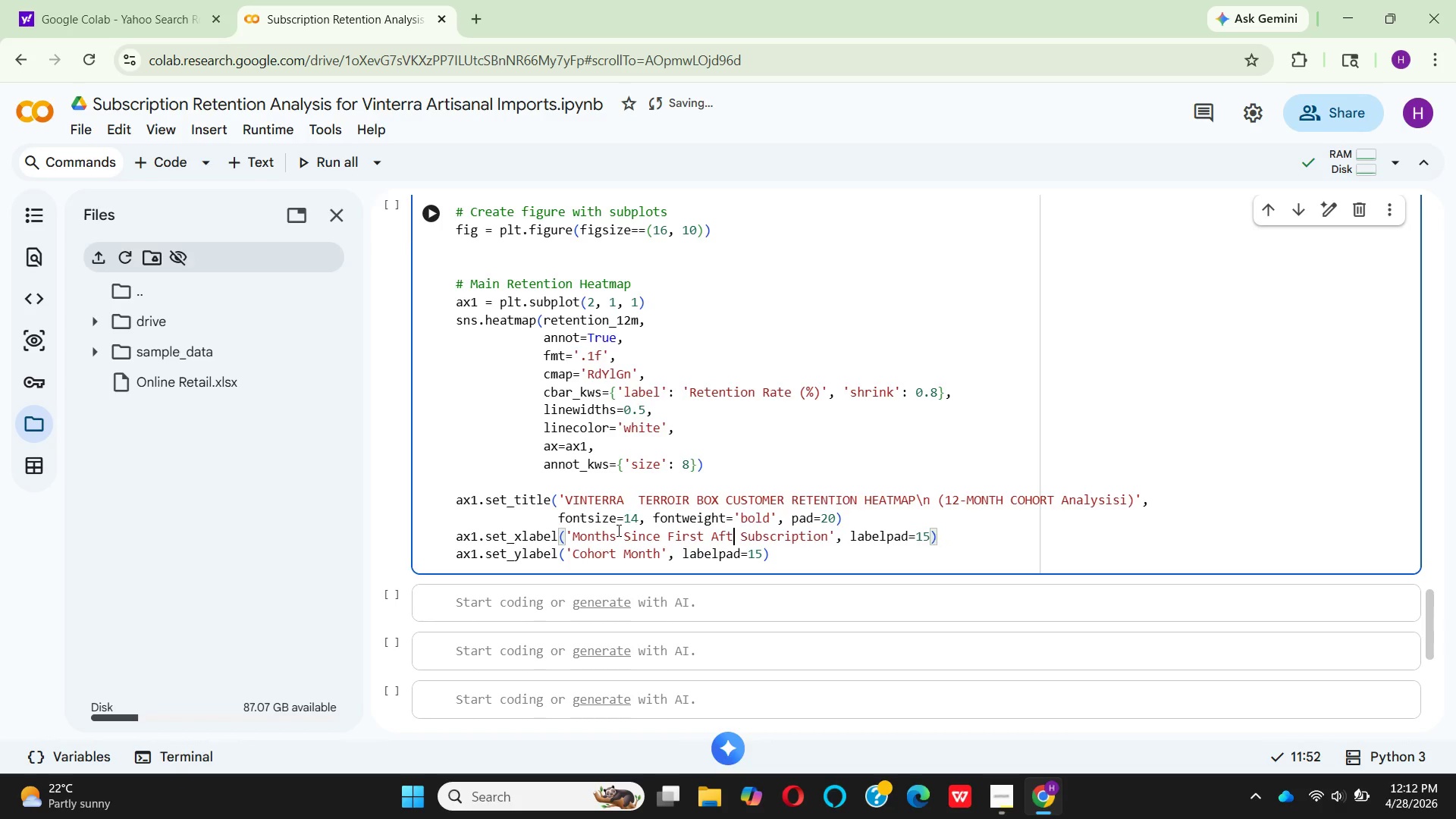 
key(Backspace)
 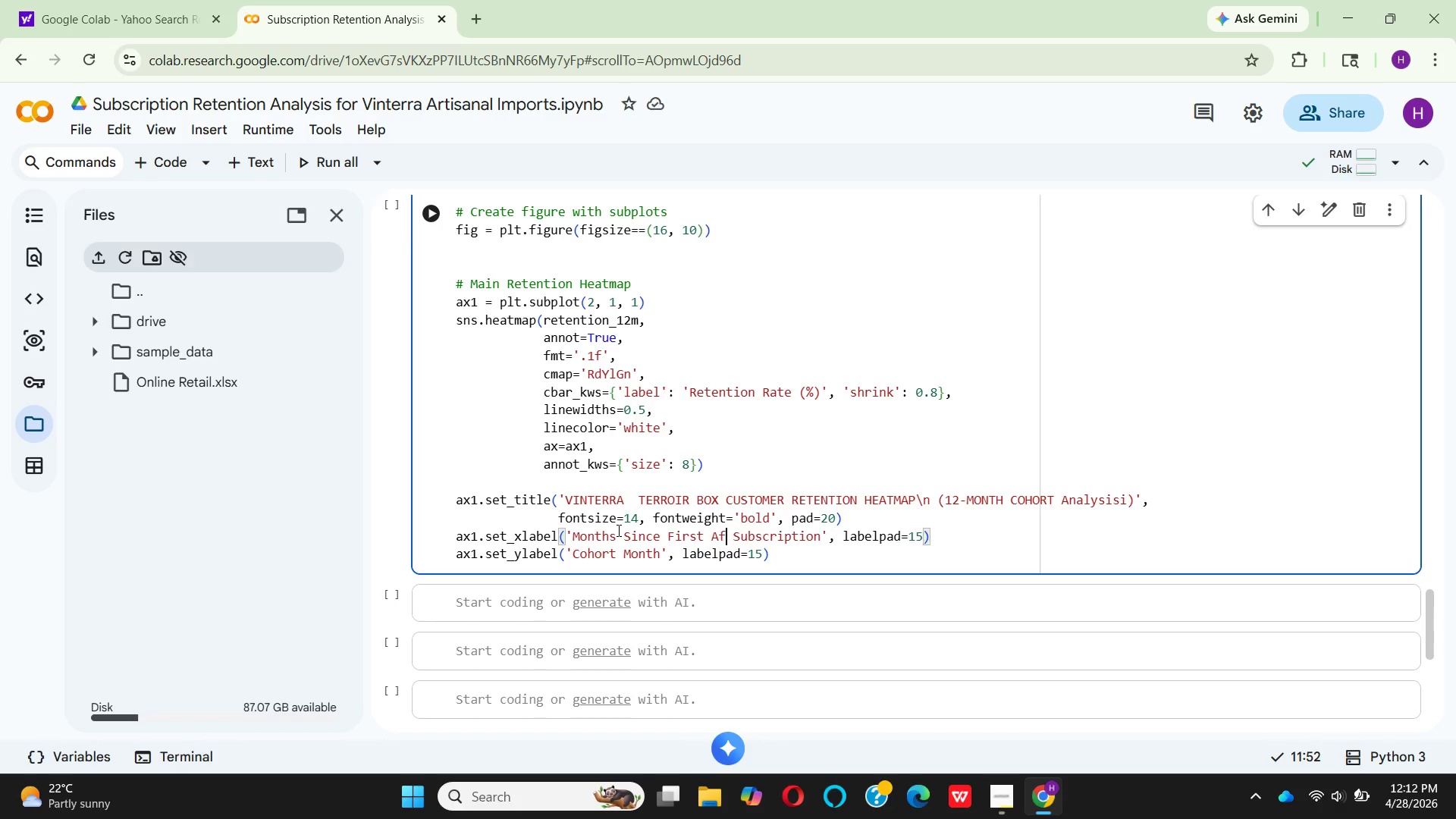 
key(Backspace)
 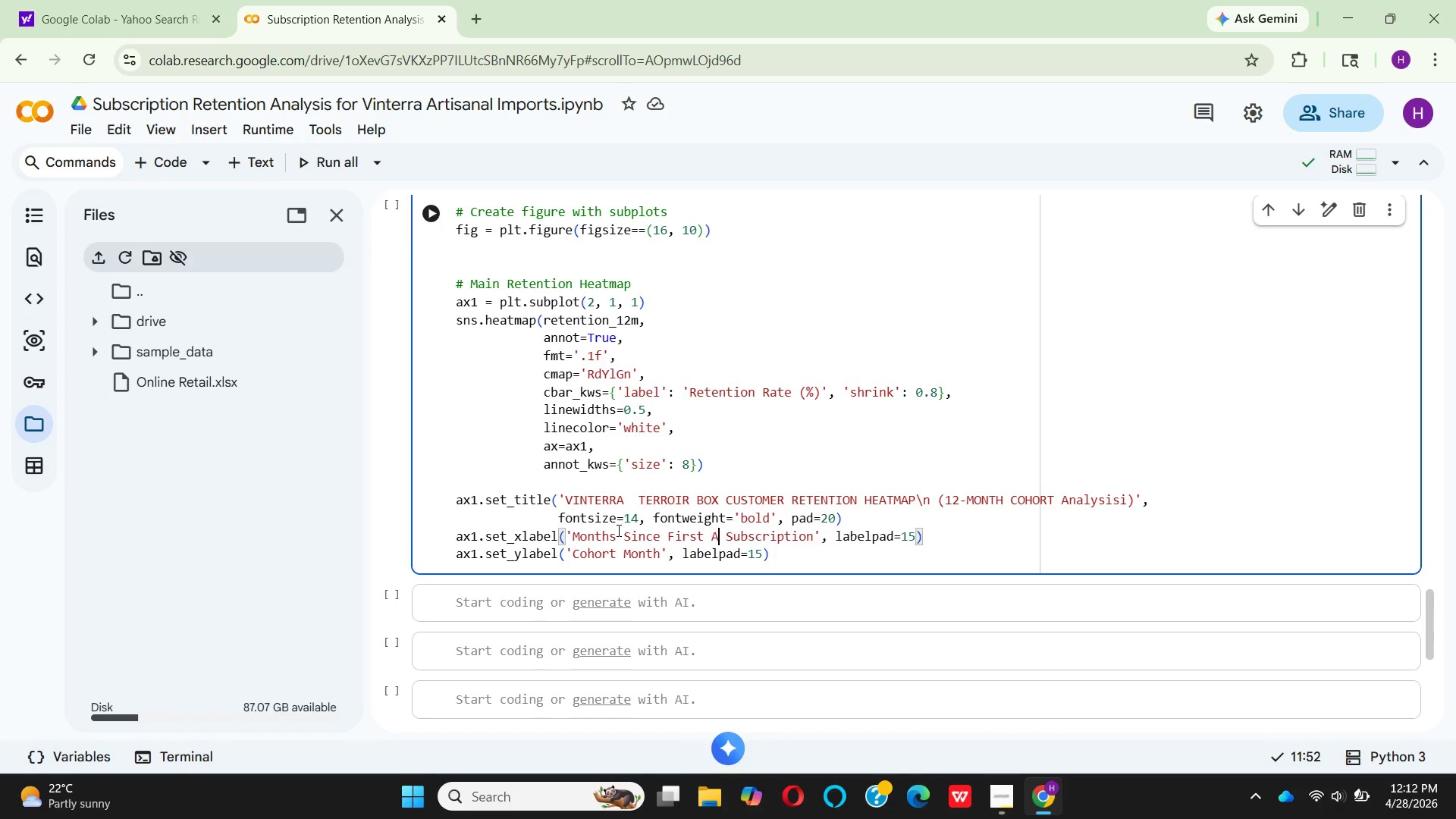 
key(Backspace)
 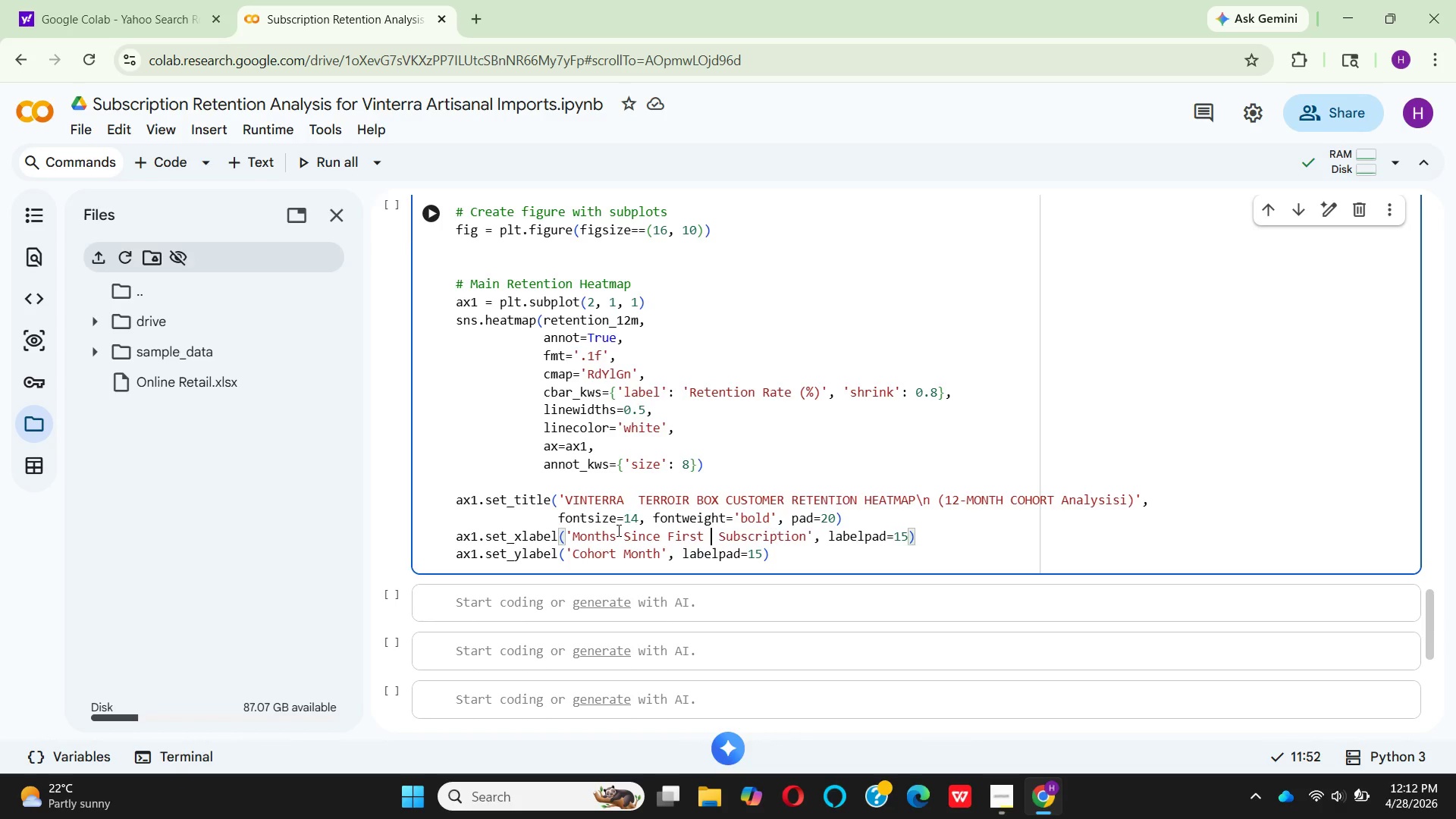 
key(Backspace)
 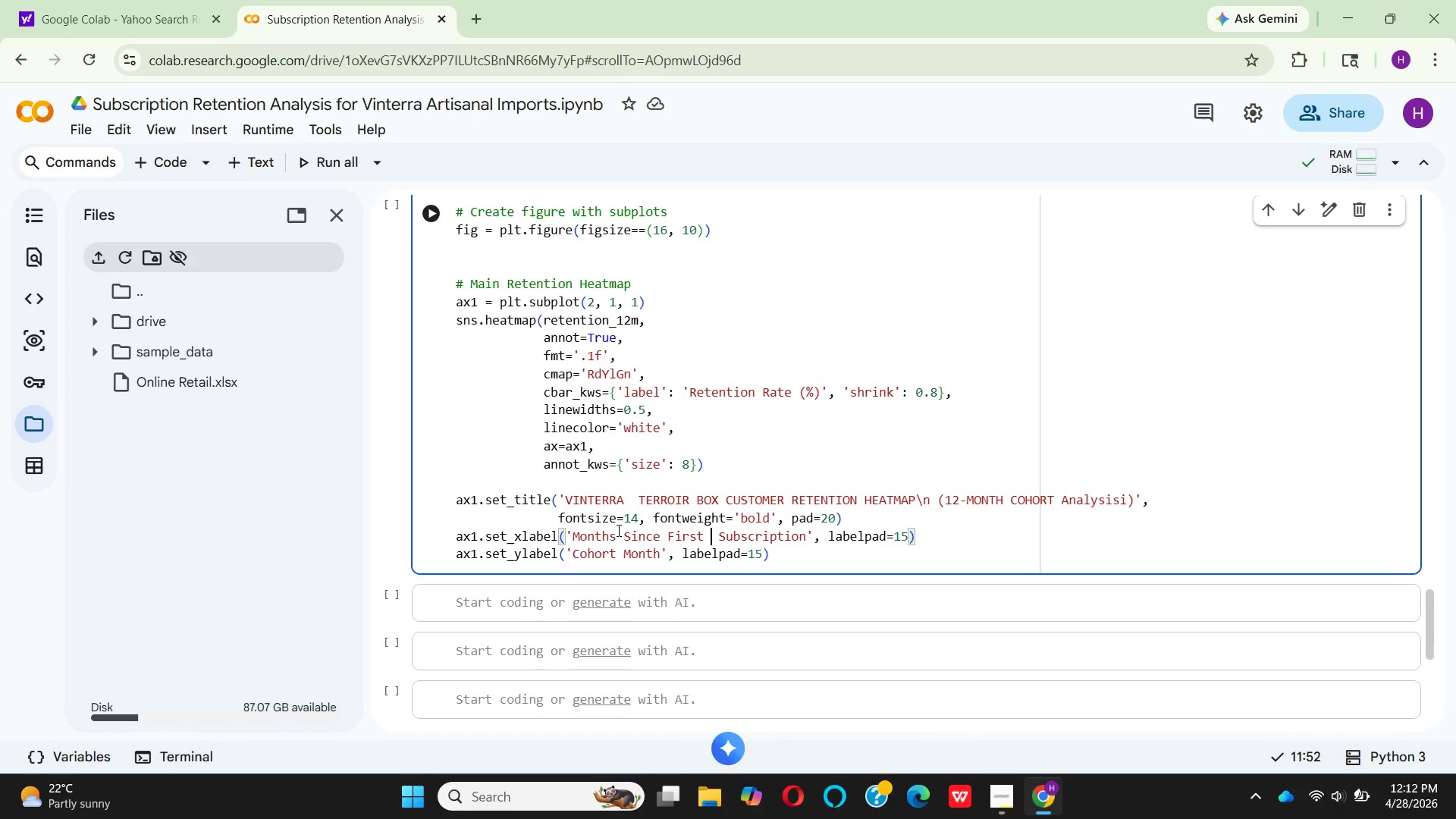 
key(Backspace)
 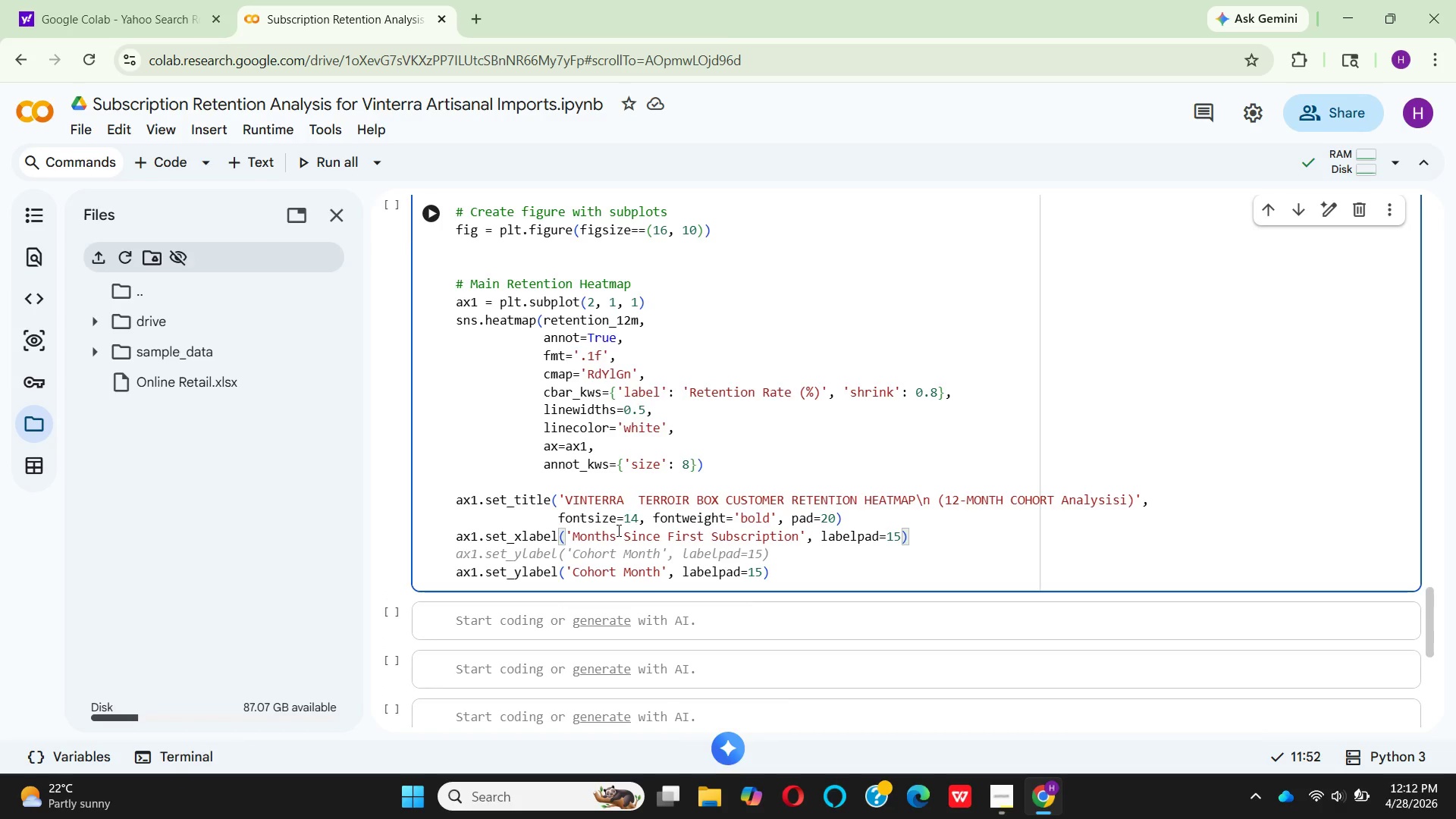 
key(ArrowRight)
 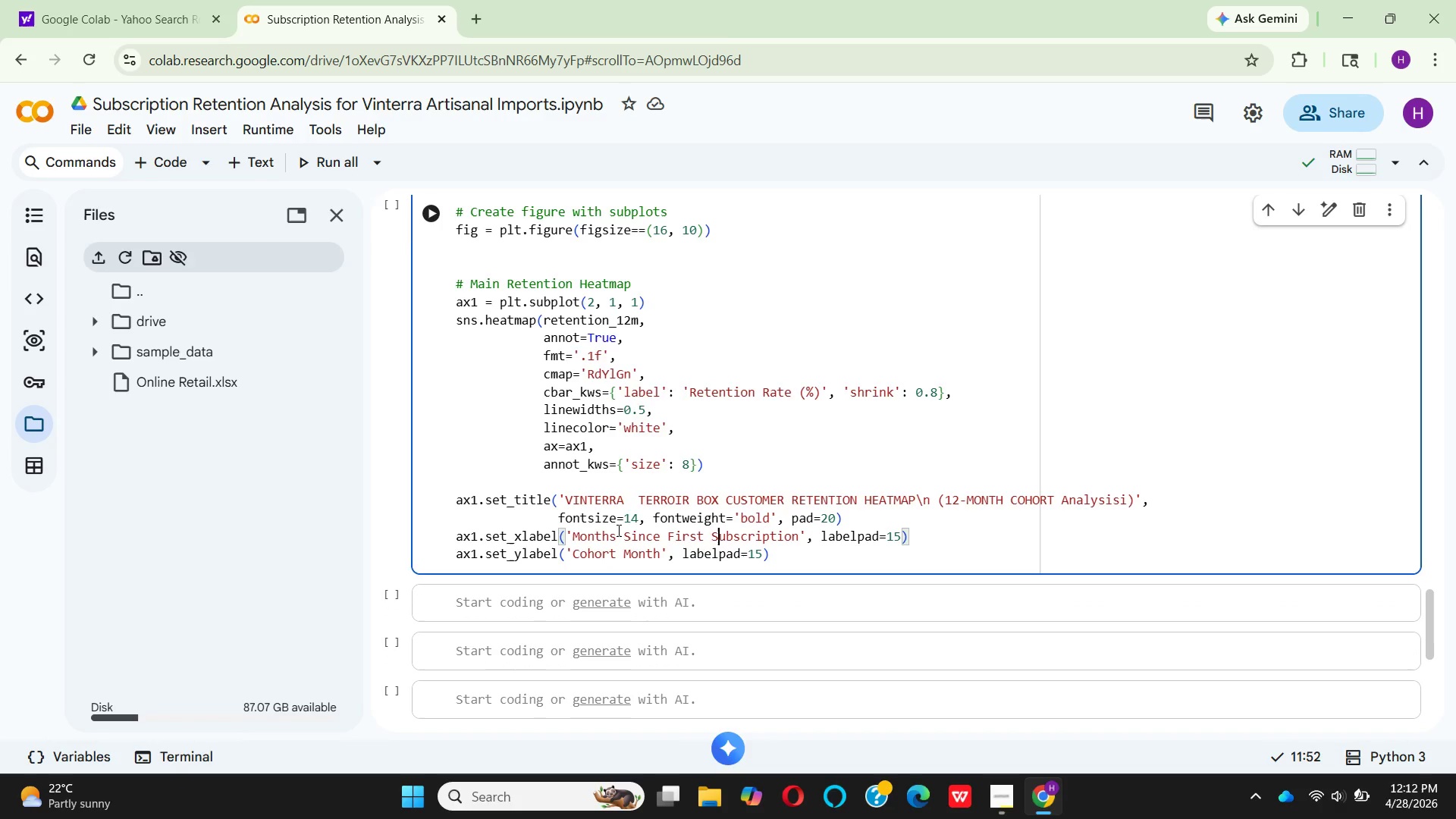 
key(ArrowRight)
 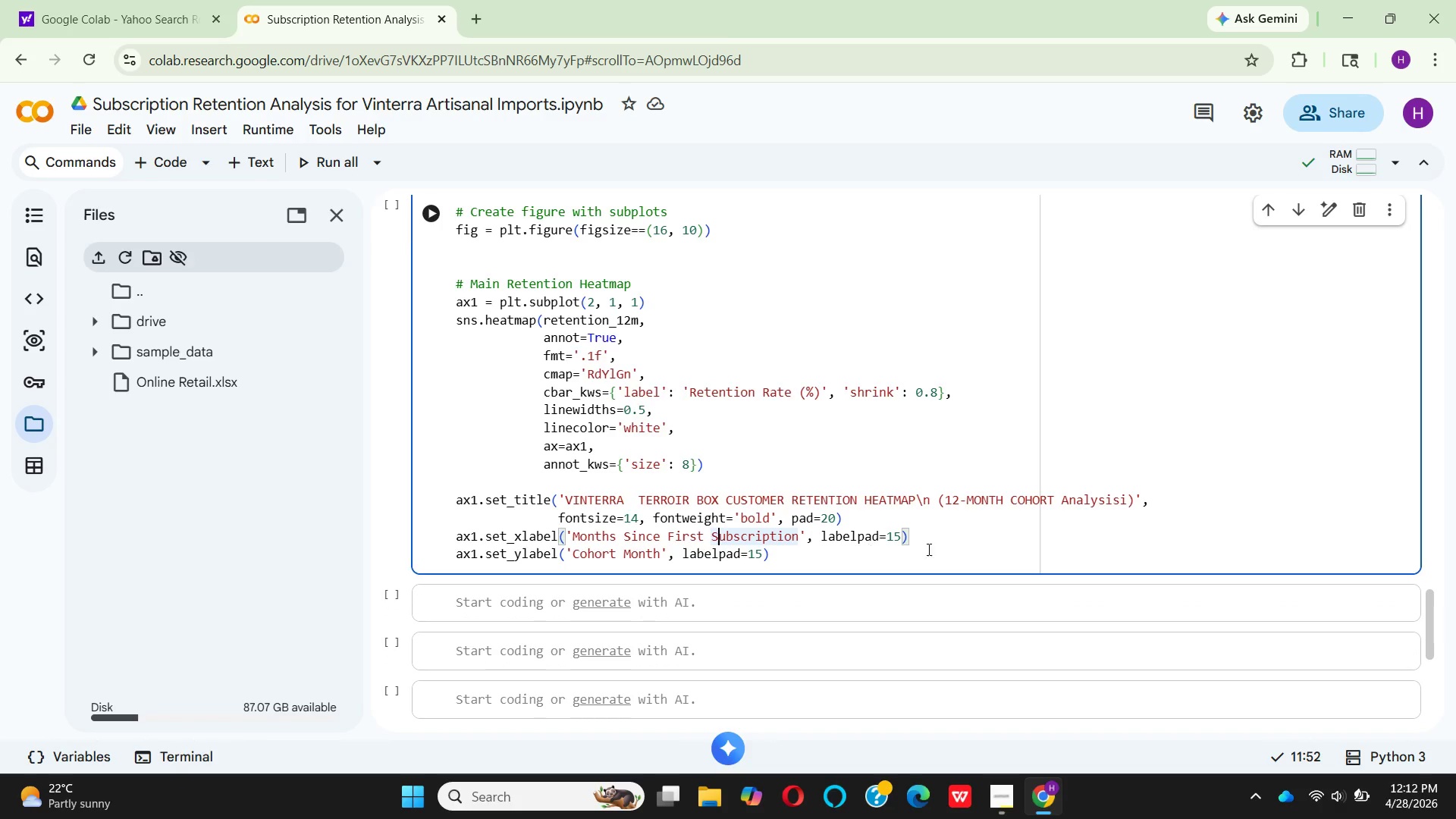 
left_click([929, 549])
 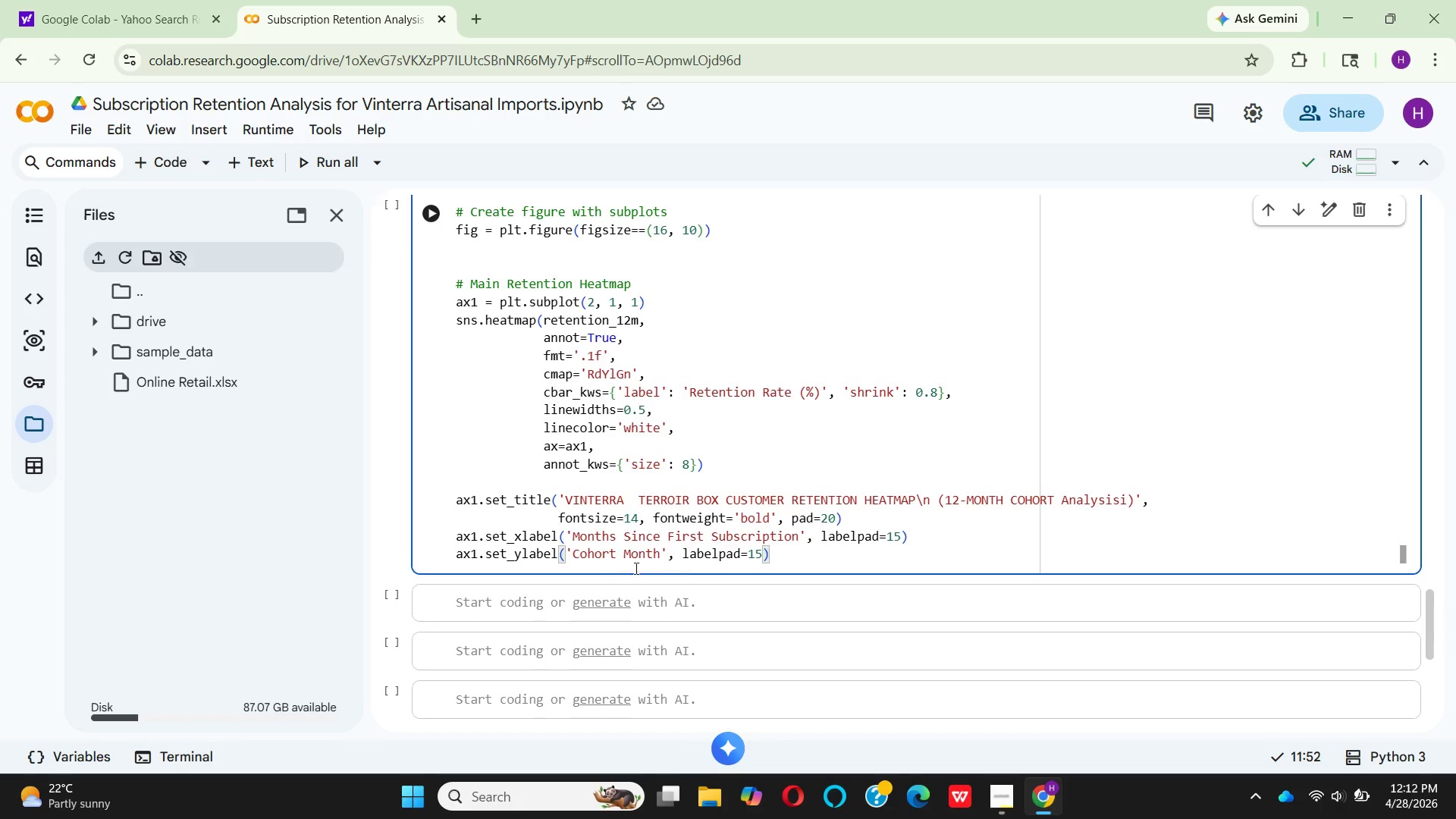 
wait(13.56)
 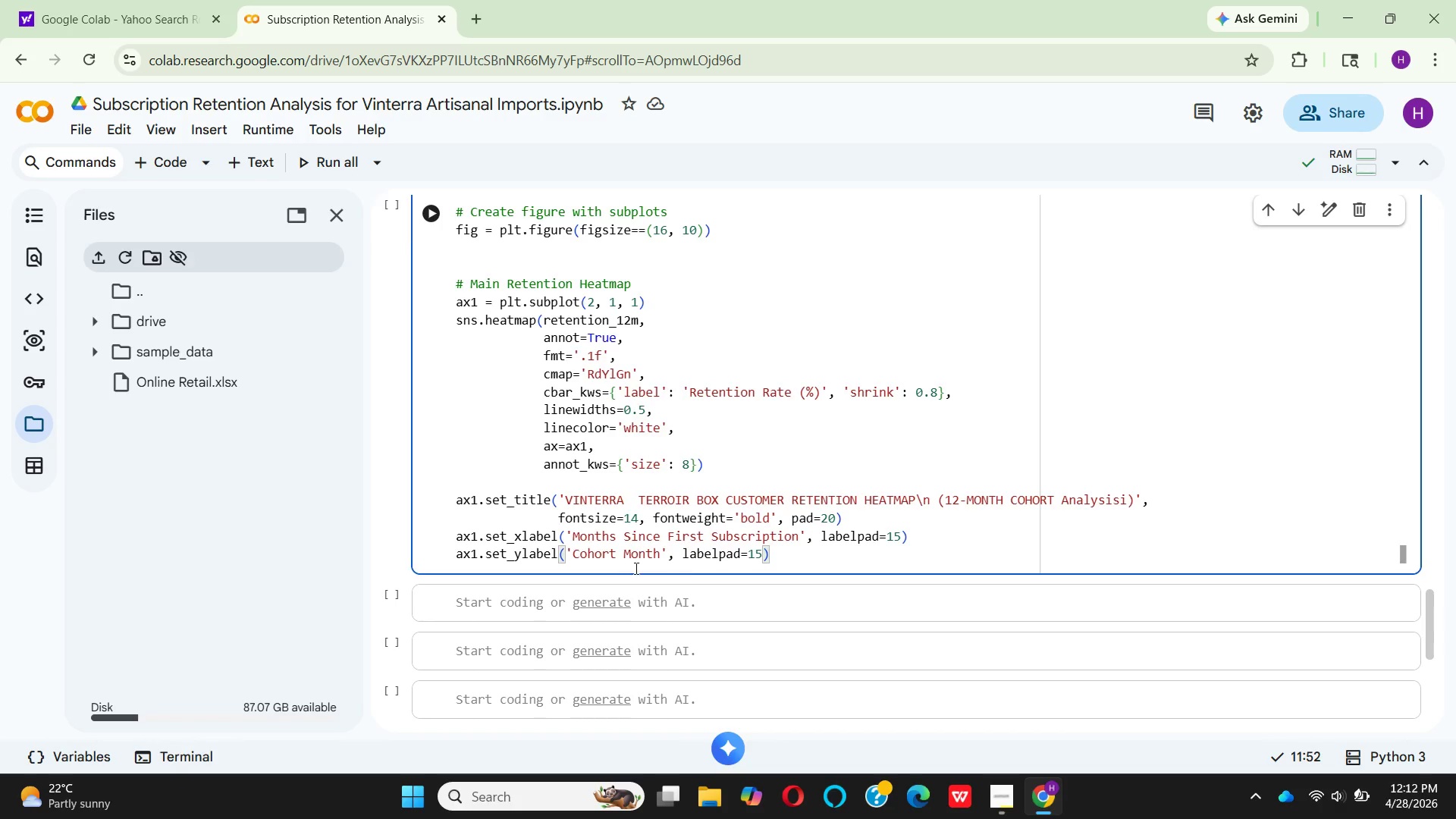 
left_click([817, 537])
 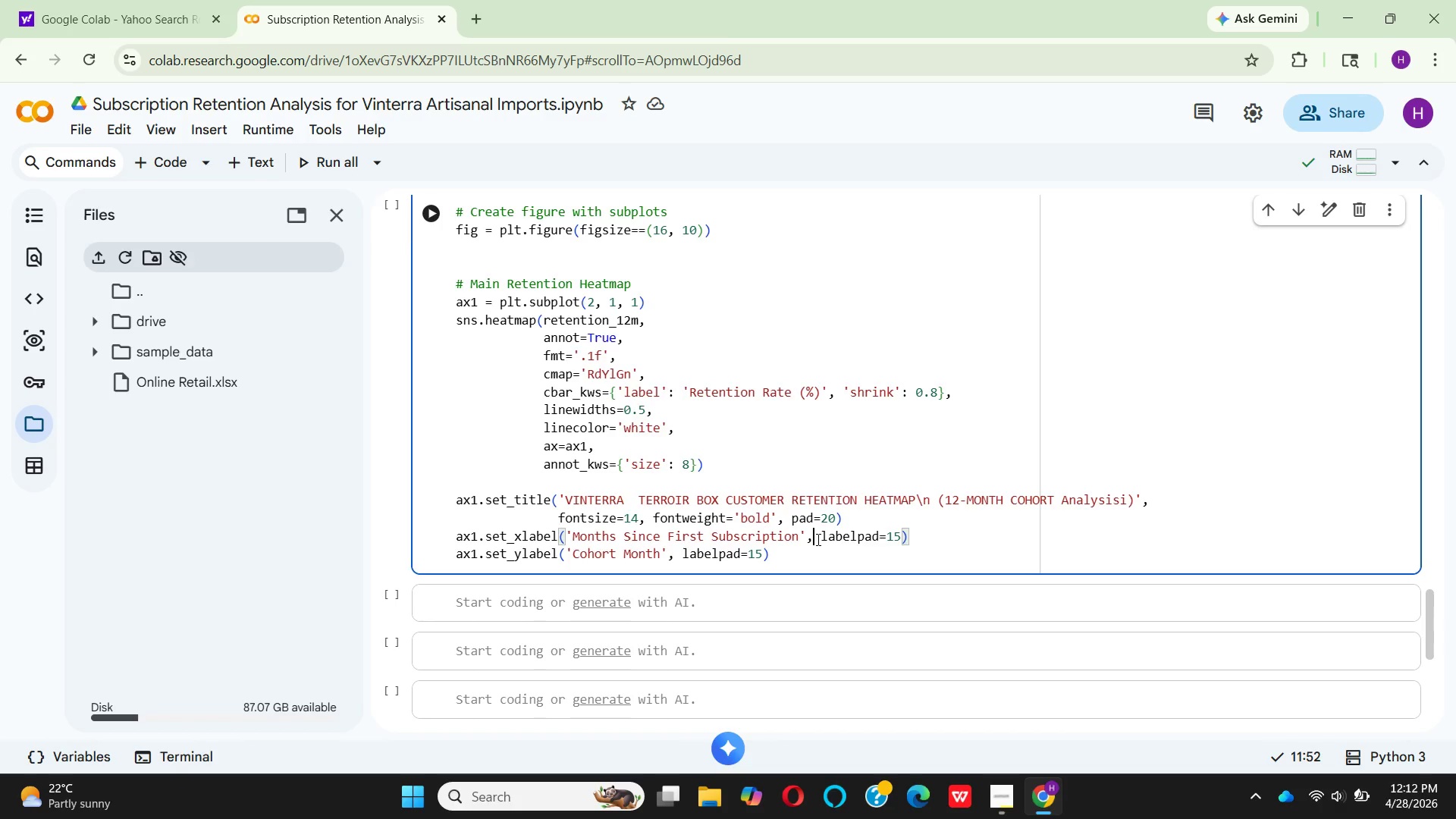 
wait(6.8)
 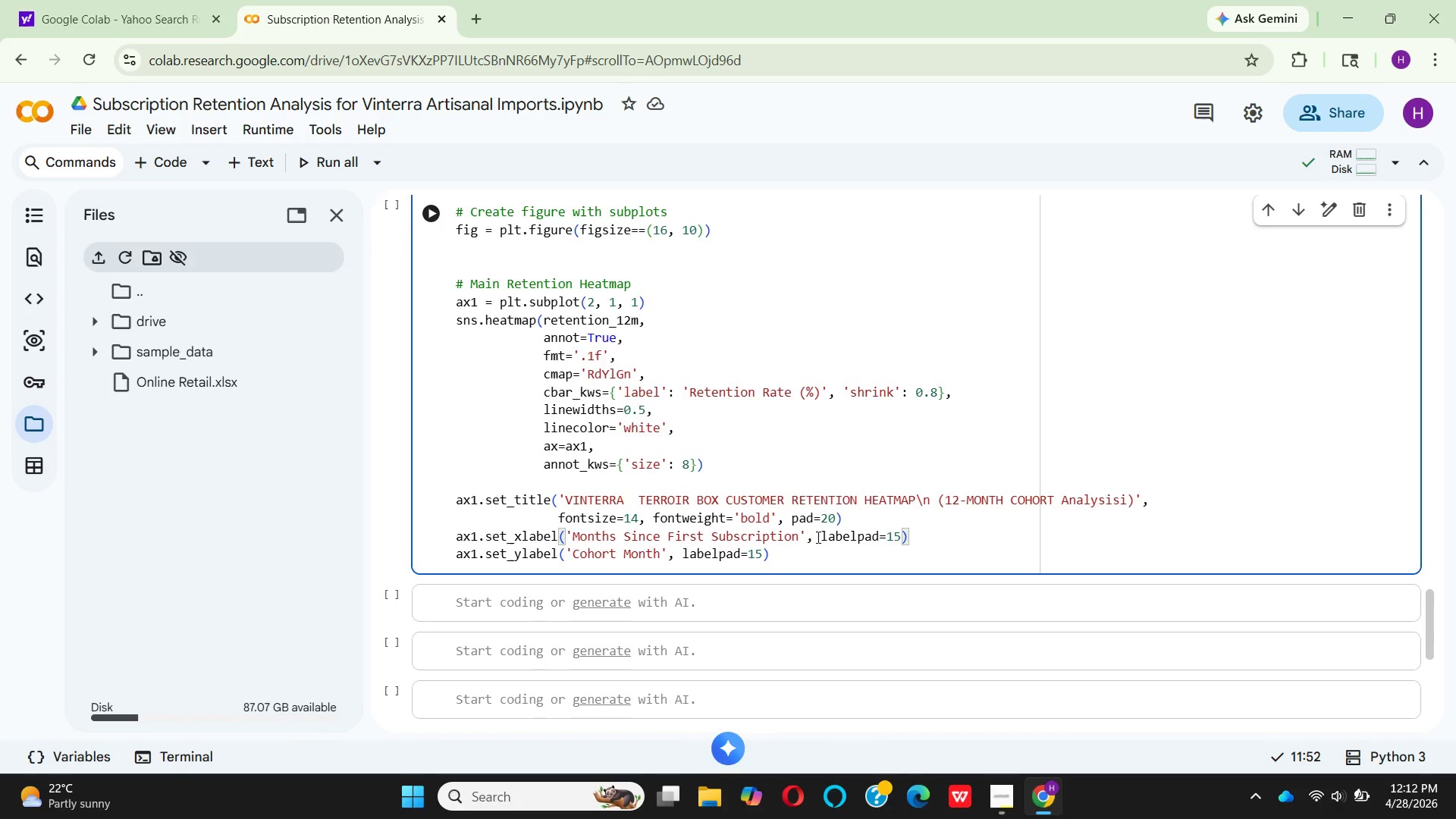 
type( fontsize)
 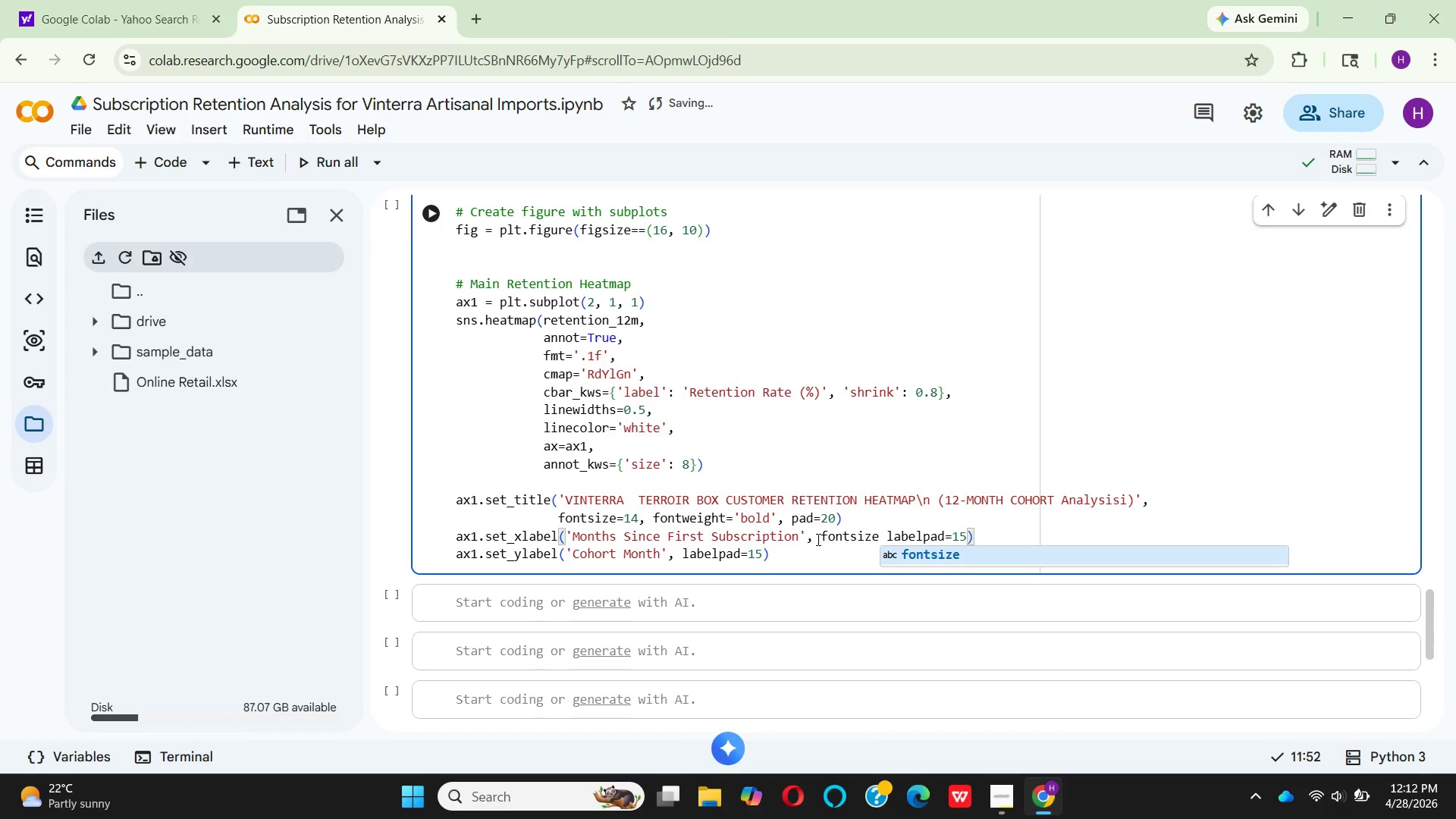 
key(Enter)
 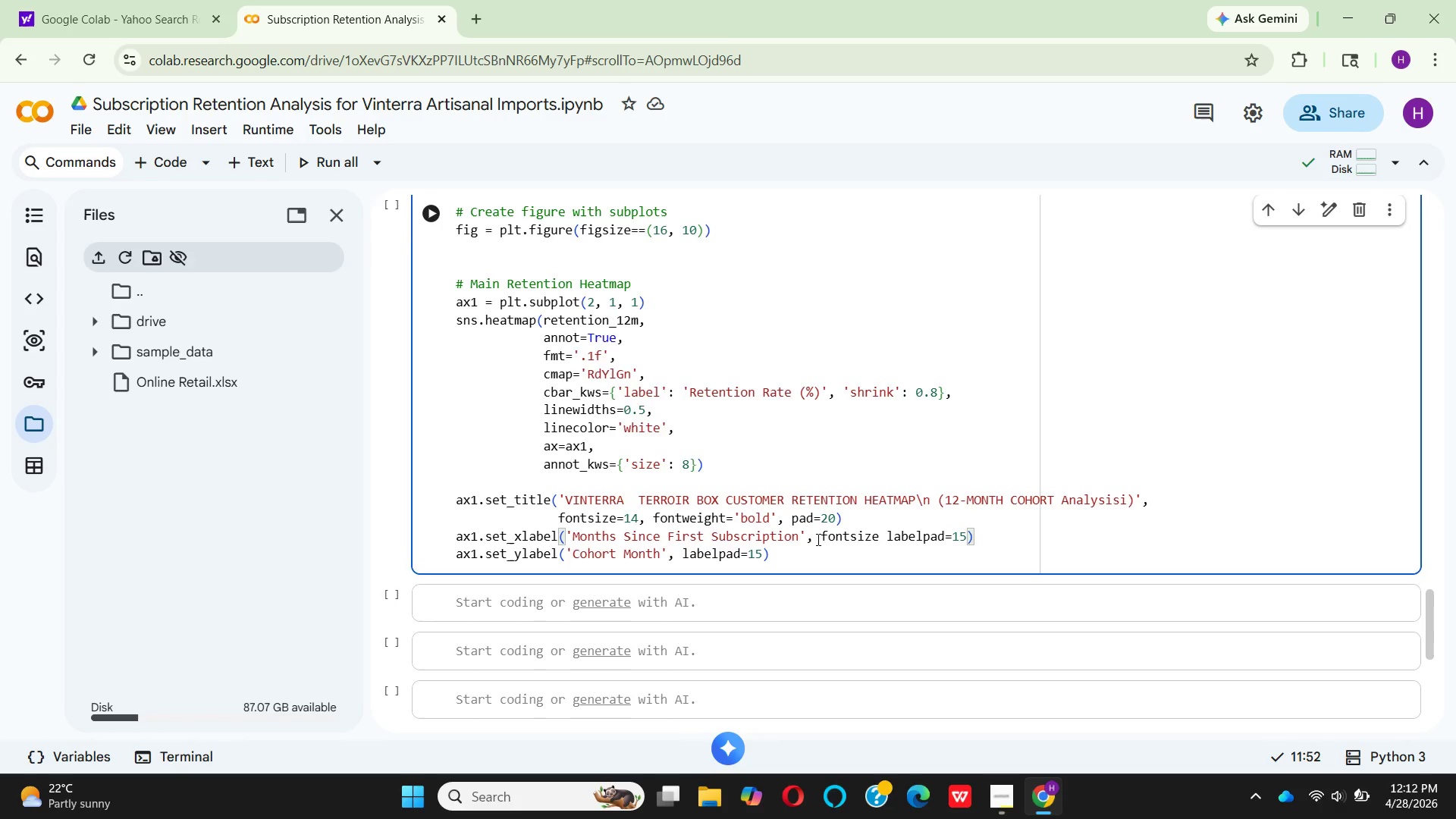 
type(=11, font)
 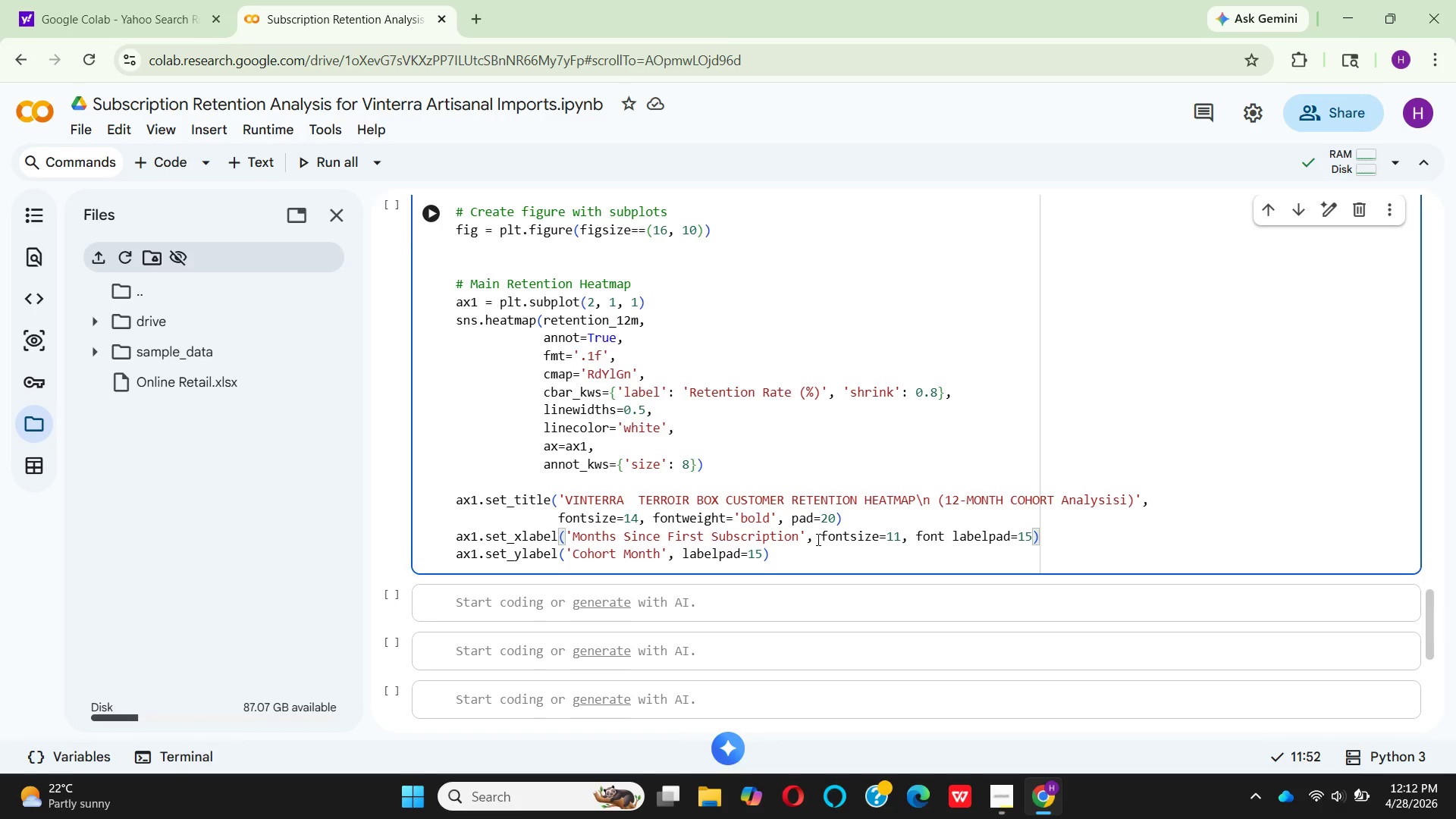 
hold_key(key=W, duration=0.33)
 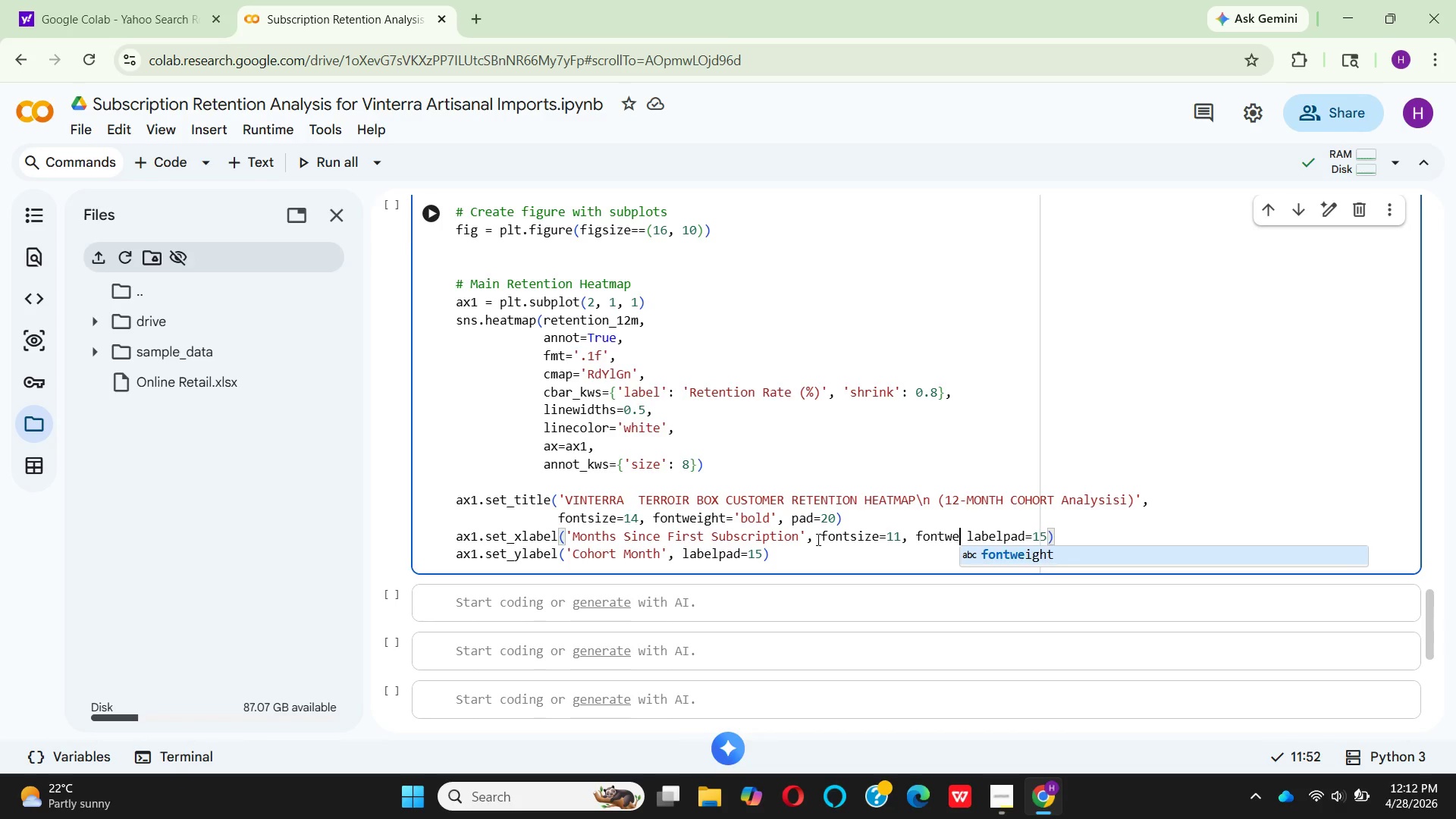 
key(E)
 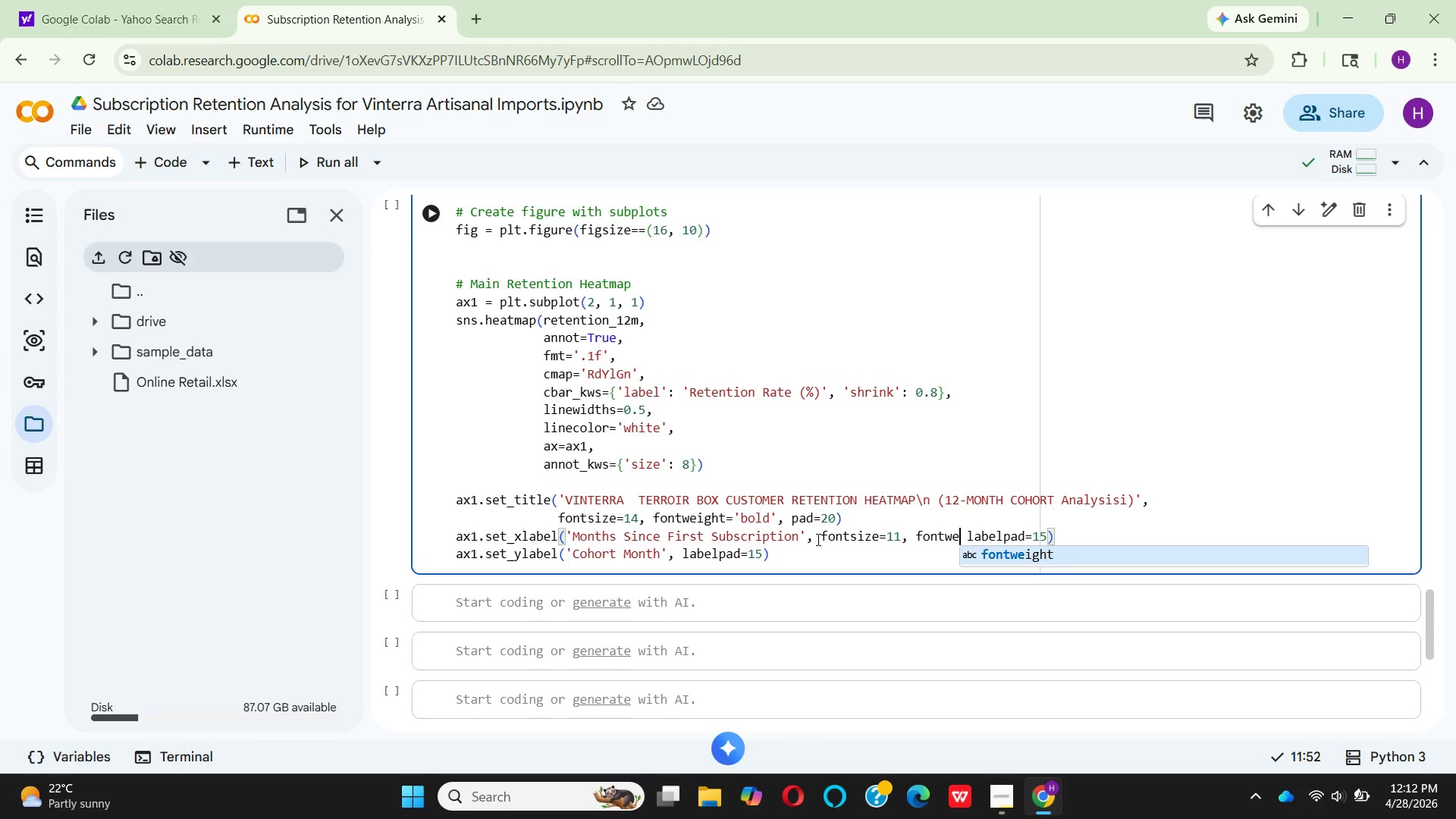 
key(Enter)
 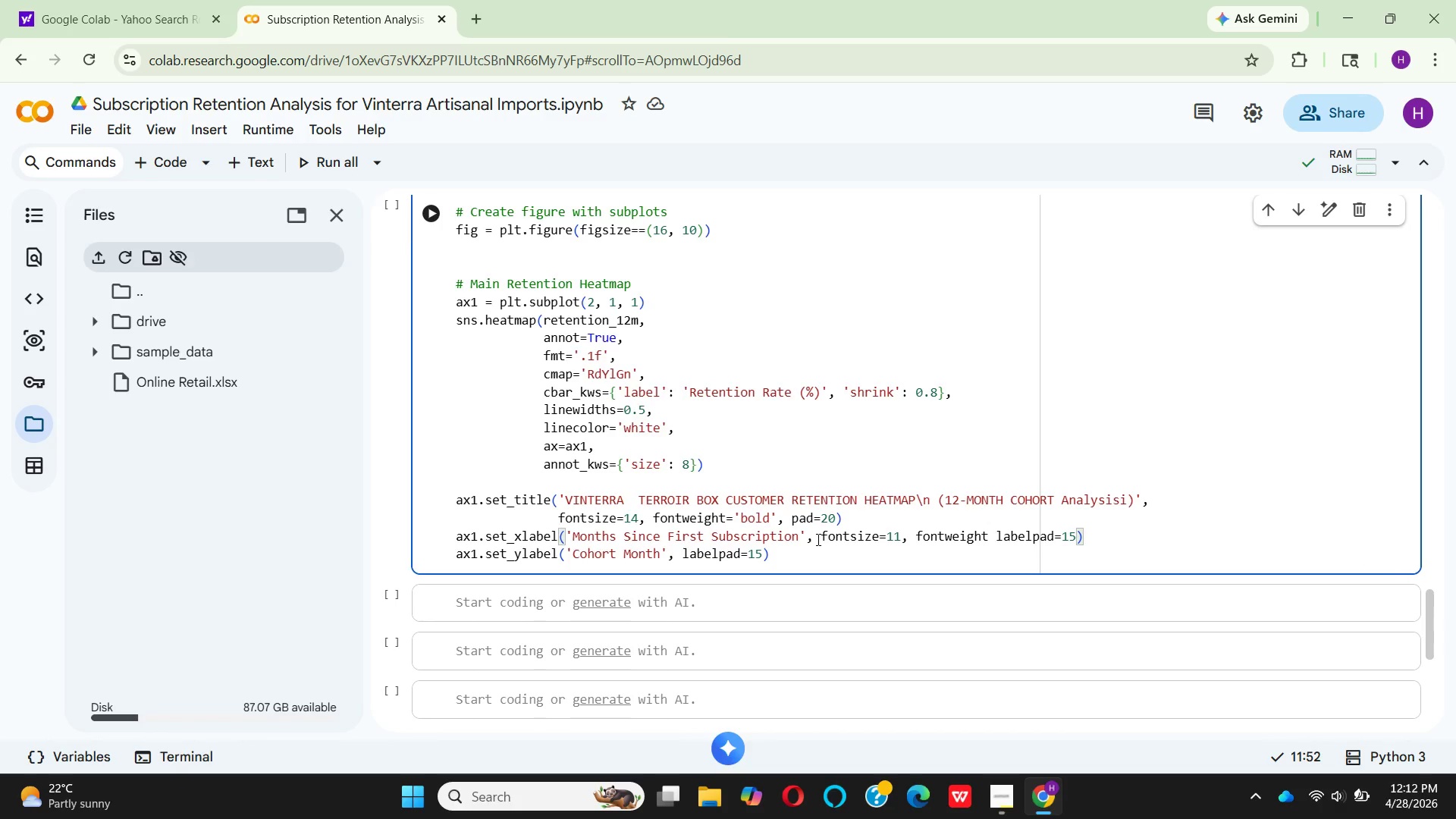 
type(='bold)
 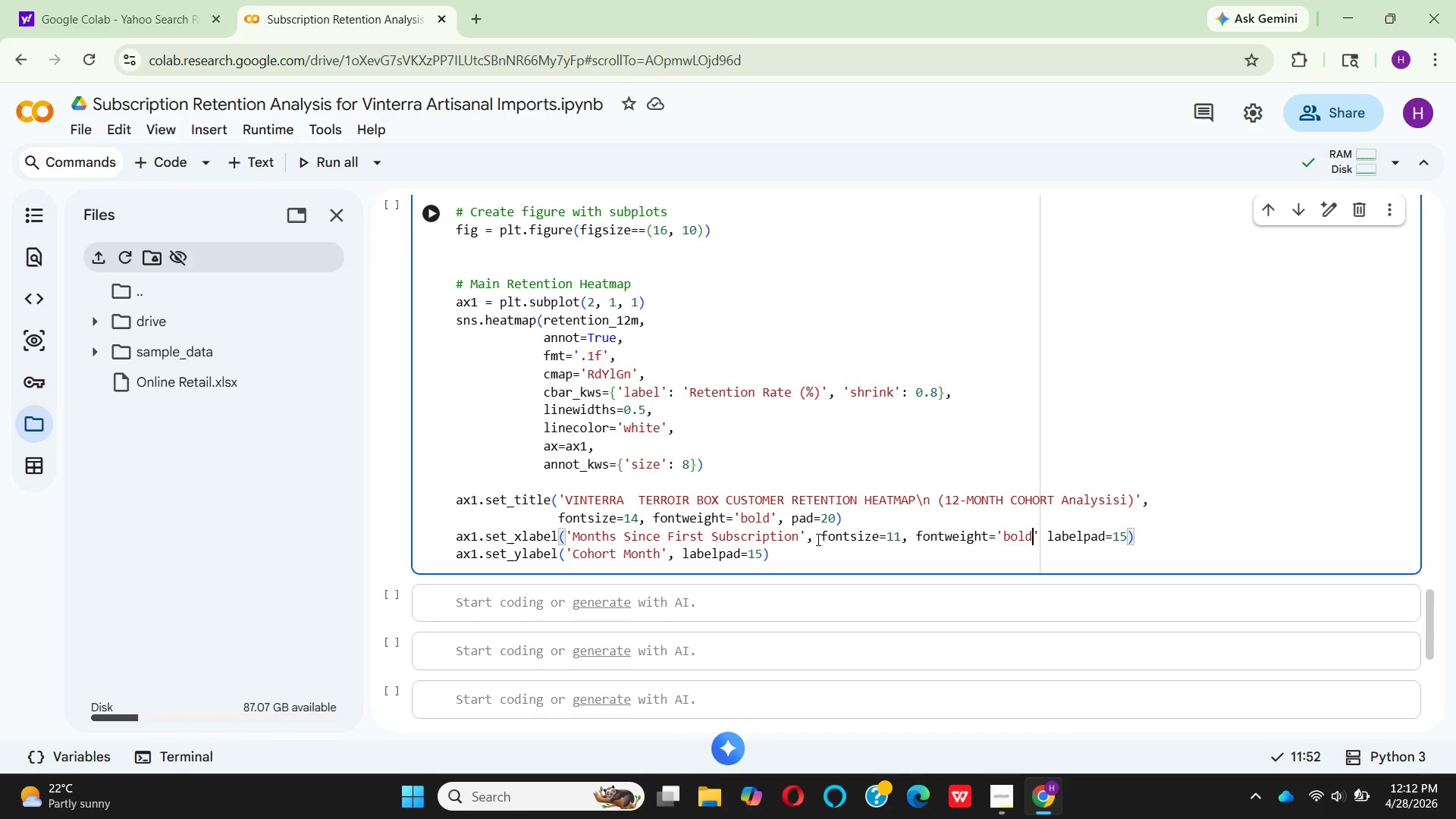 
key(ArrowRight)
 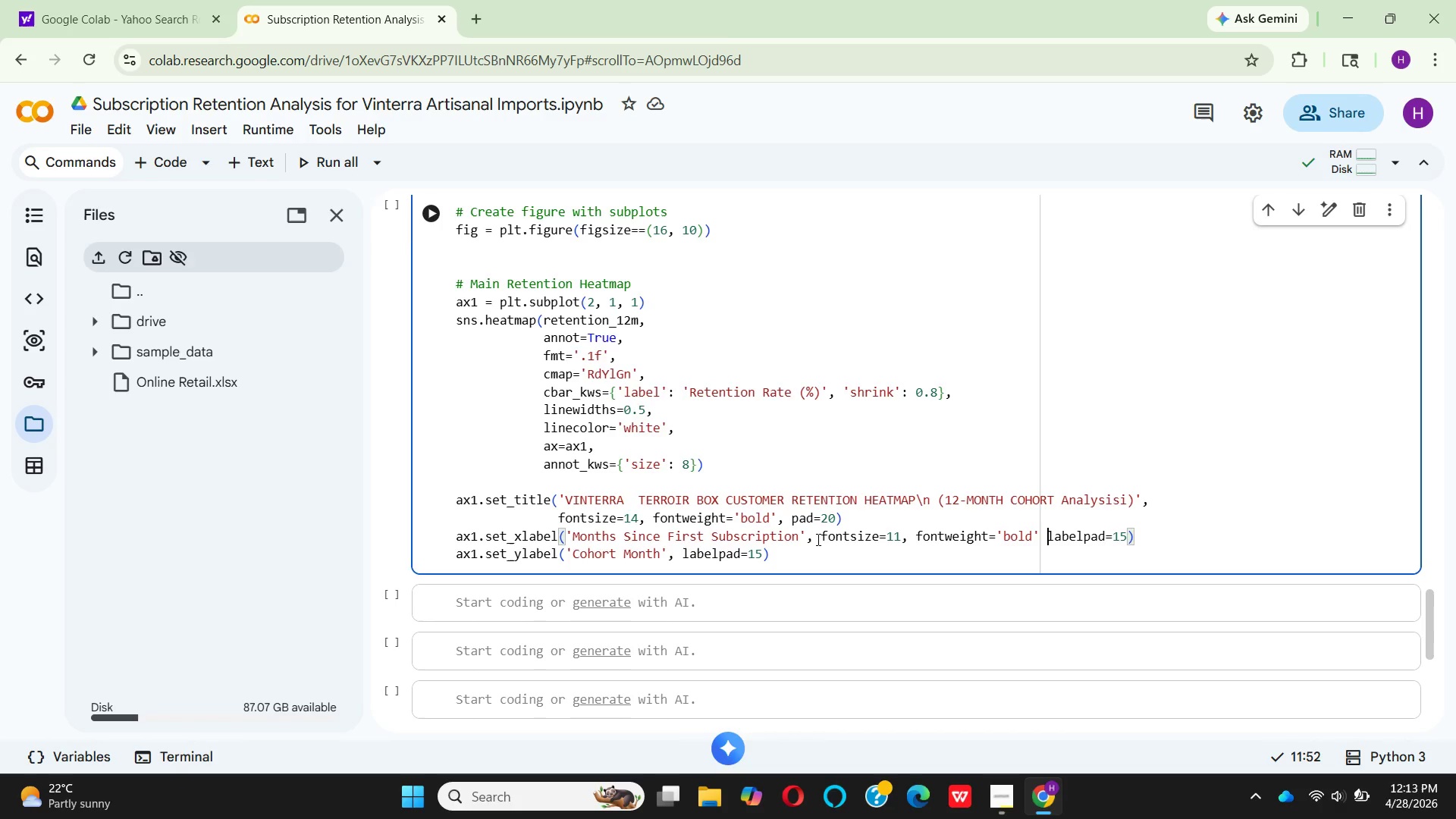 
key(ArrowRight)
 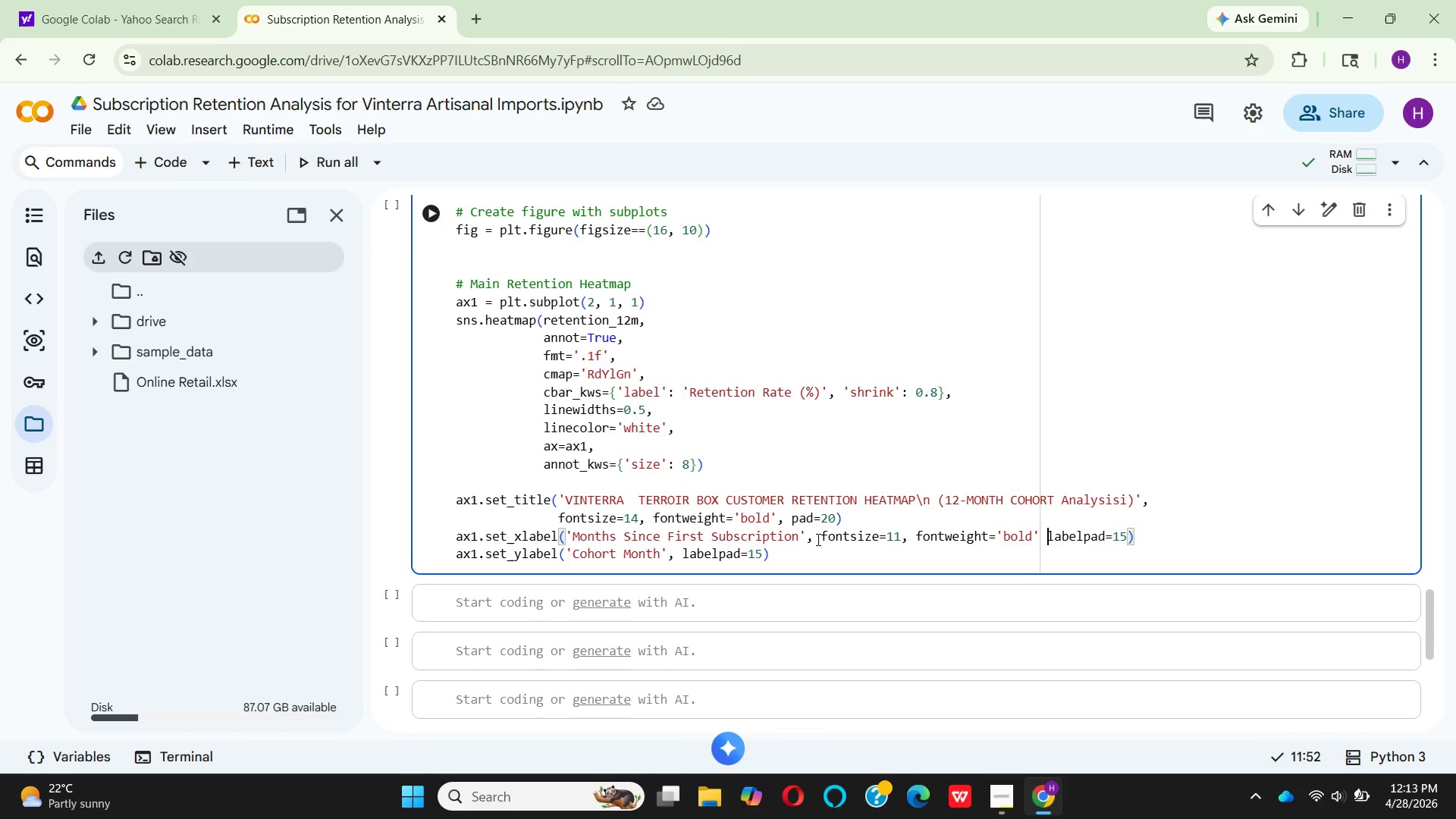 
key(ArrowRight)
 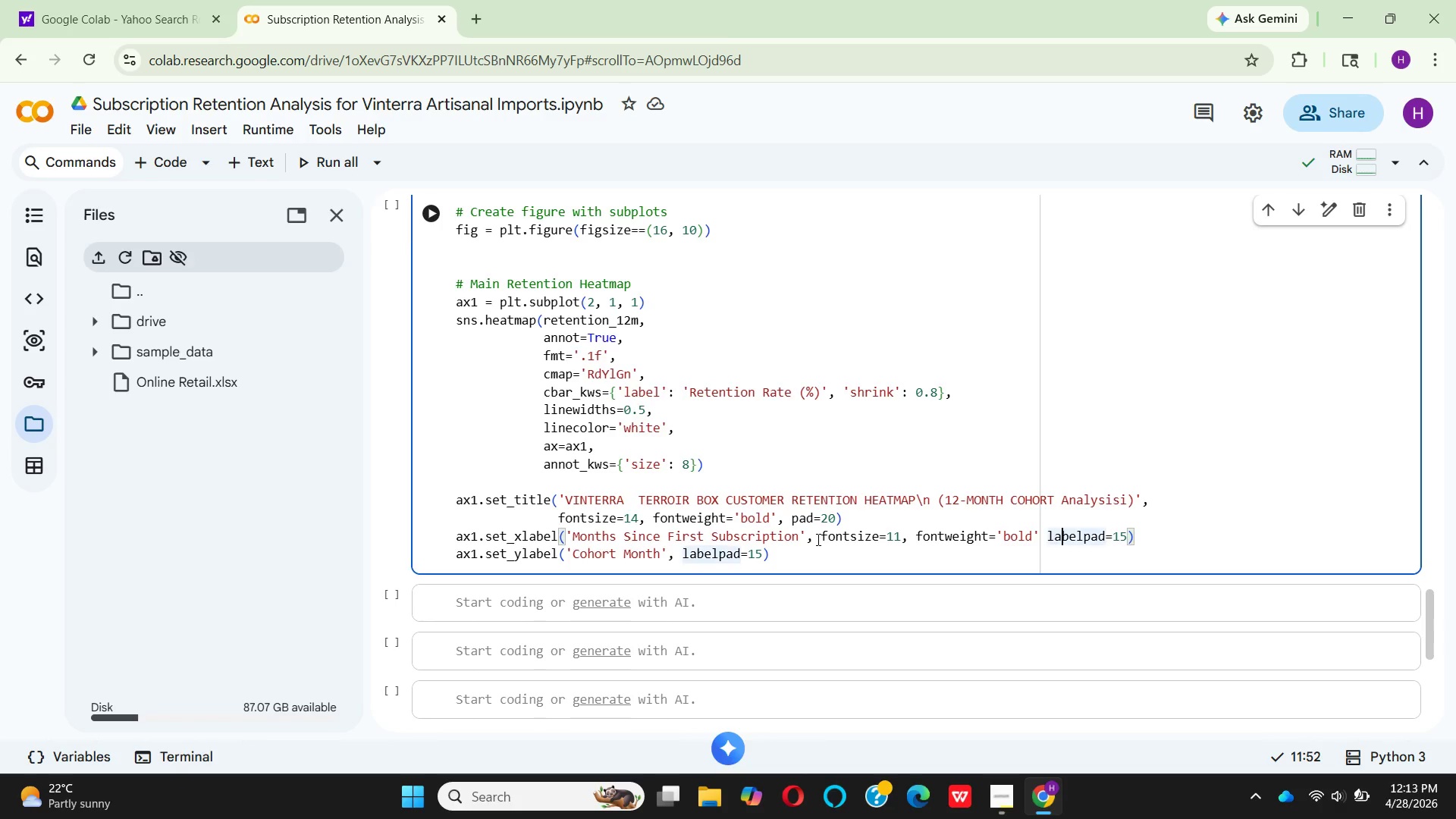 
key(ArrowRight)
 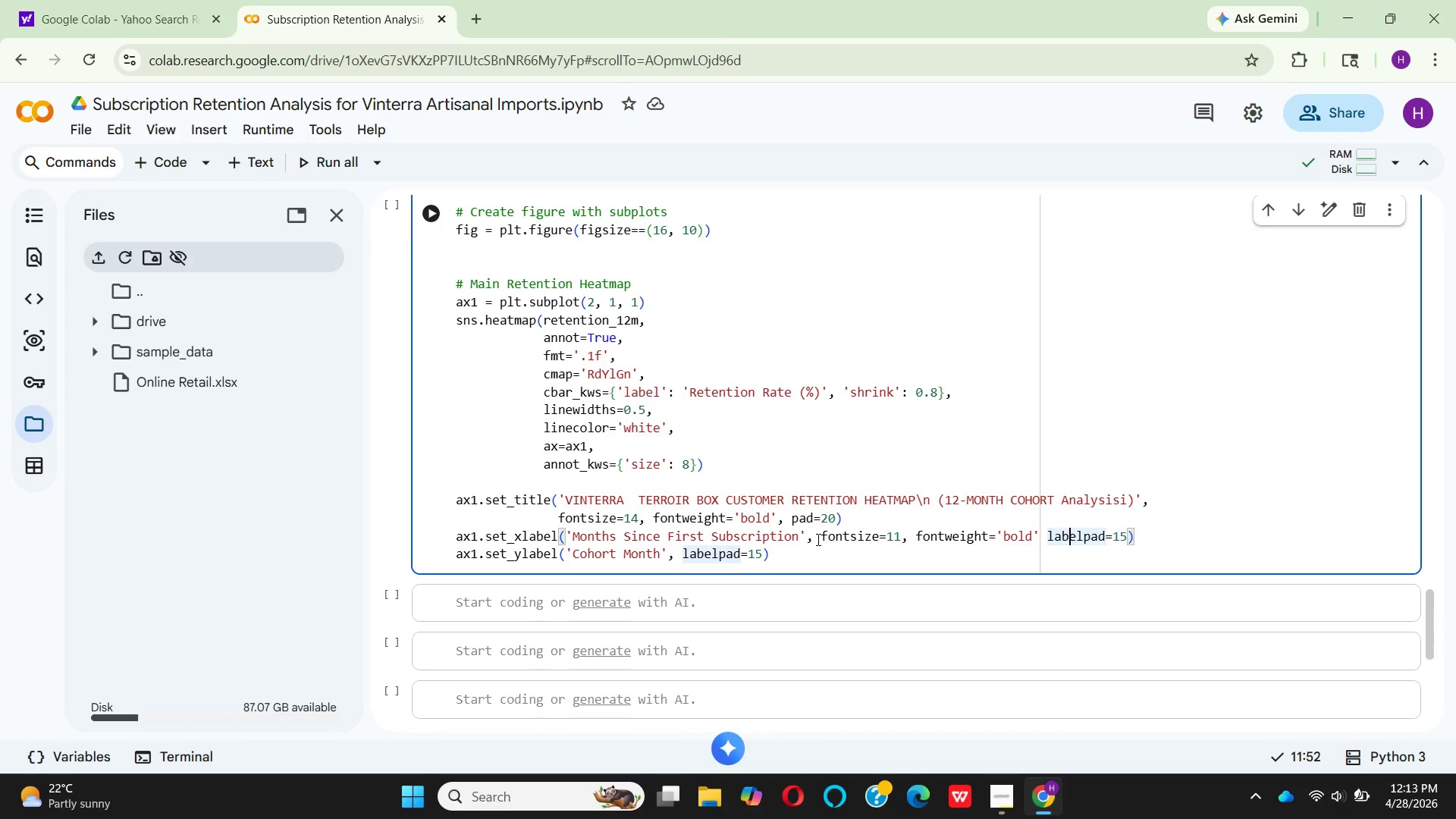 
key(ArrowRight)
 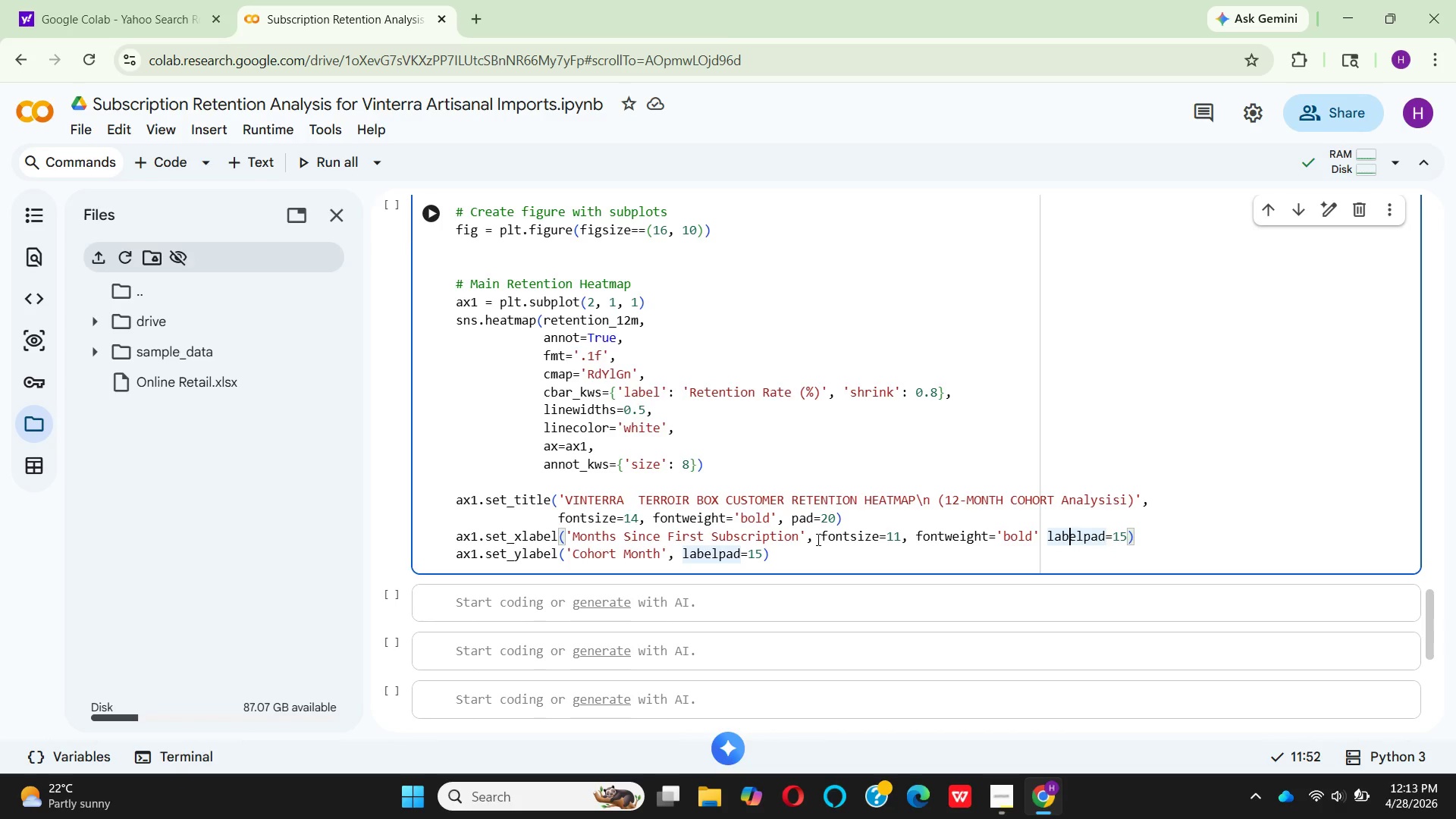 
key(ArrowRight)
 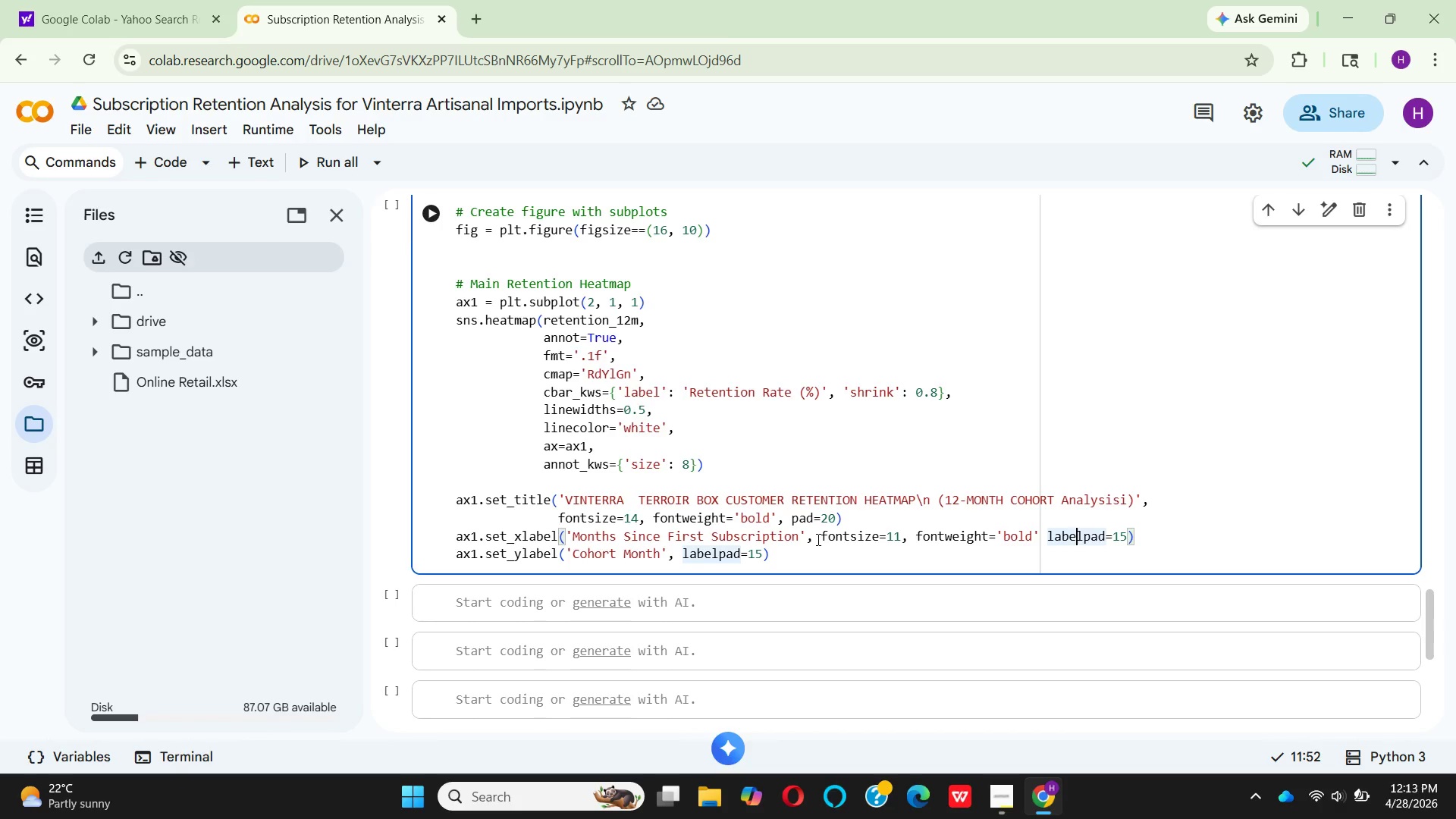 
key(ArrowRight)
 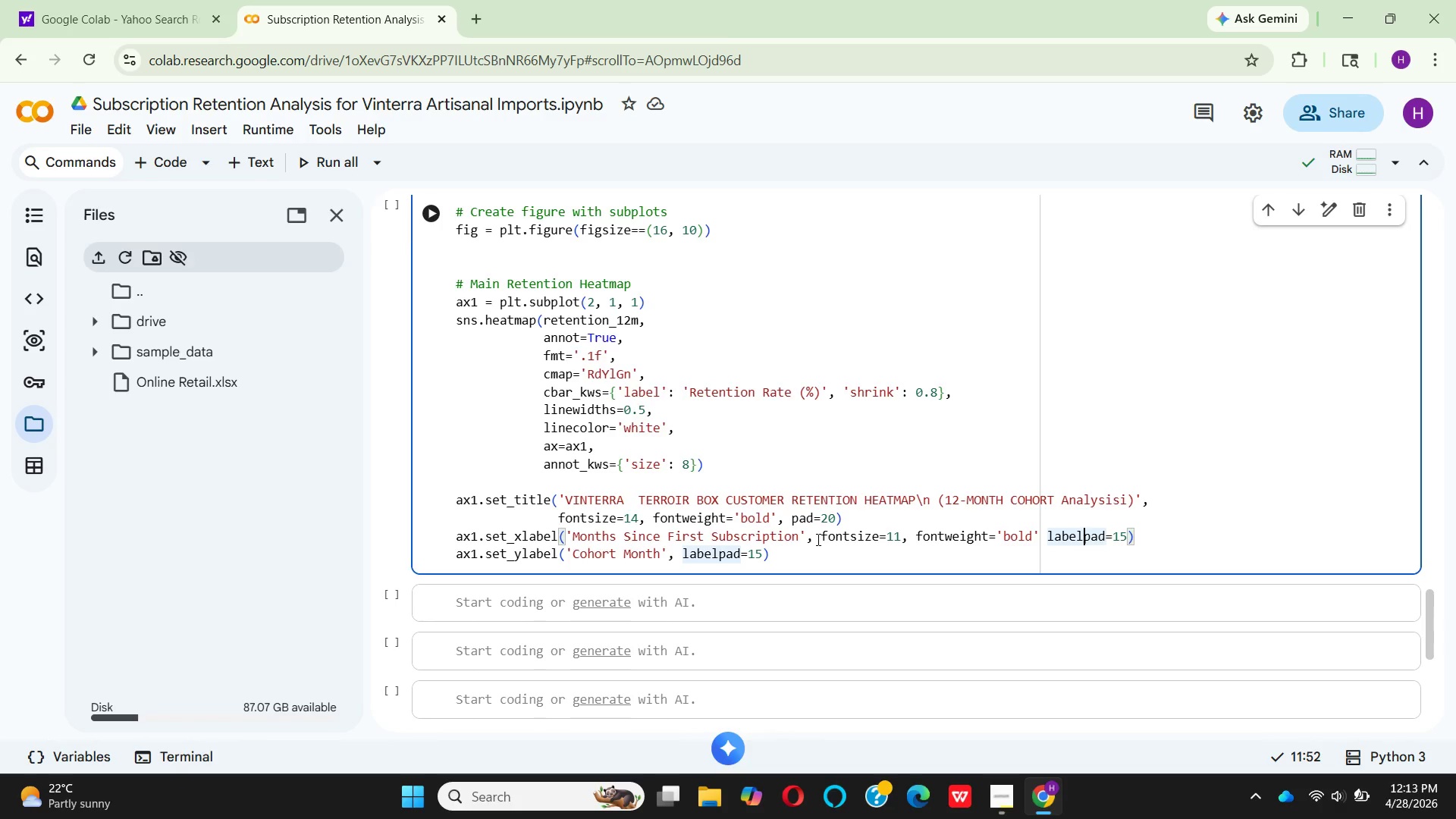 
key(ArrowRight)
 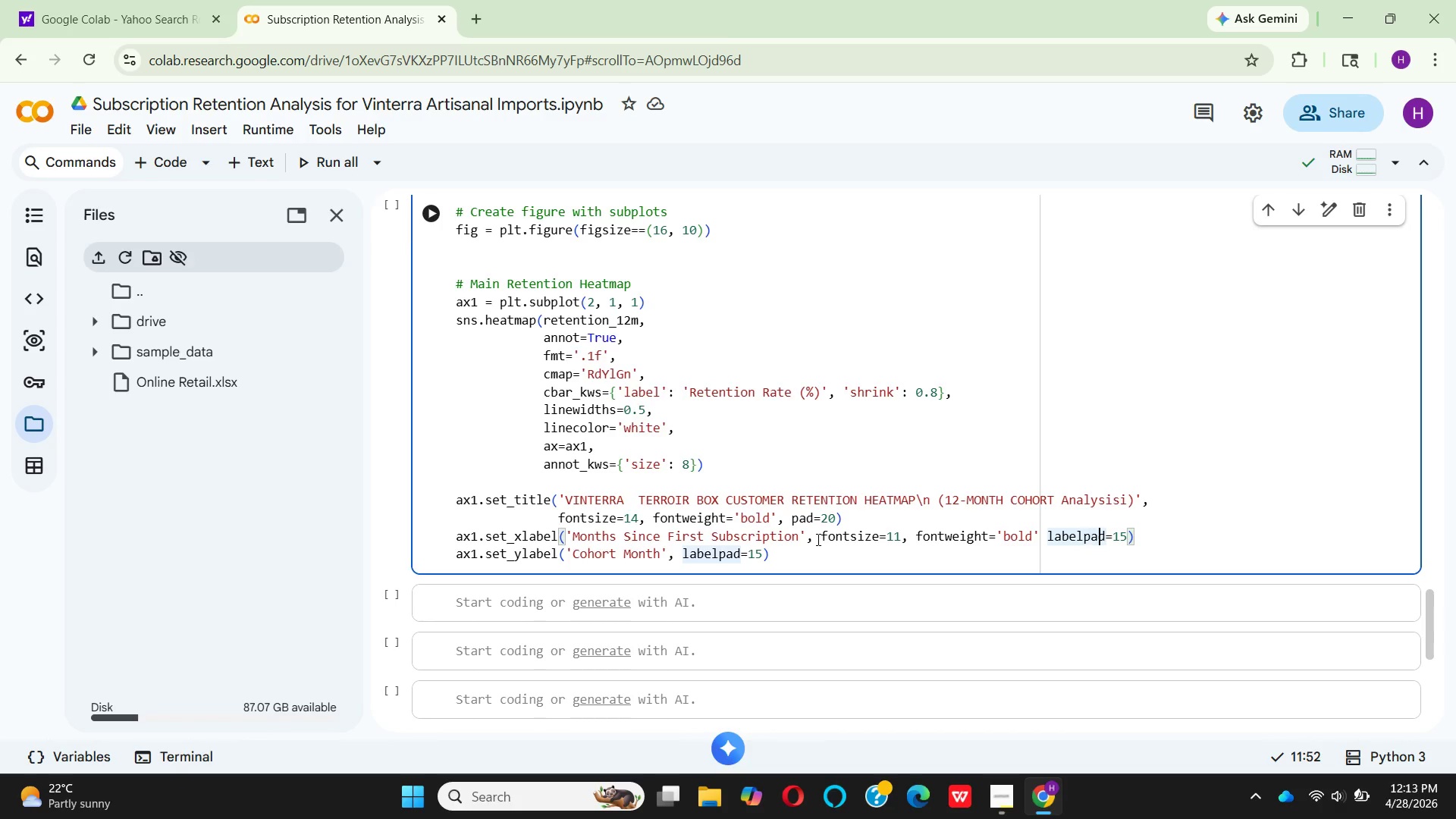 
key(ArrowRight)
 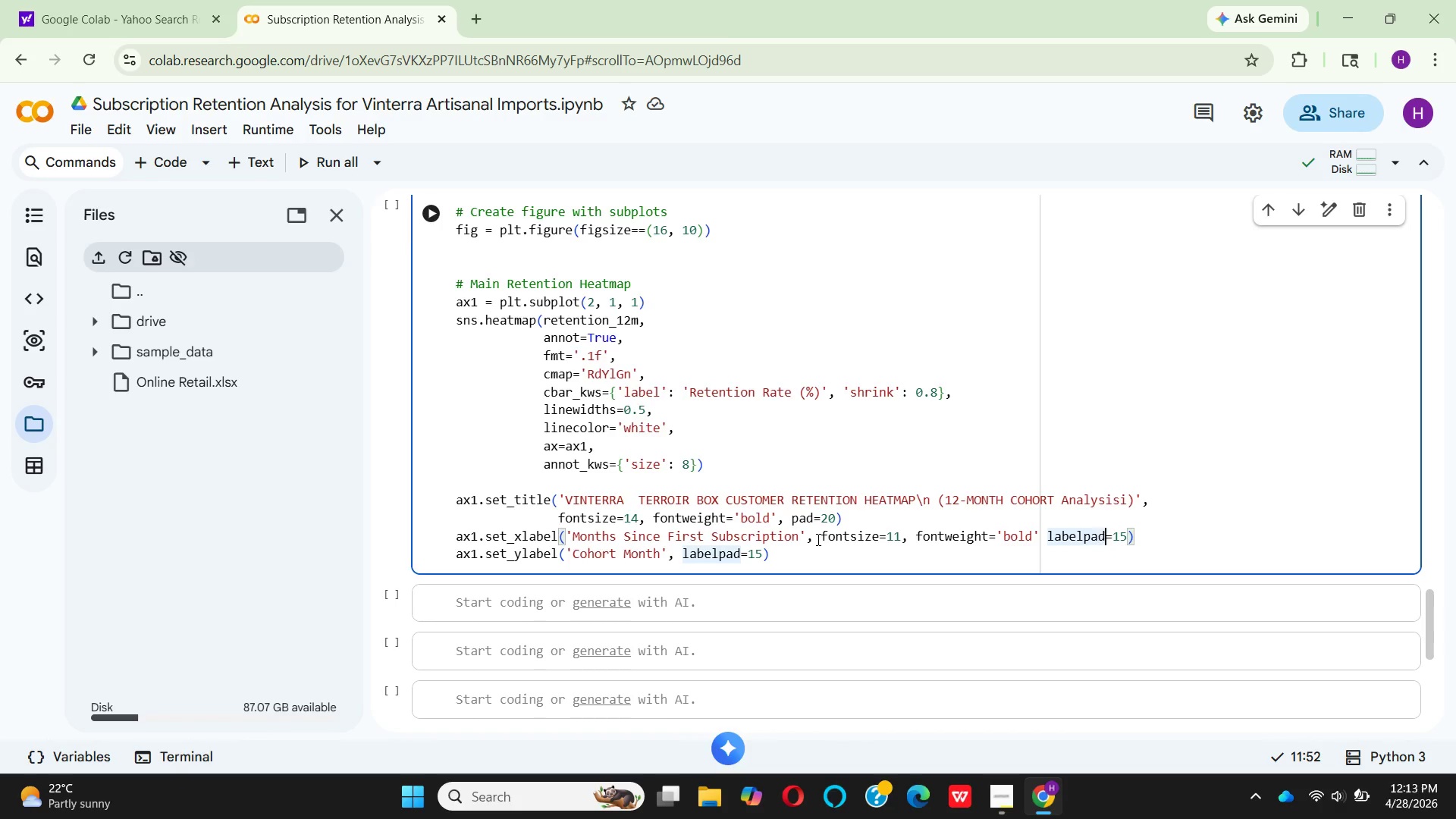 
key(ArrowRight)
 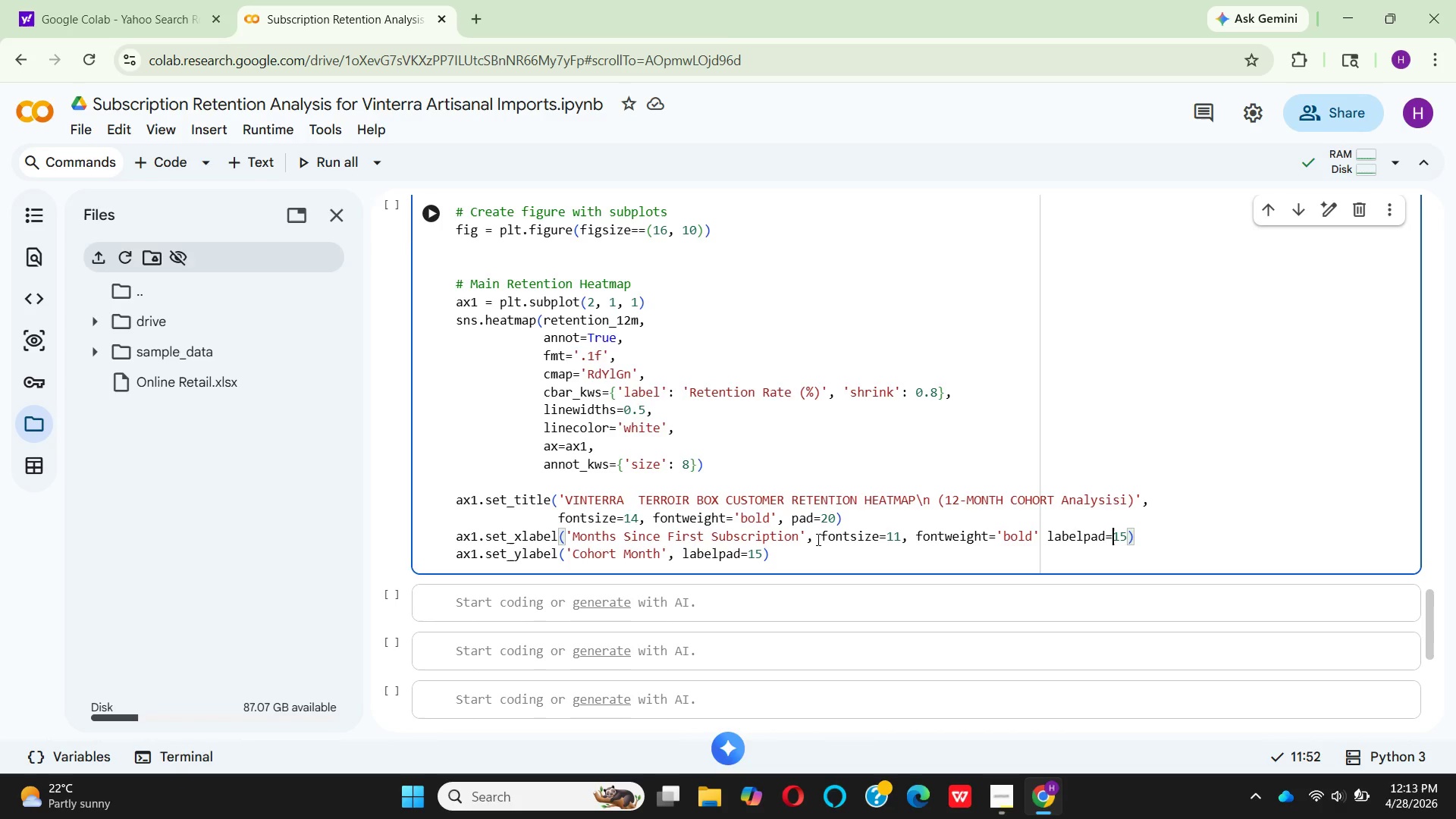 
key(ArrowRight)
 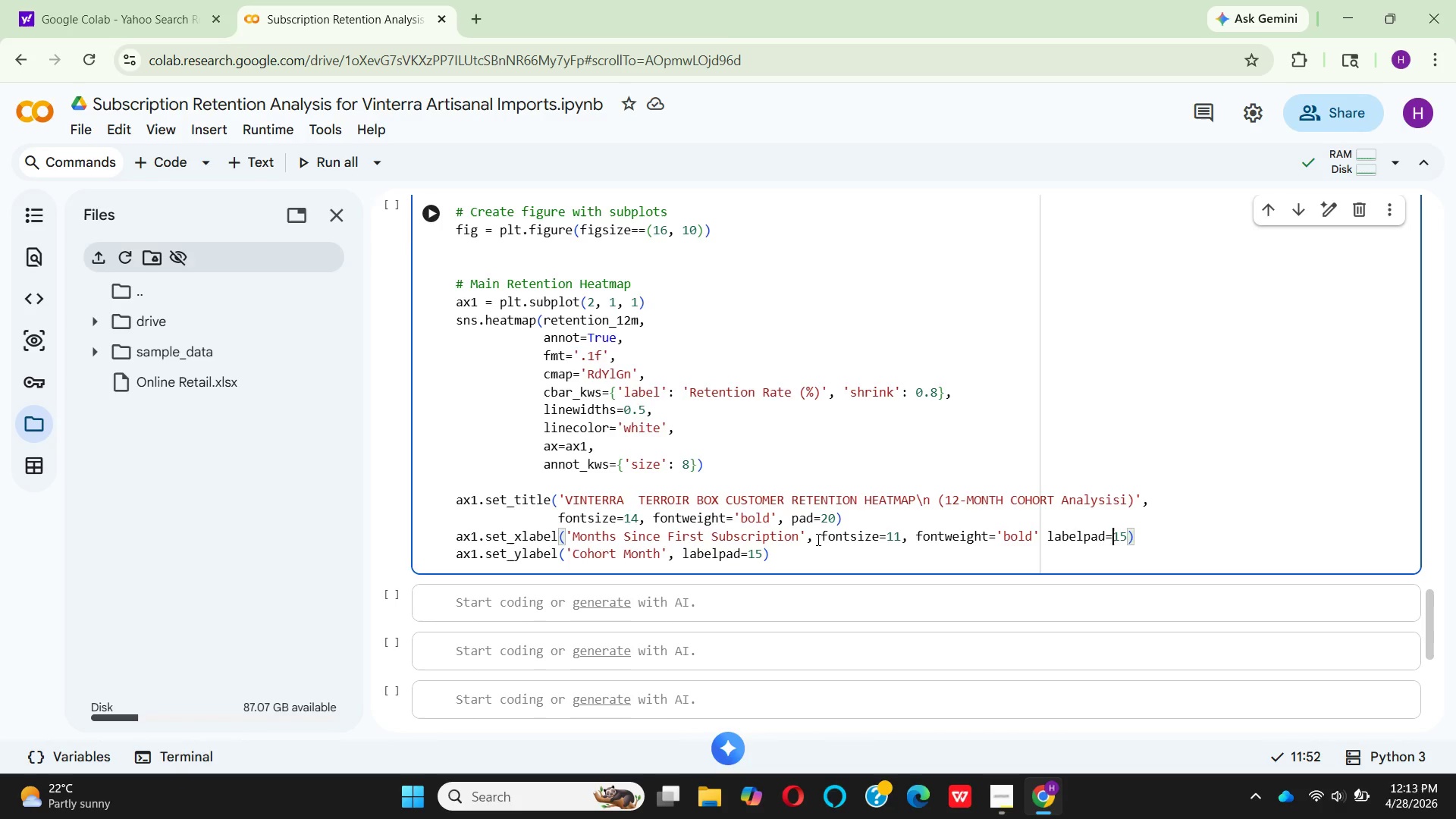 
key(ArrowRight)
 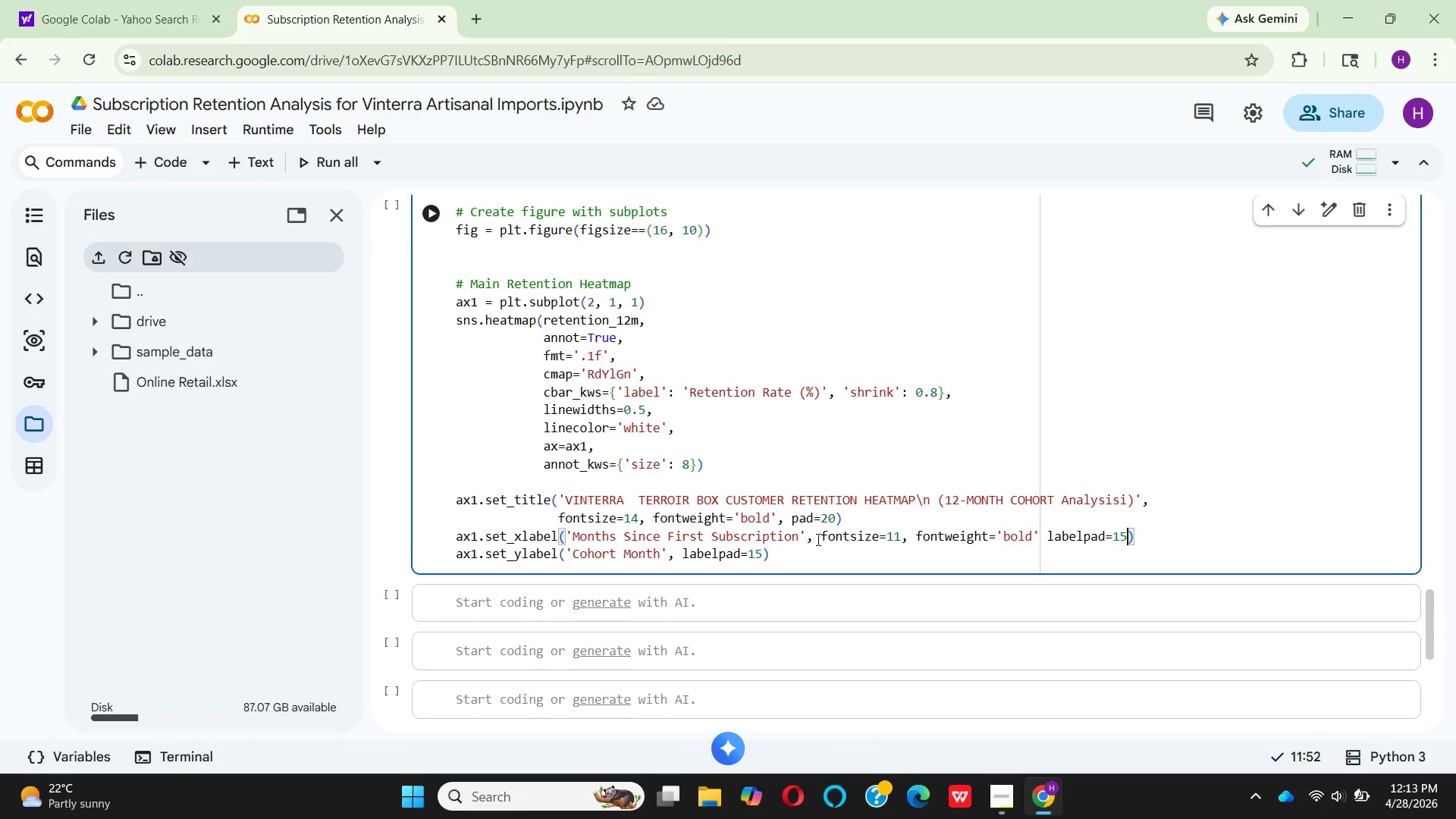 
key(ArrowRight)
 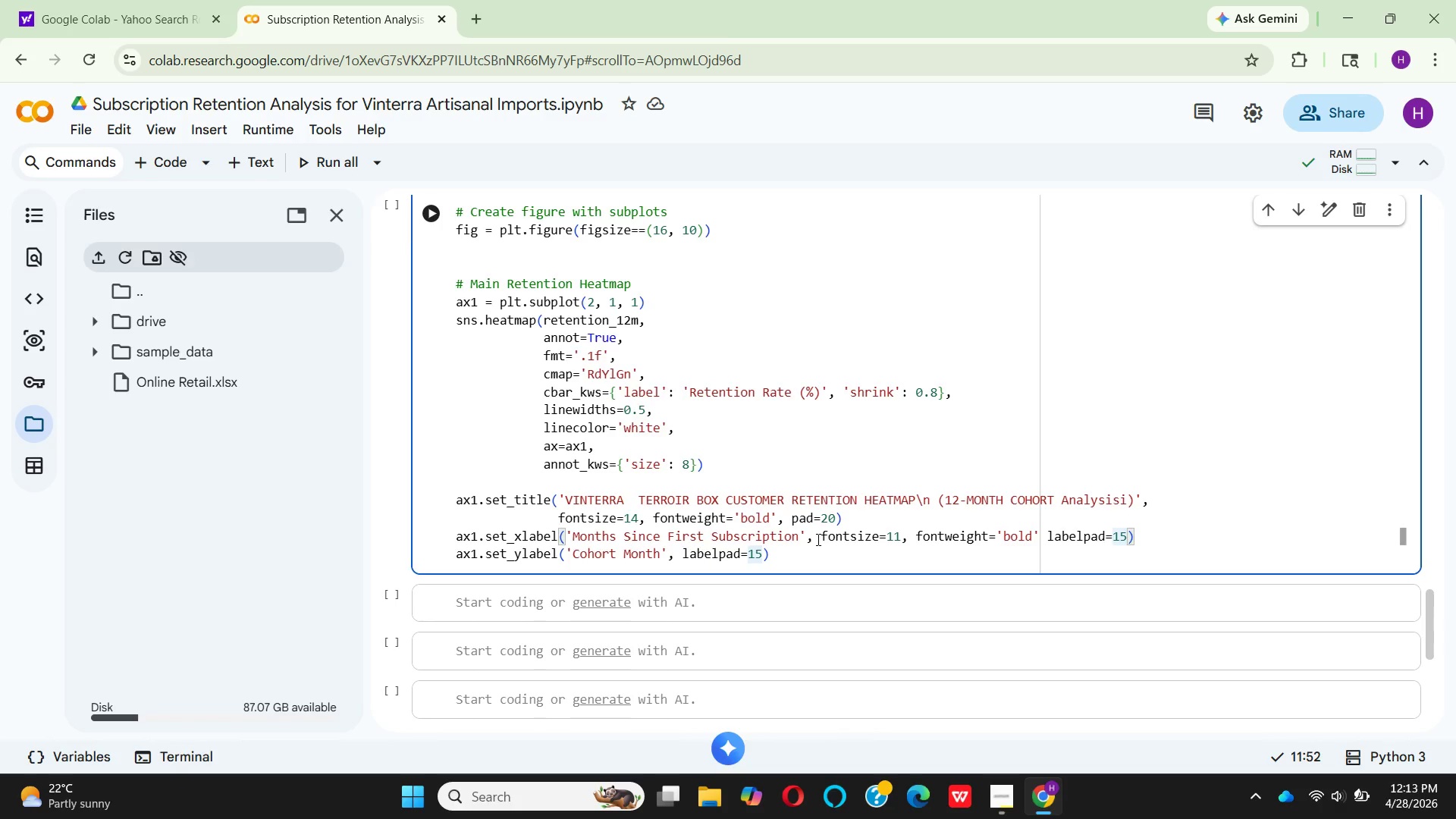 
key(Backspace)
 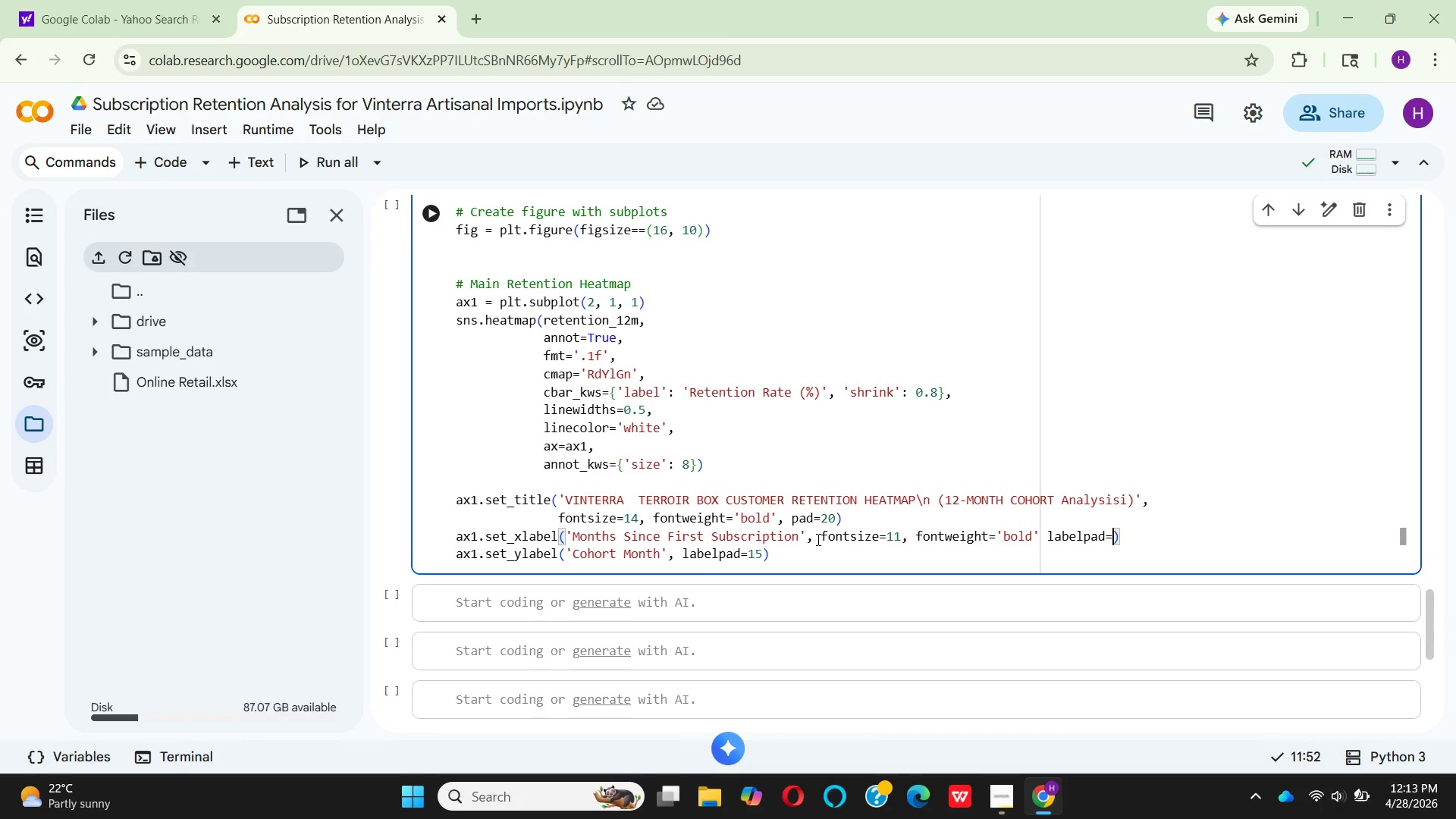 
hold_key(key=Backspace, duration=0.81)
 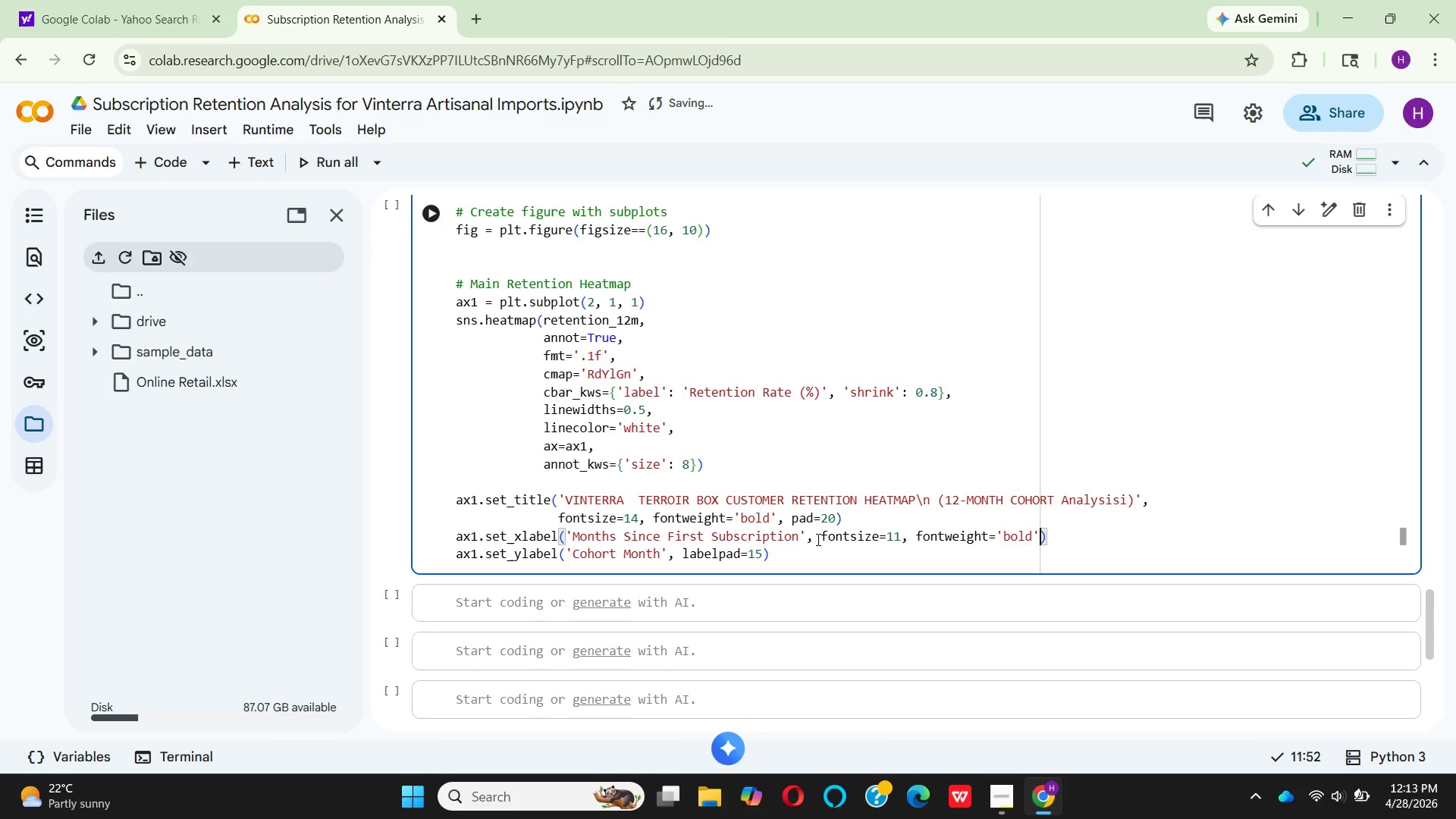 
key(Backspace)
 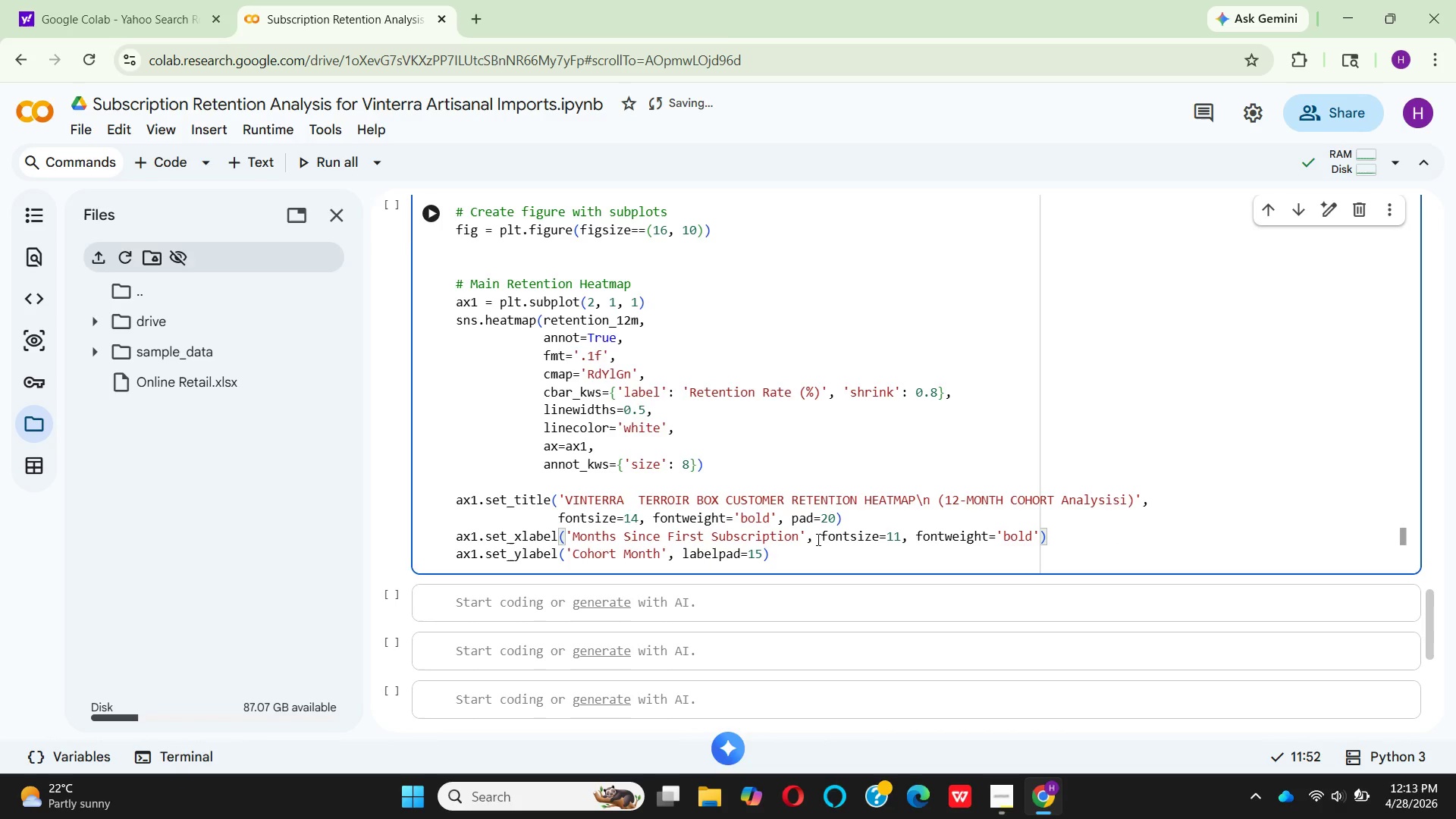 
key(ArrowRight)
 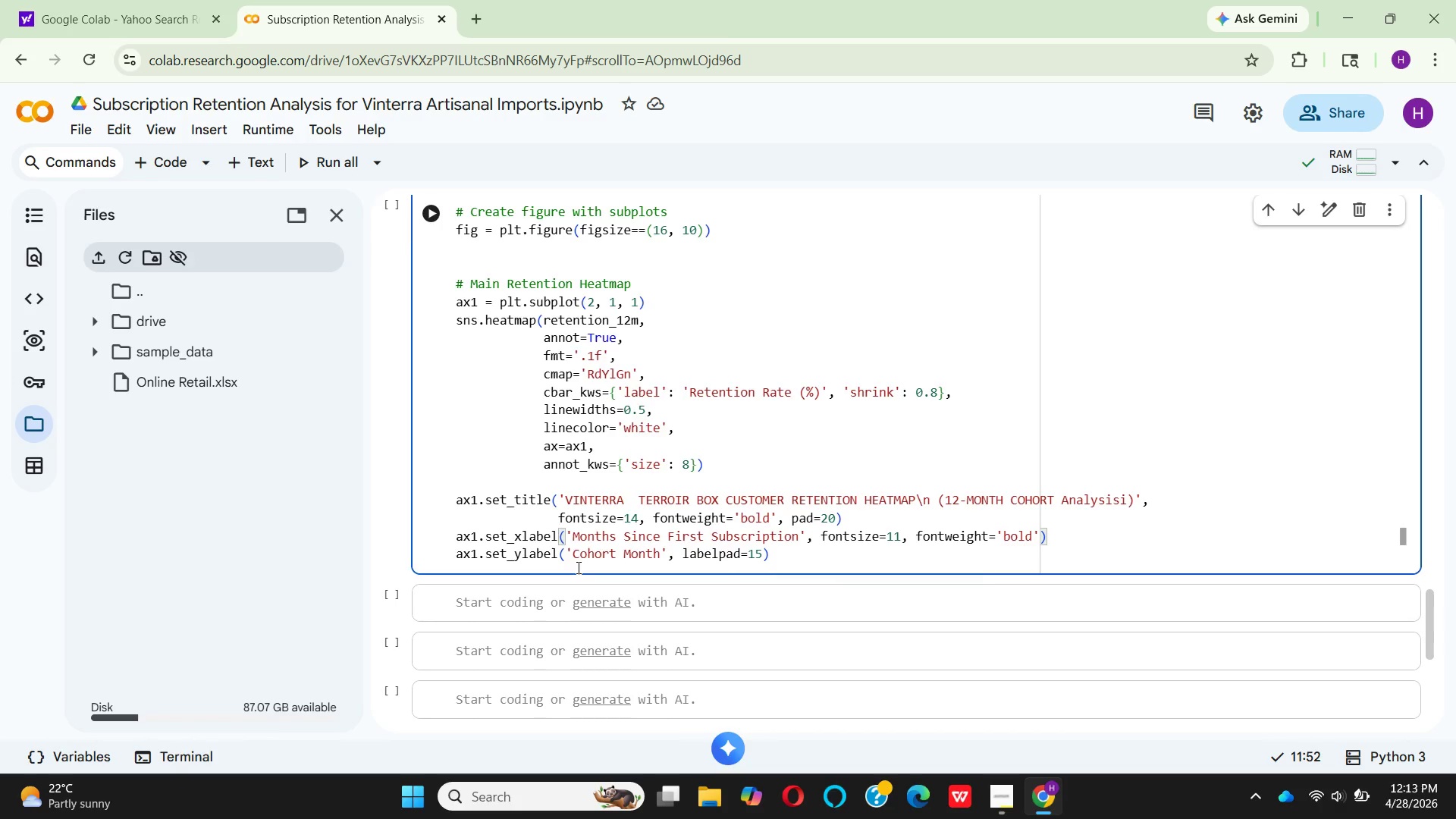 
left_click([575, 551])
 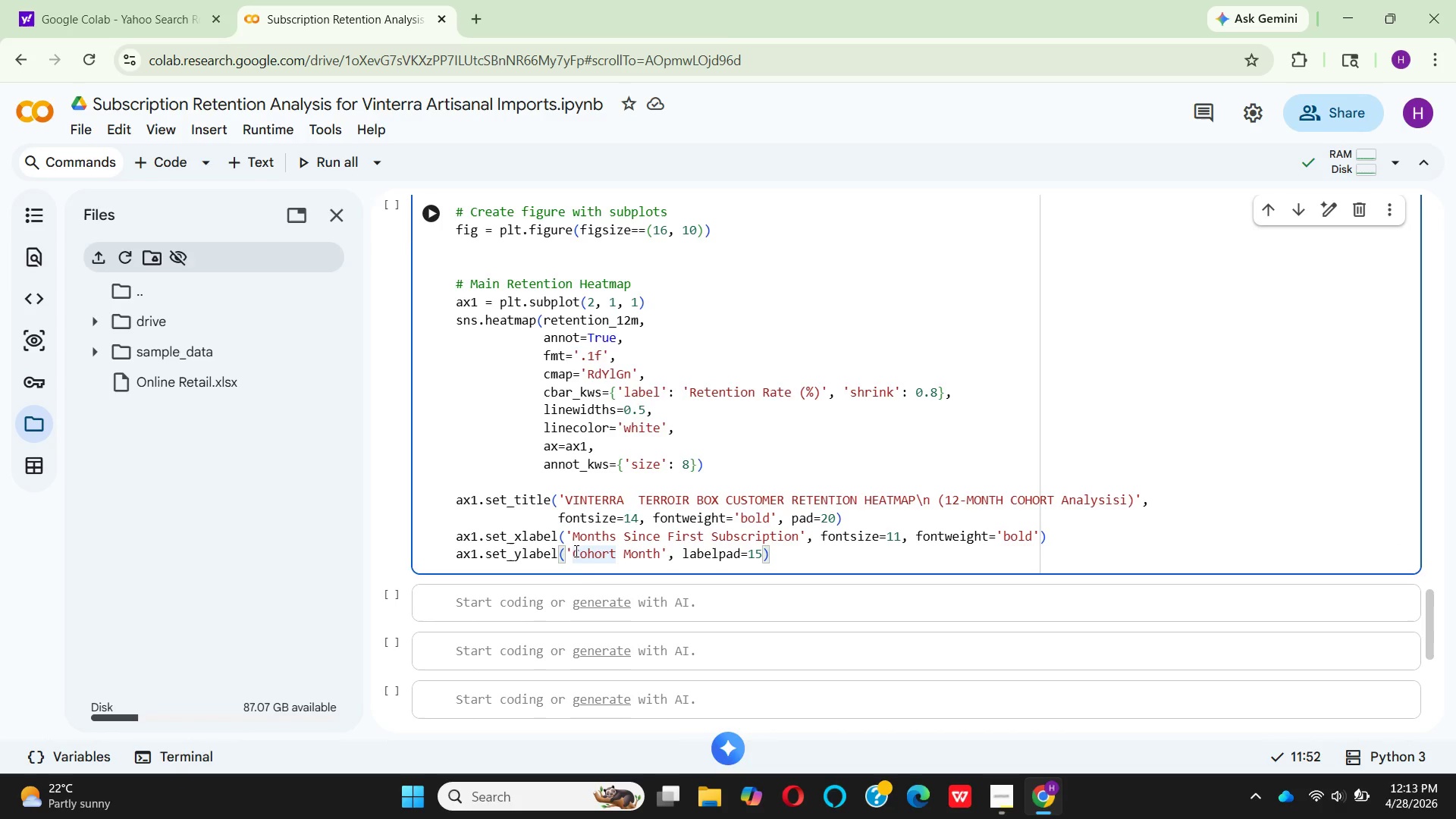 
type( S )
key(Backspace)
type(ubs)
 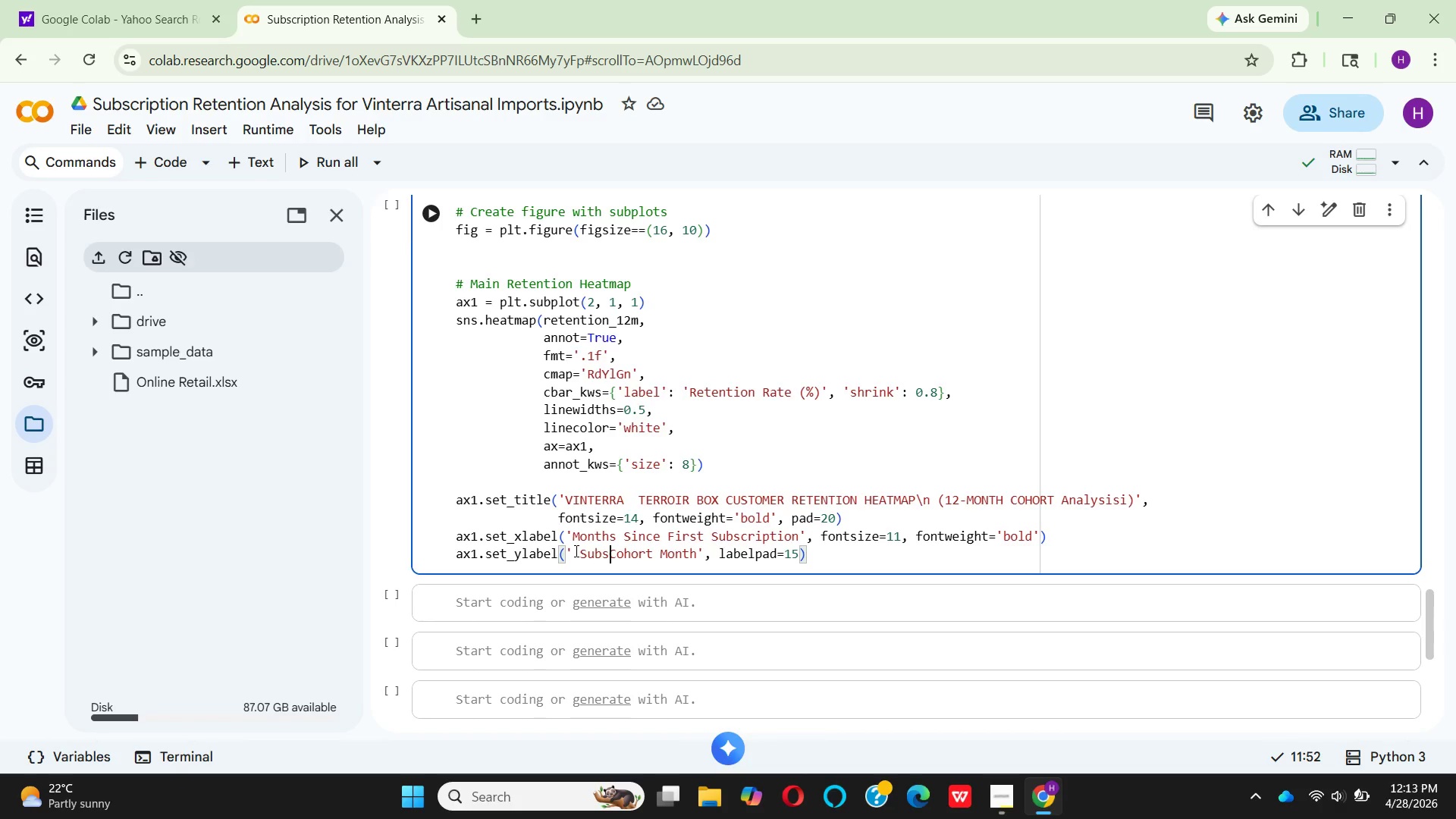 
type(cription )
 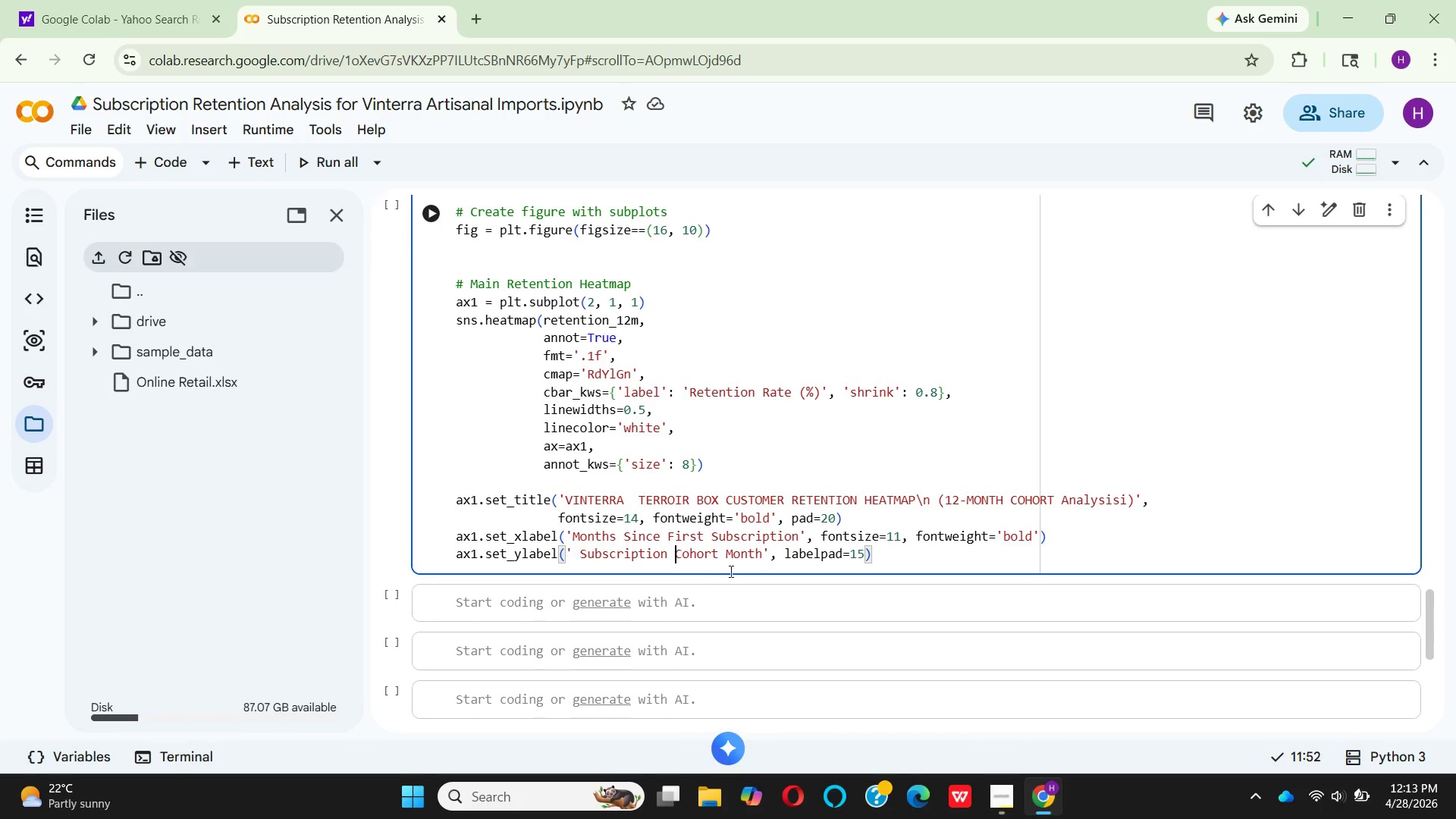 
wait(7.11)
 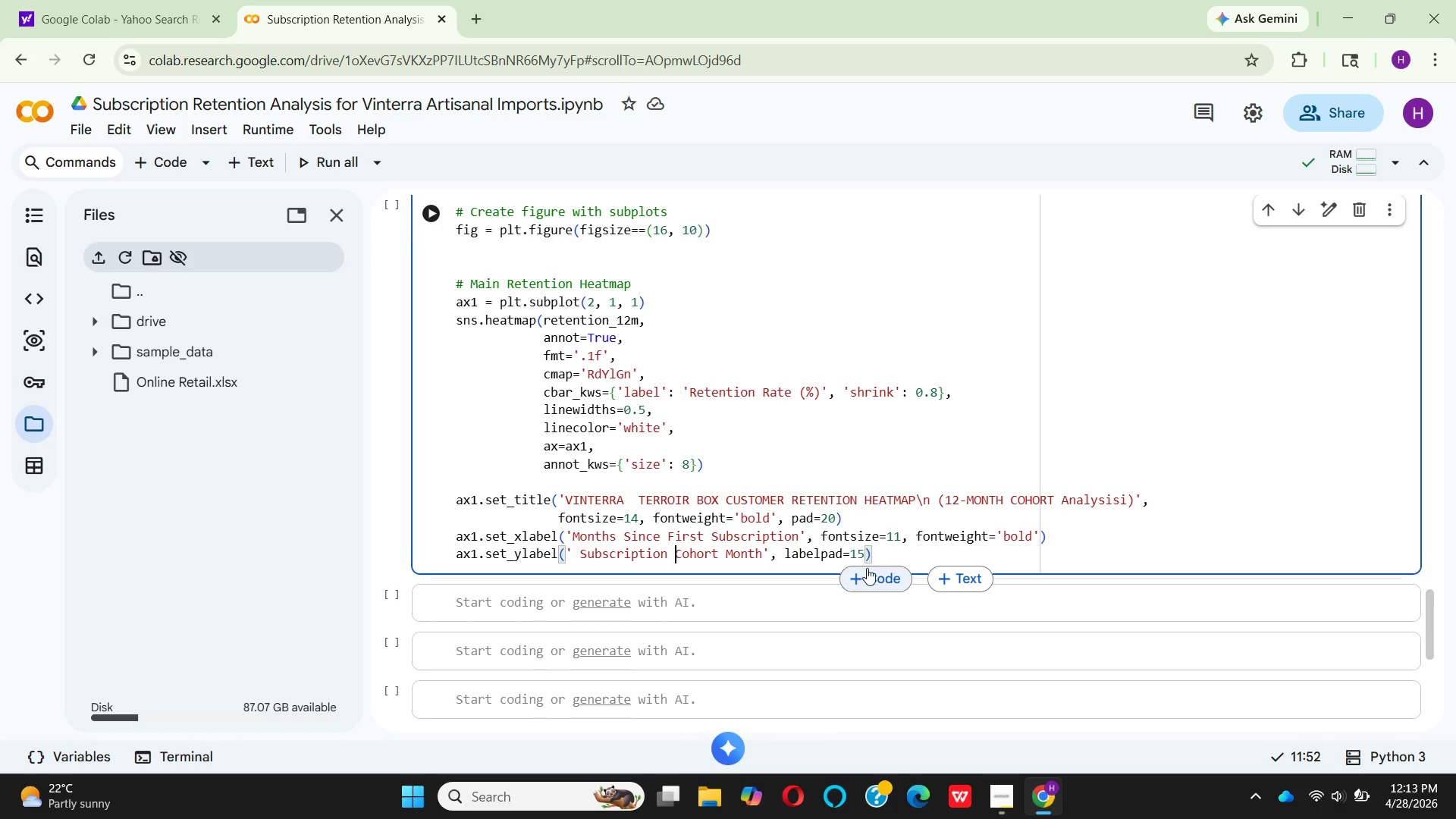 
left_click([869, 554])
 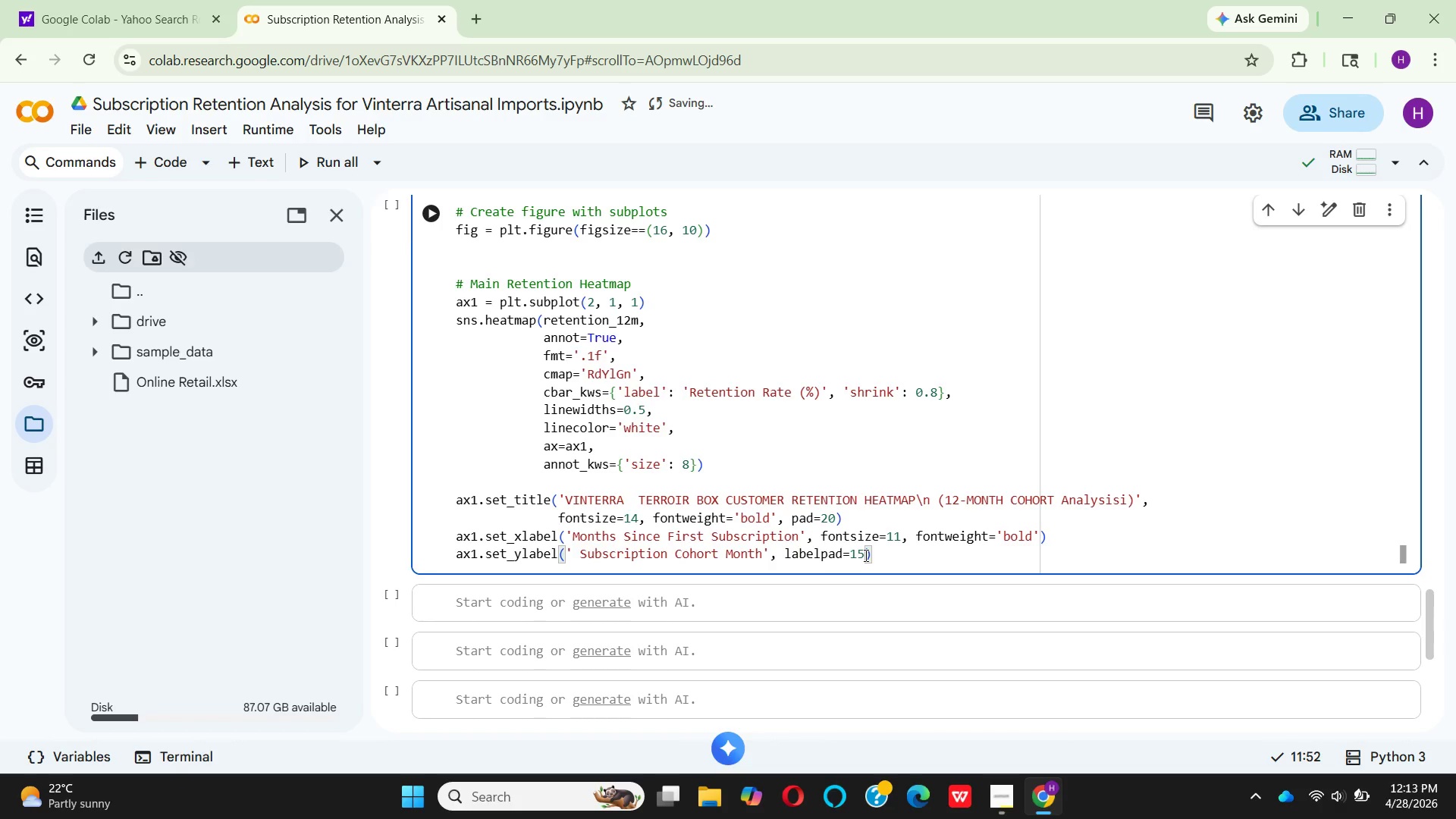 
left_click([864, 555])
 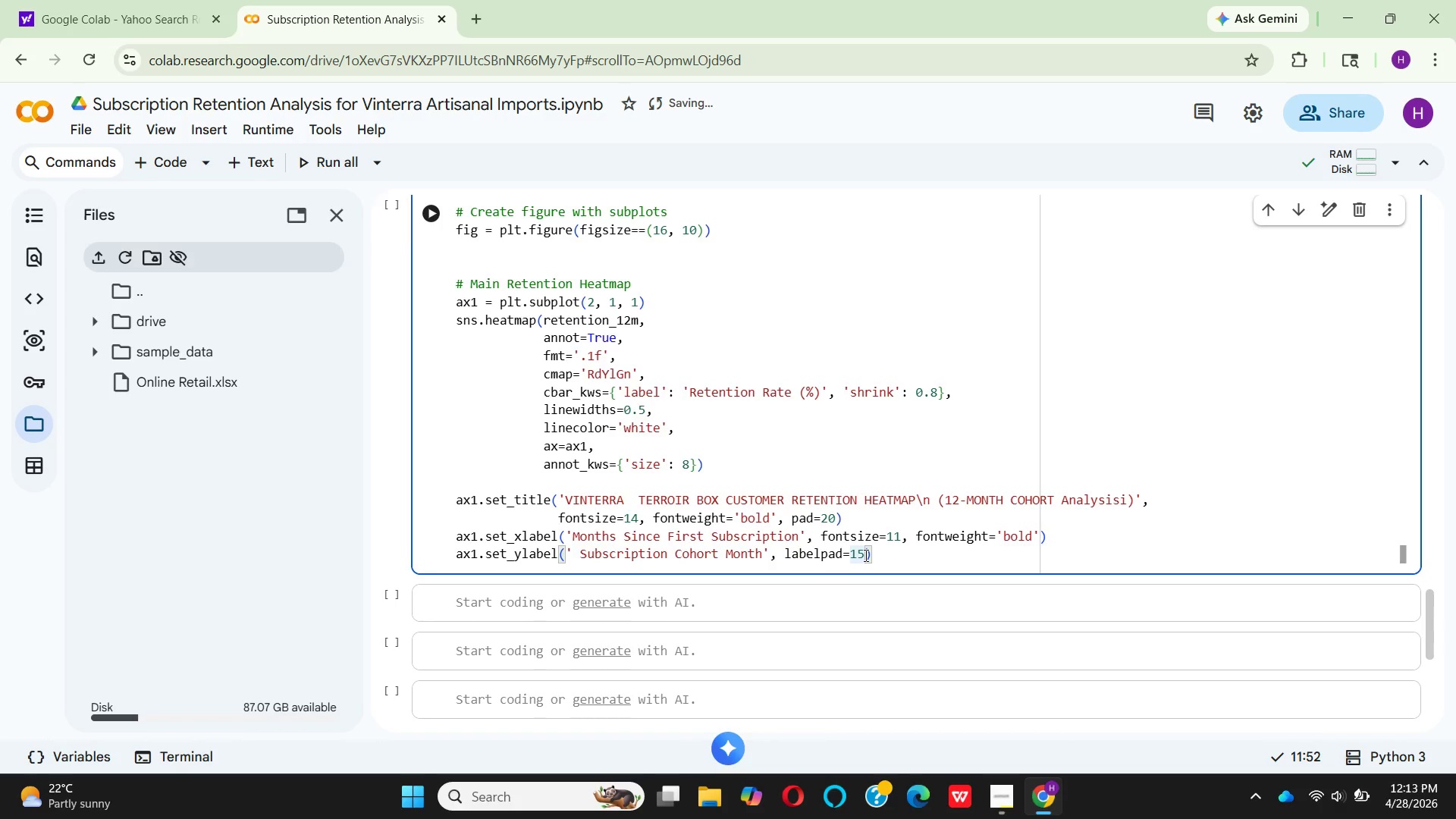 
key(Backspace)
key(Backspace)
key(Backspace)
key(Backspace)
key(Backspace)
key(Backspace)
key(Backspace)
key(Backspace)
key(Backspace)
key(Backspace)
key(Backspace)
key(Backspace)
type(fi)
key(Backspace)
type(ont)
 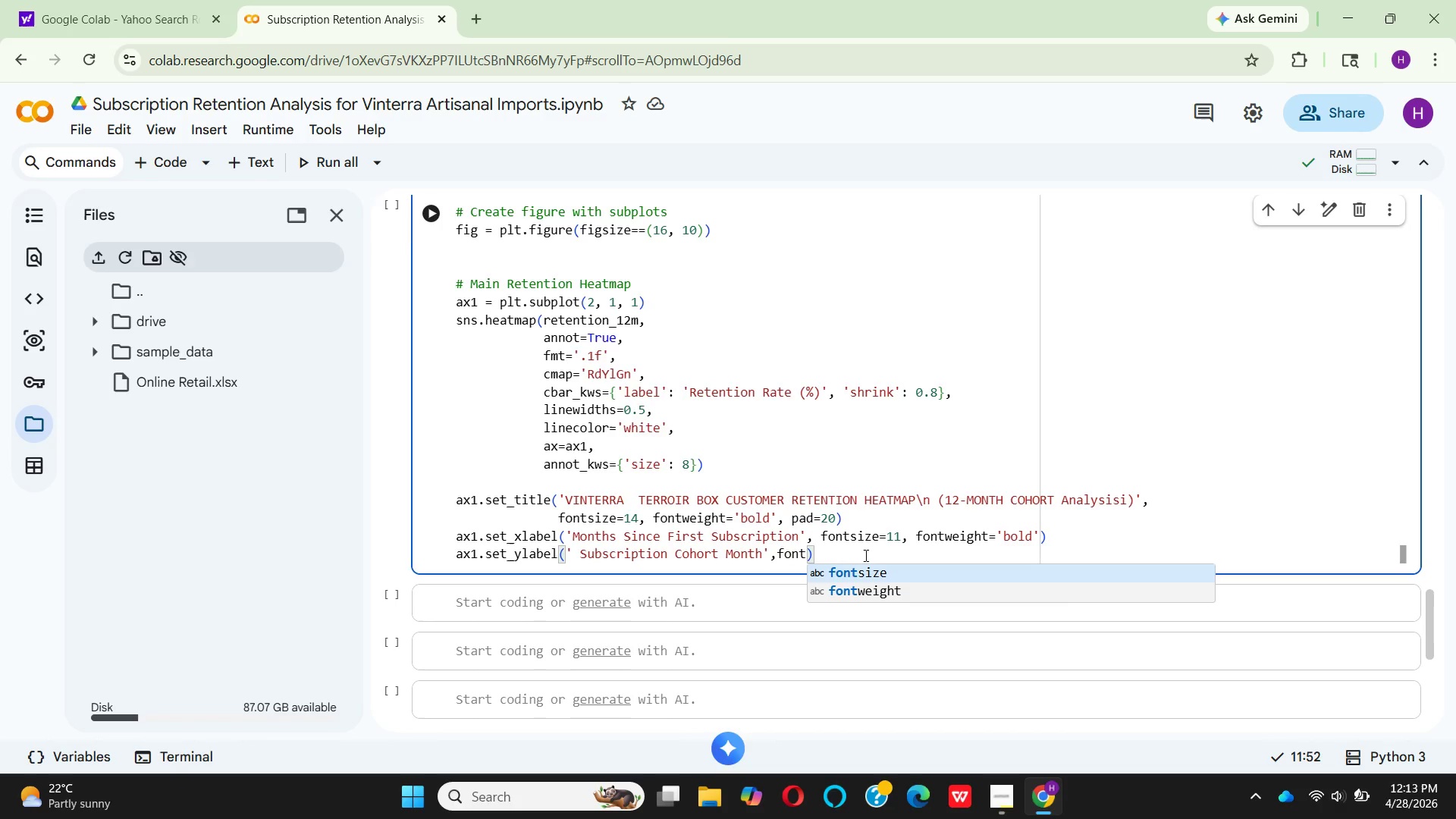 
key(Enter)
 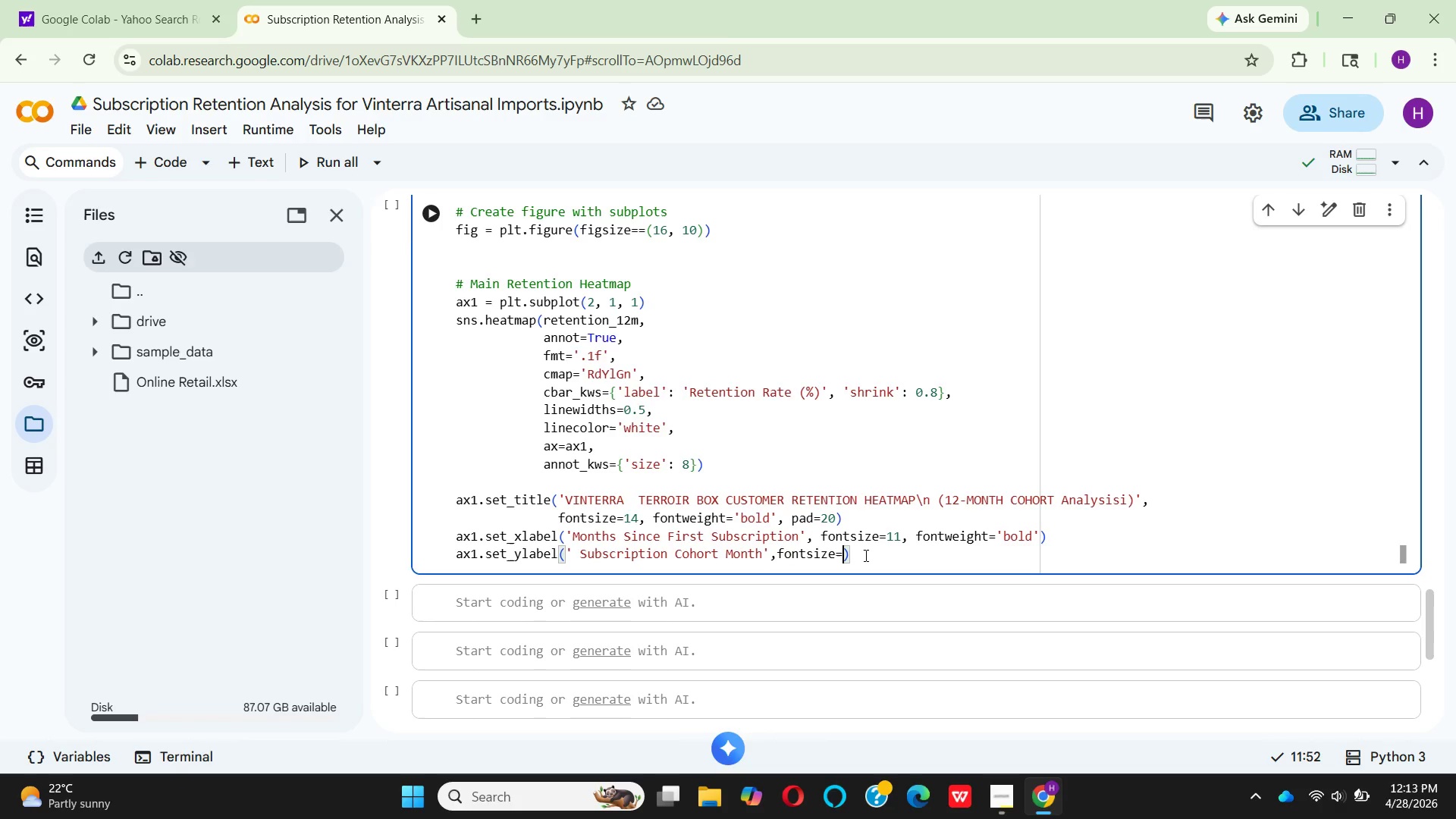 
type(=11, )
 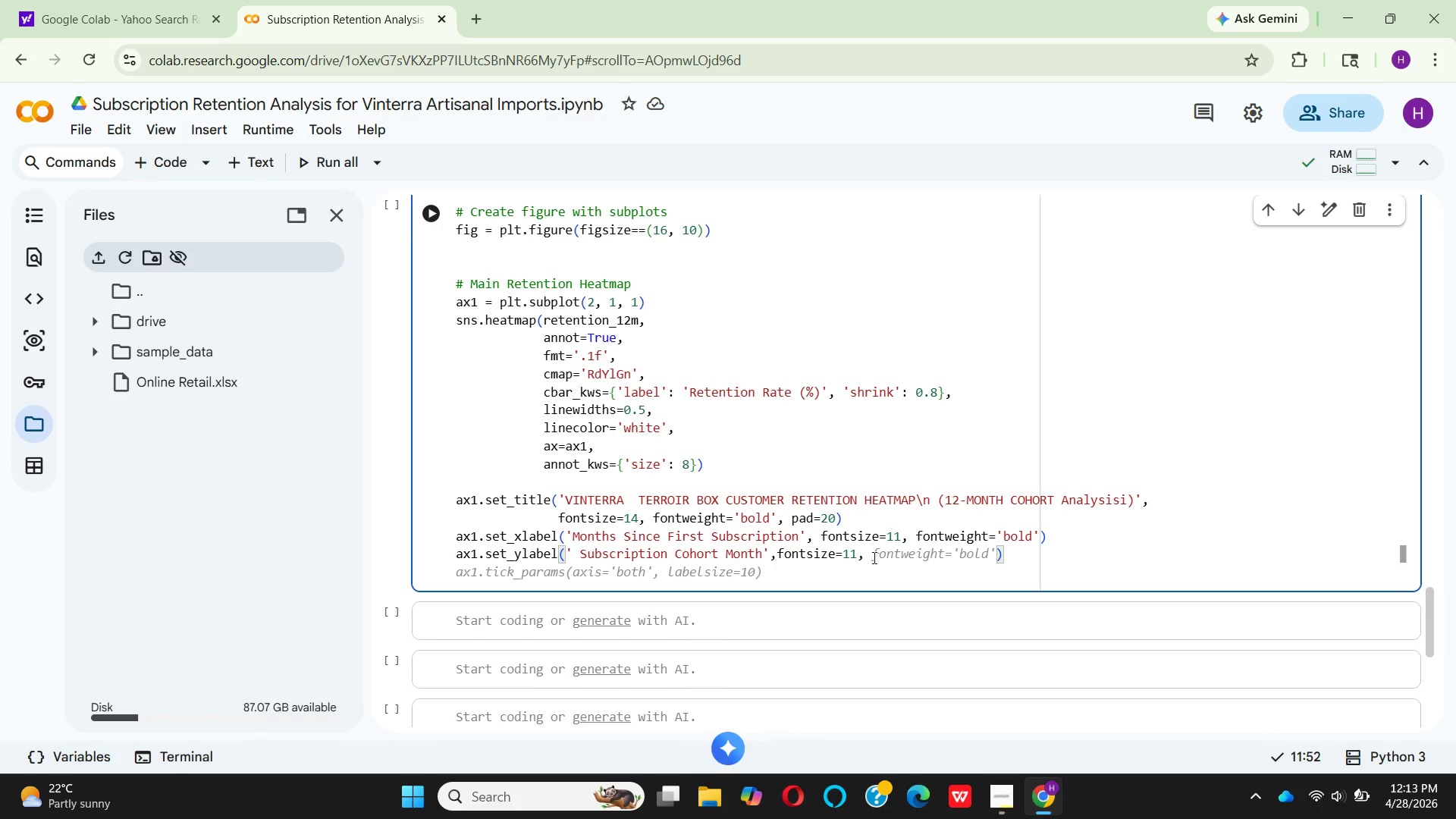 
wait(6.56)
 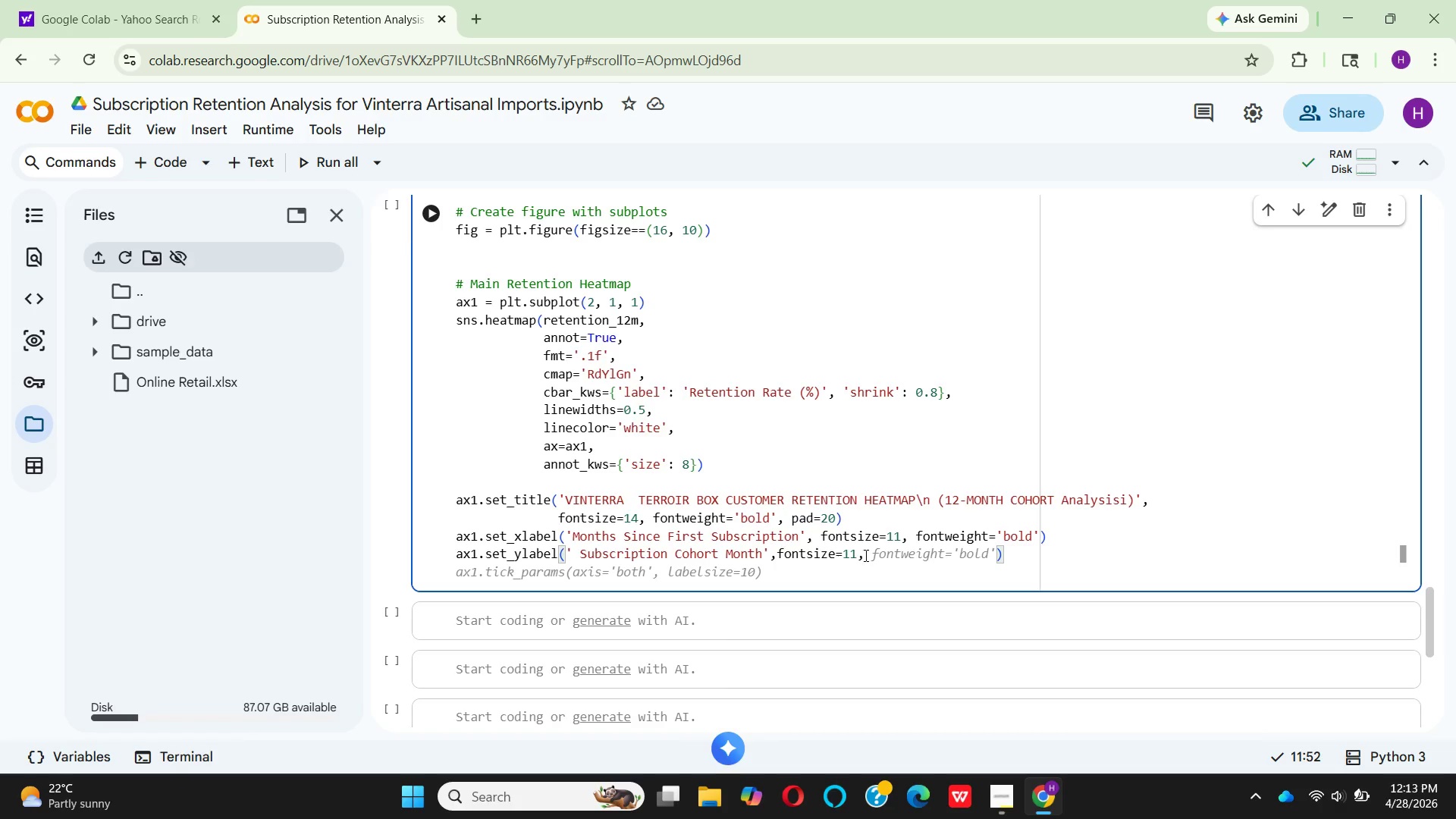 
left_click([966, 538])
 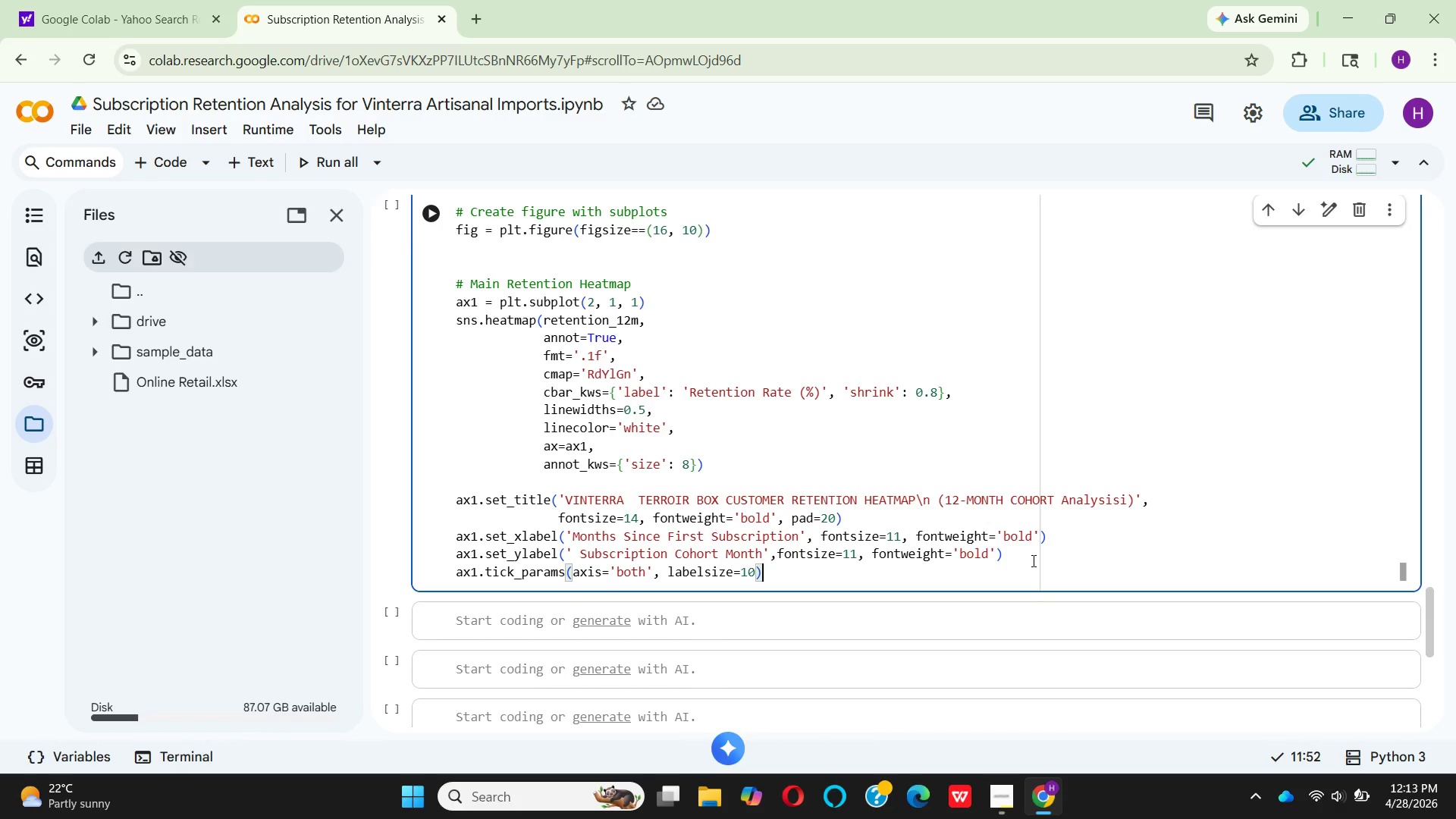 
wait(9.28)
 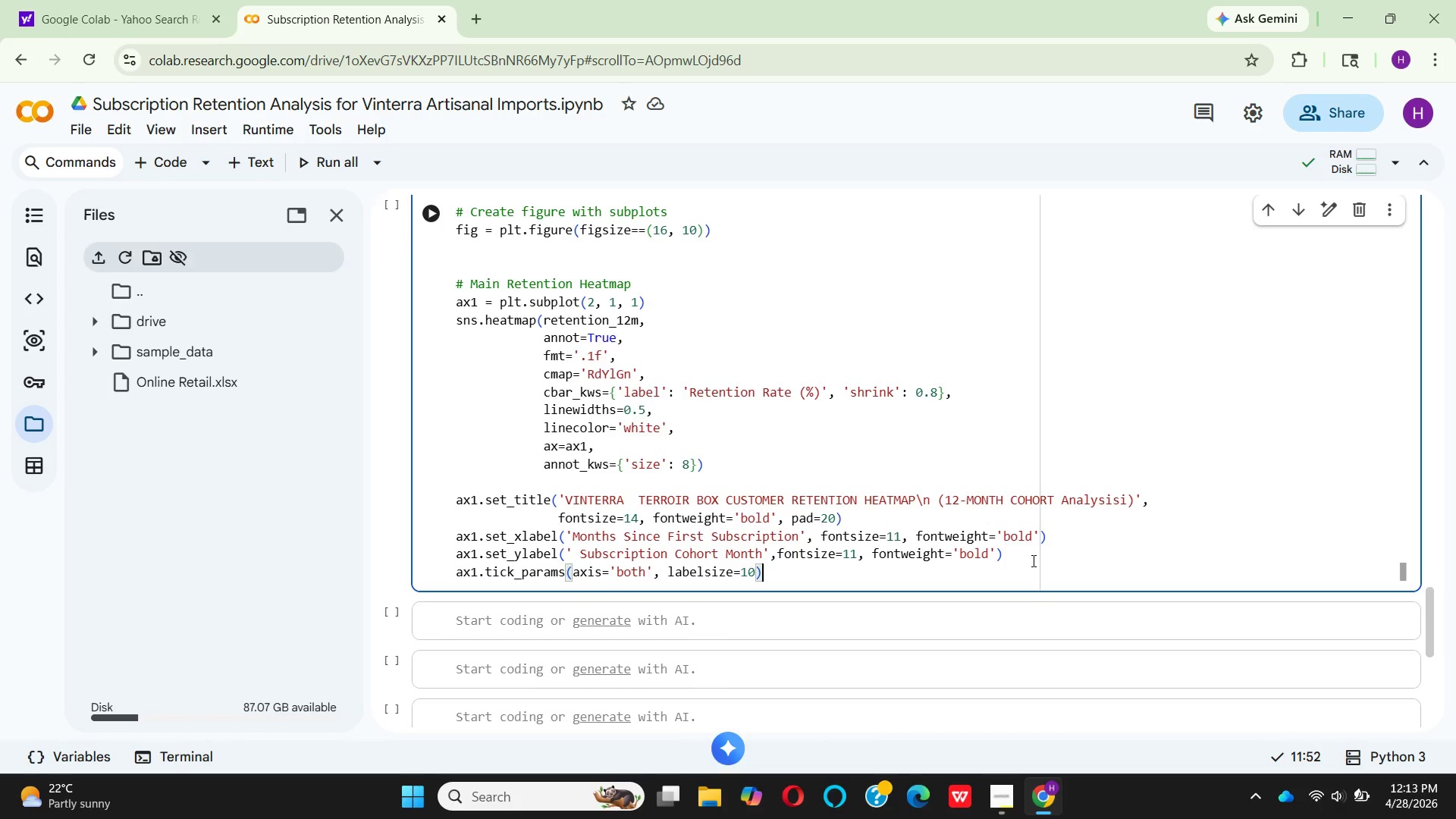 
left_click_drag(start_coordinate=[790, 576], to_coordinate=[663, 578])
 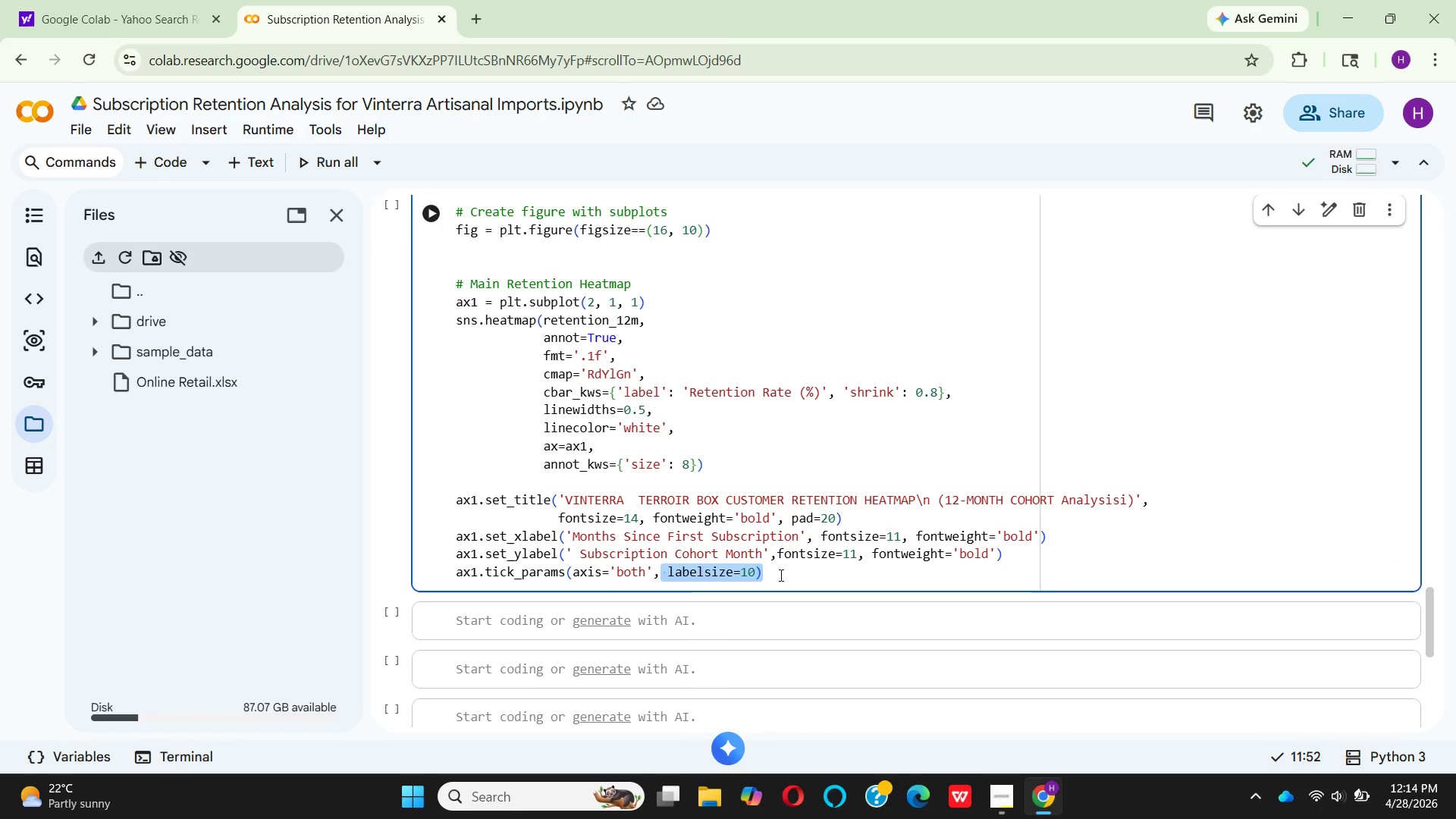 
left_click_drag(start_coordinate=[780, 575], to_coordinate=[421, 579])
 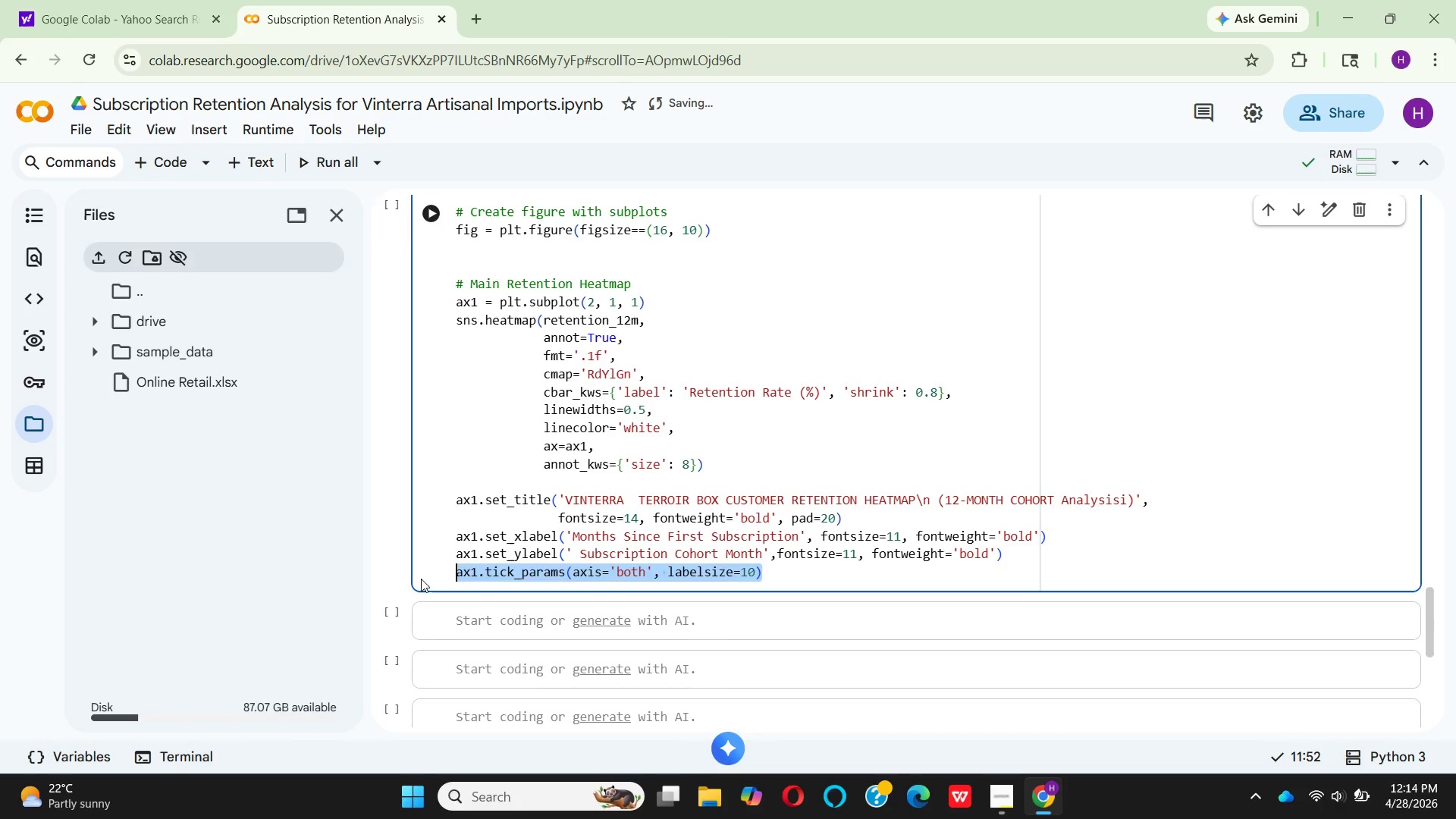 
key(Backspace)
 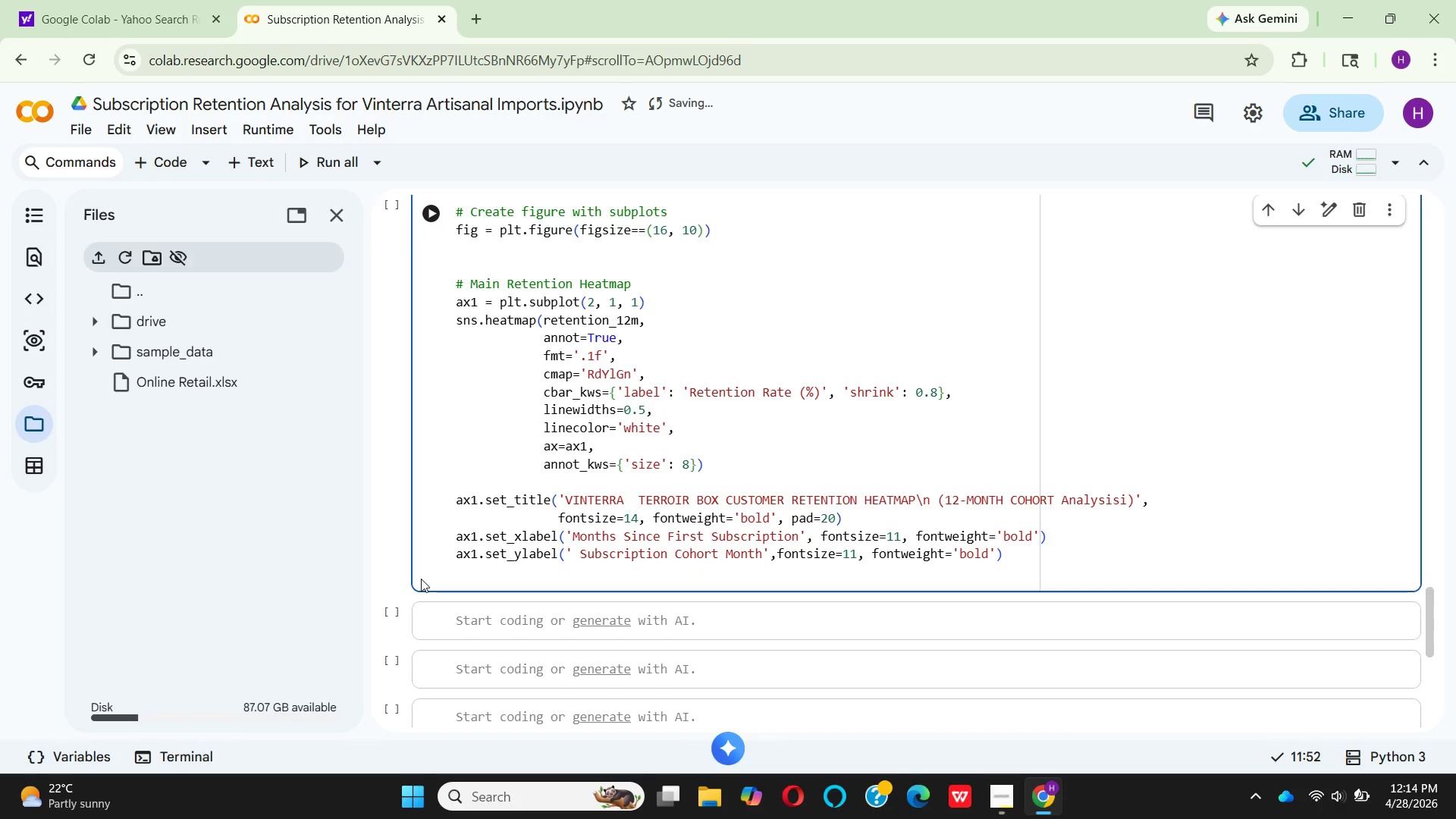 
key(Enter)
 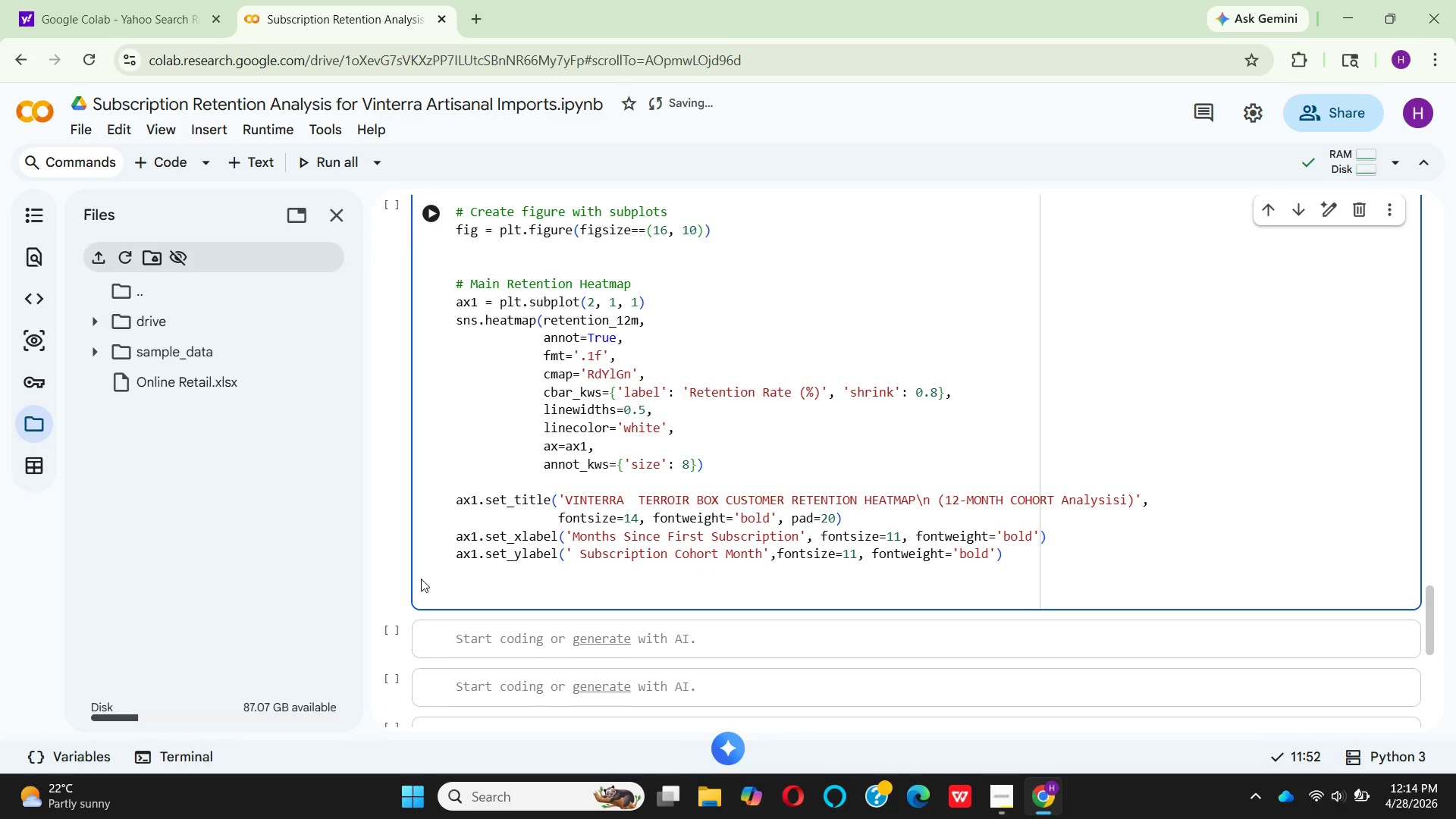 
type(# Highlight do)
key(Backspace)
type(rop-off zones)
 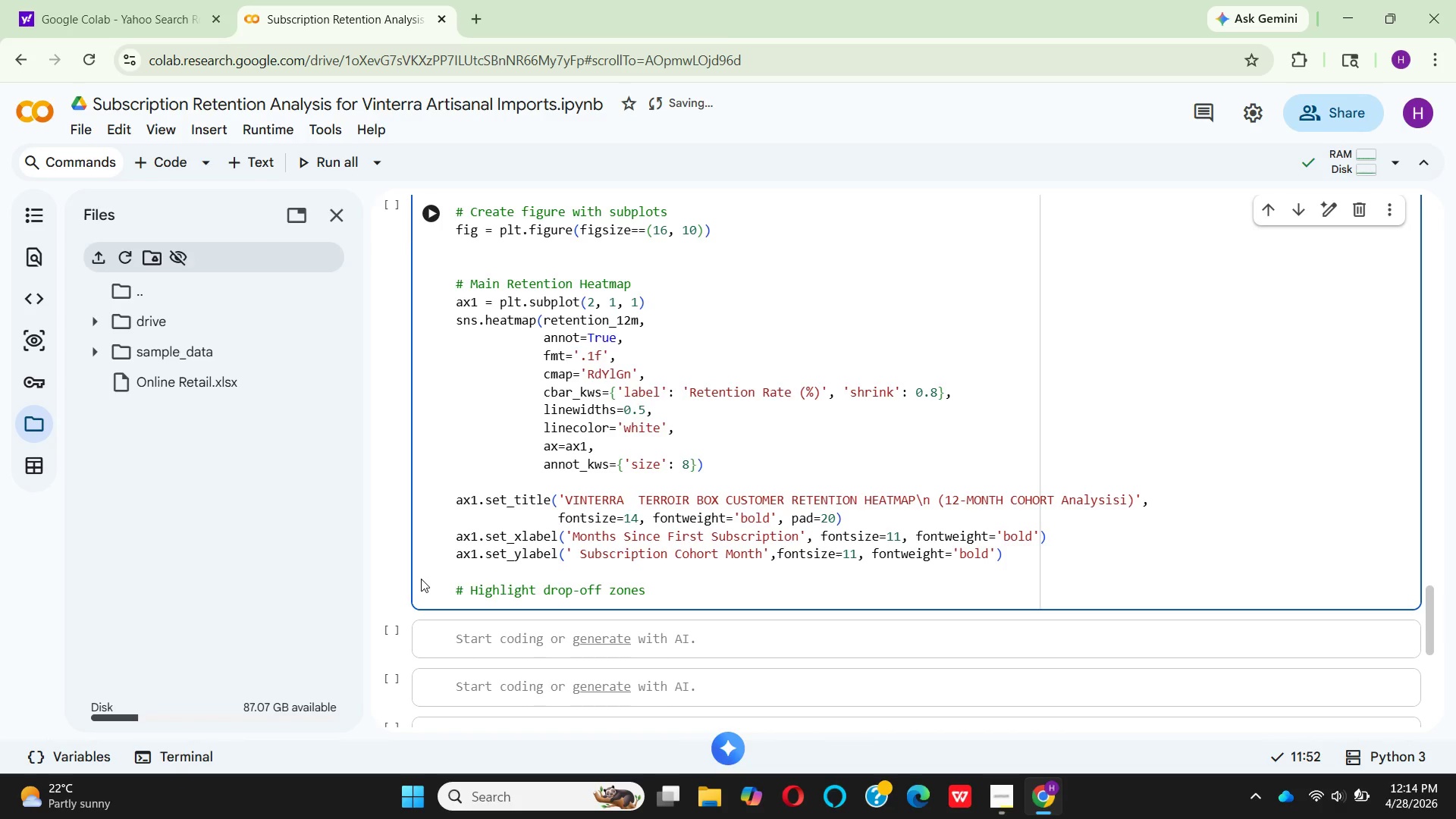 
key(Enter)
 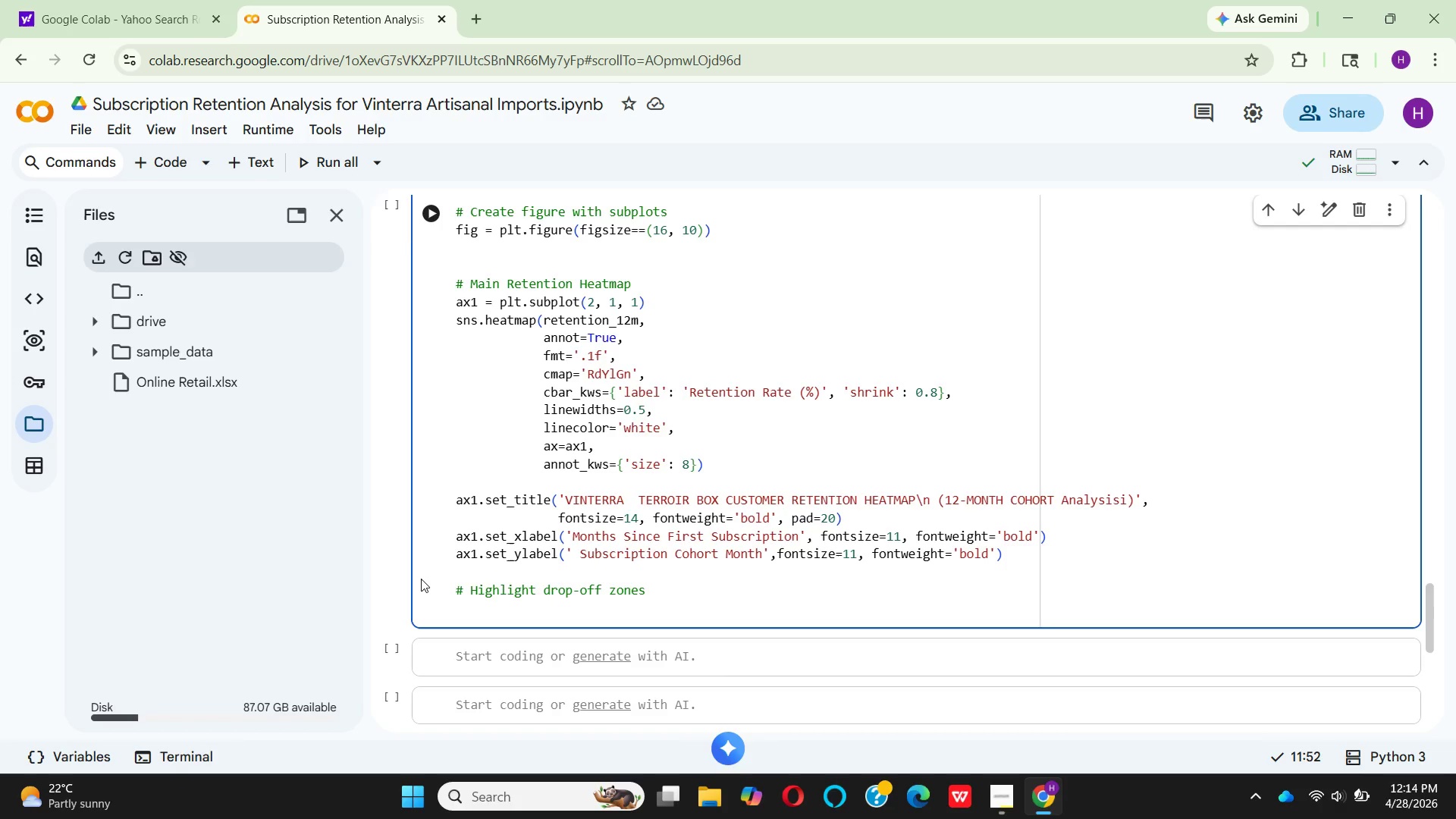 
type(for co)
 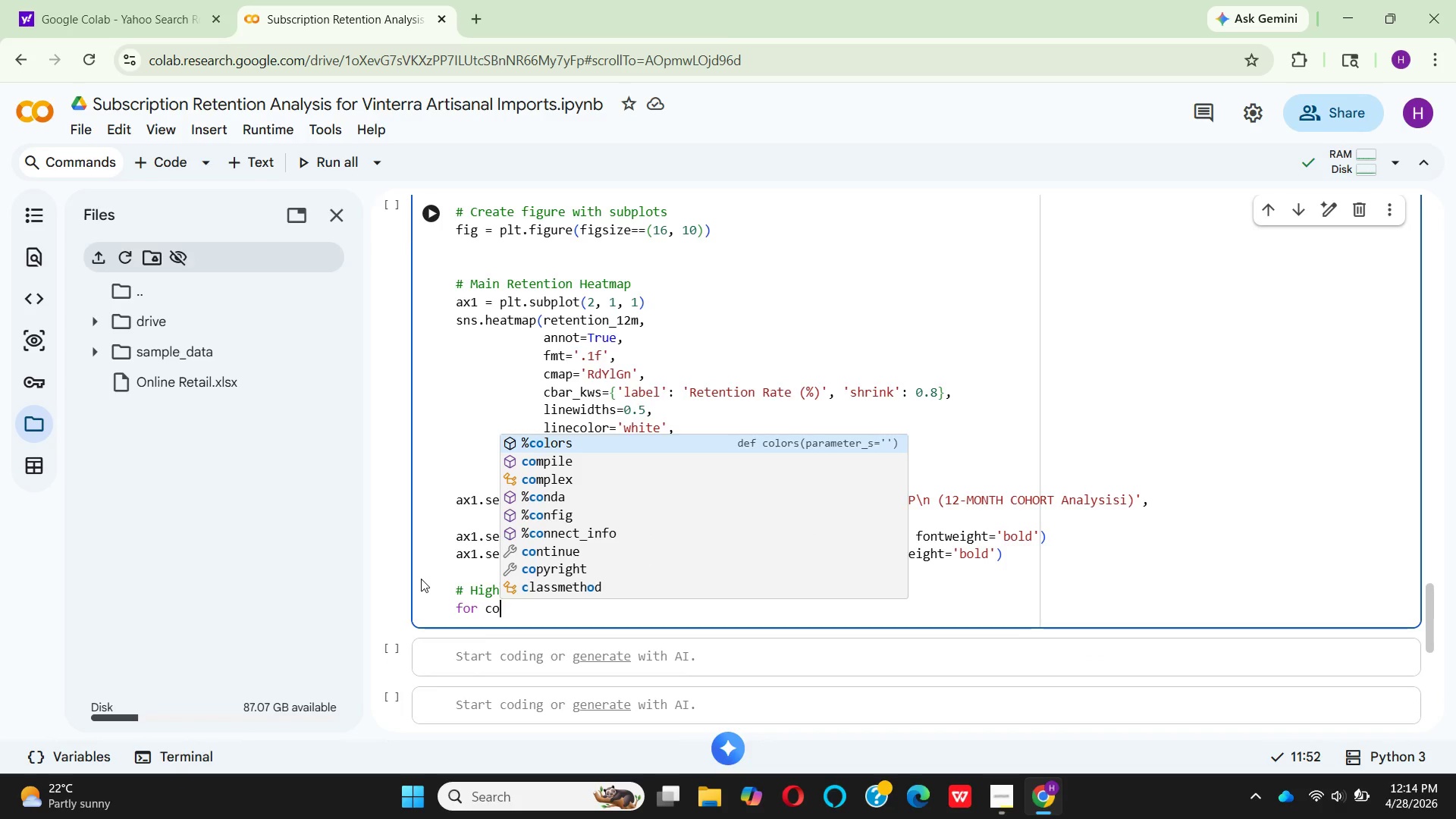 
type(hort)
 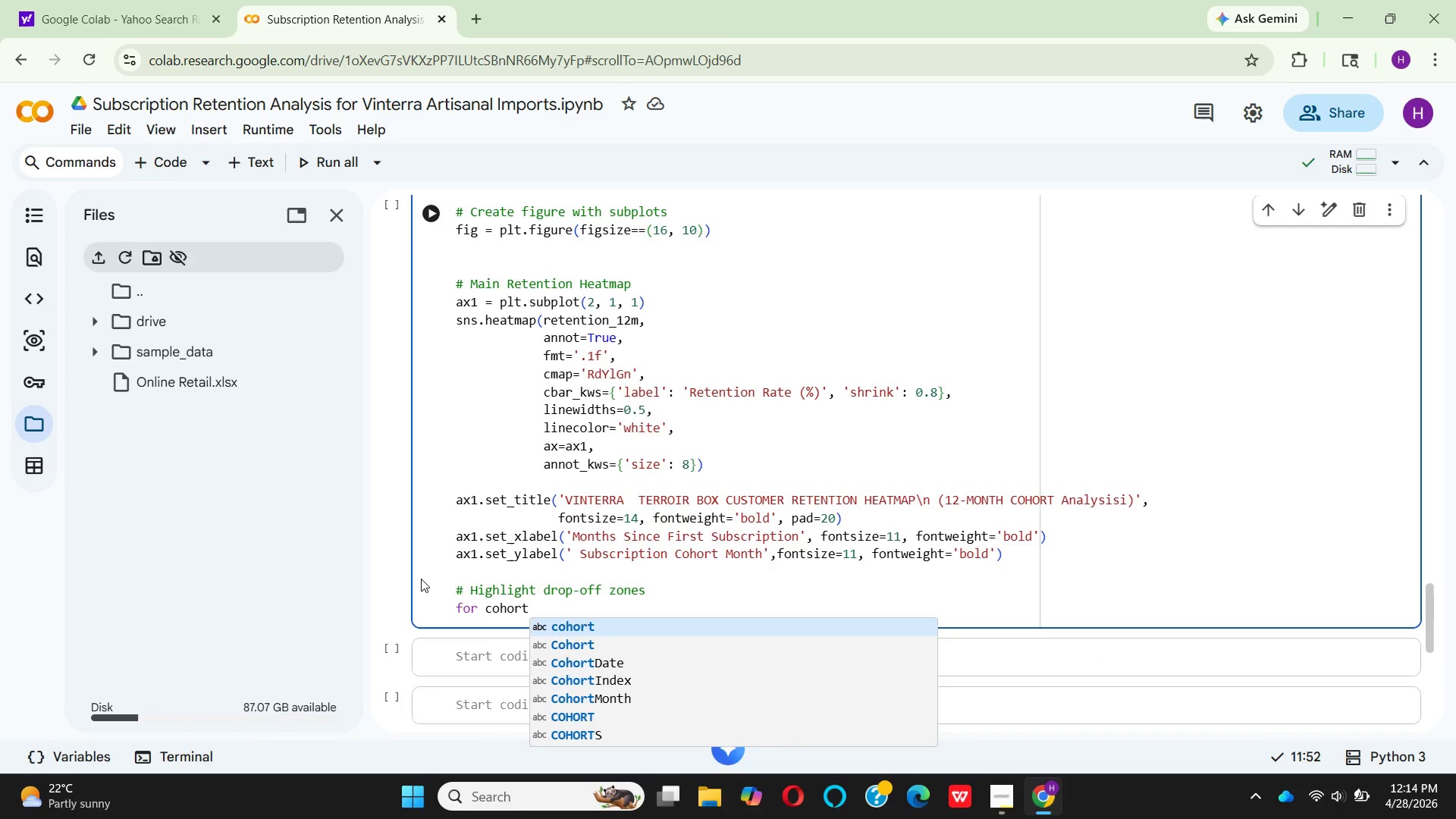 
key(Enter)
 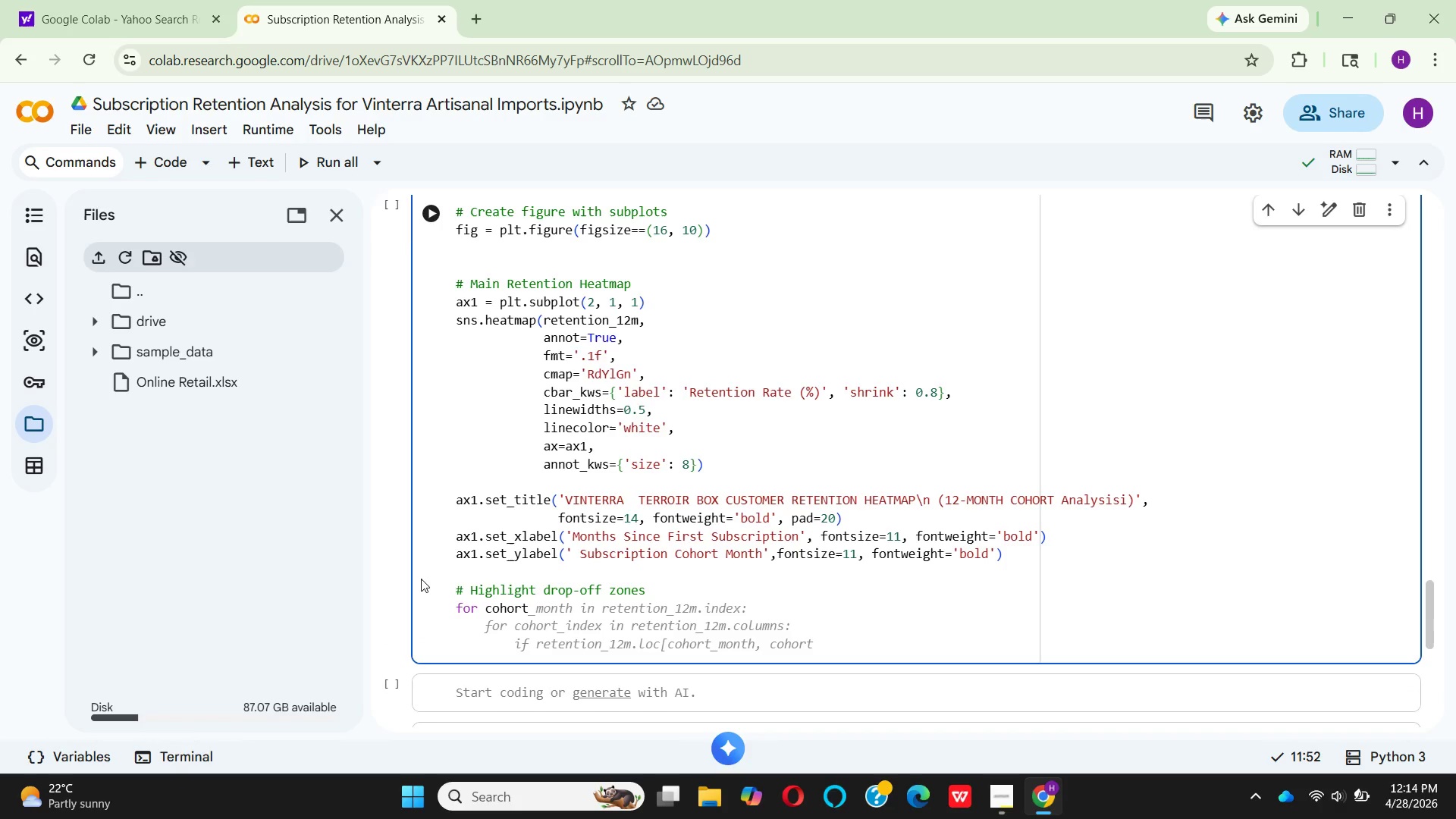 
type(_idx in )
 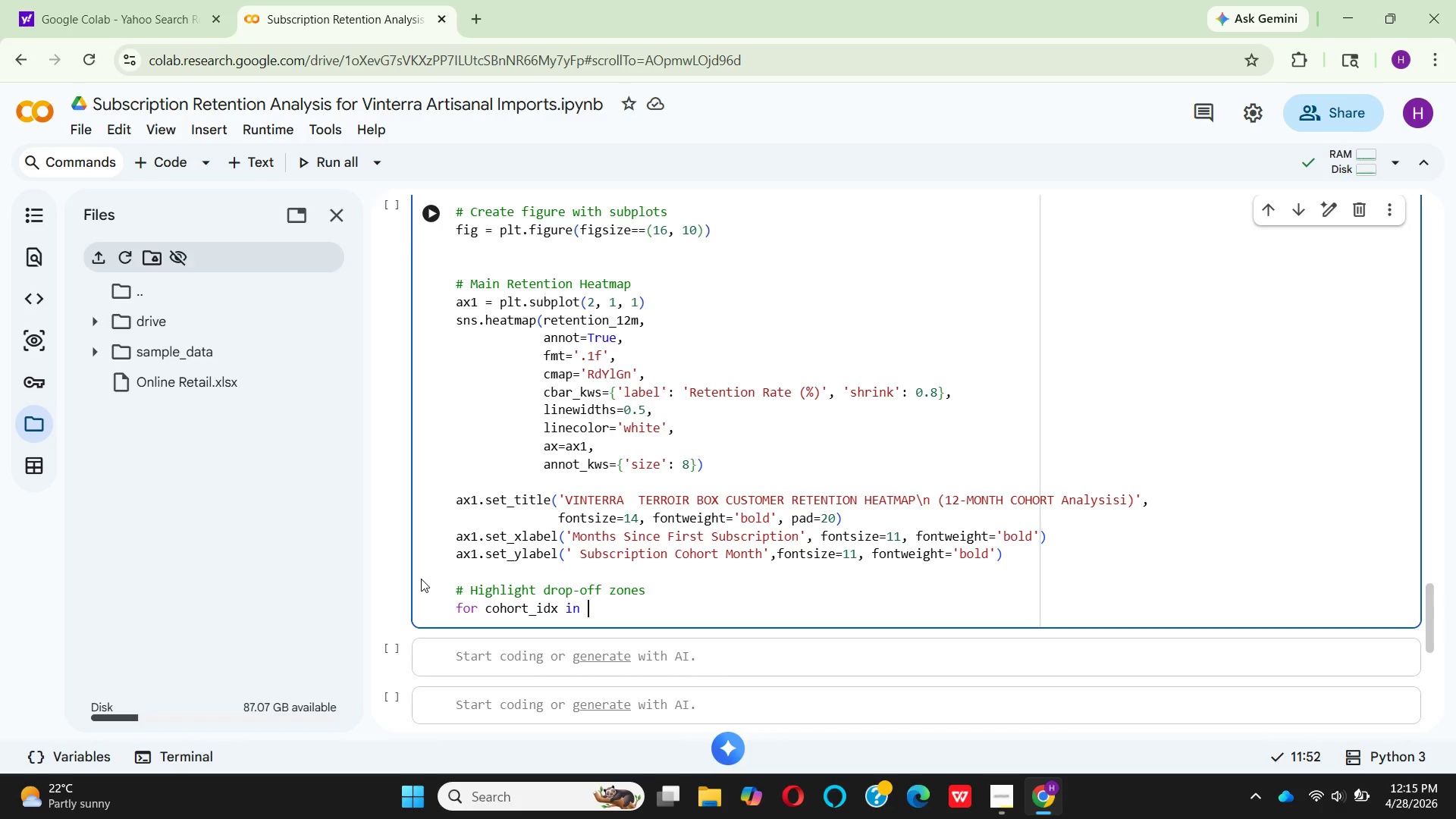 
wait(5.72)
 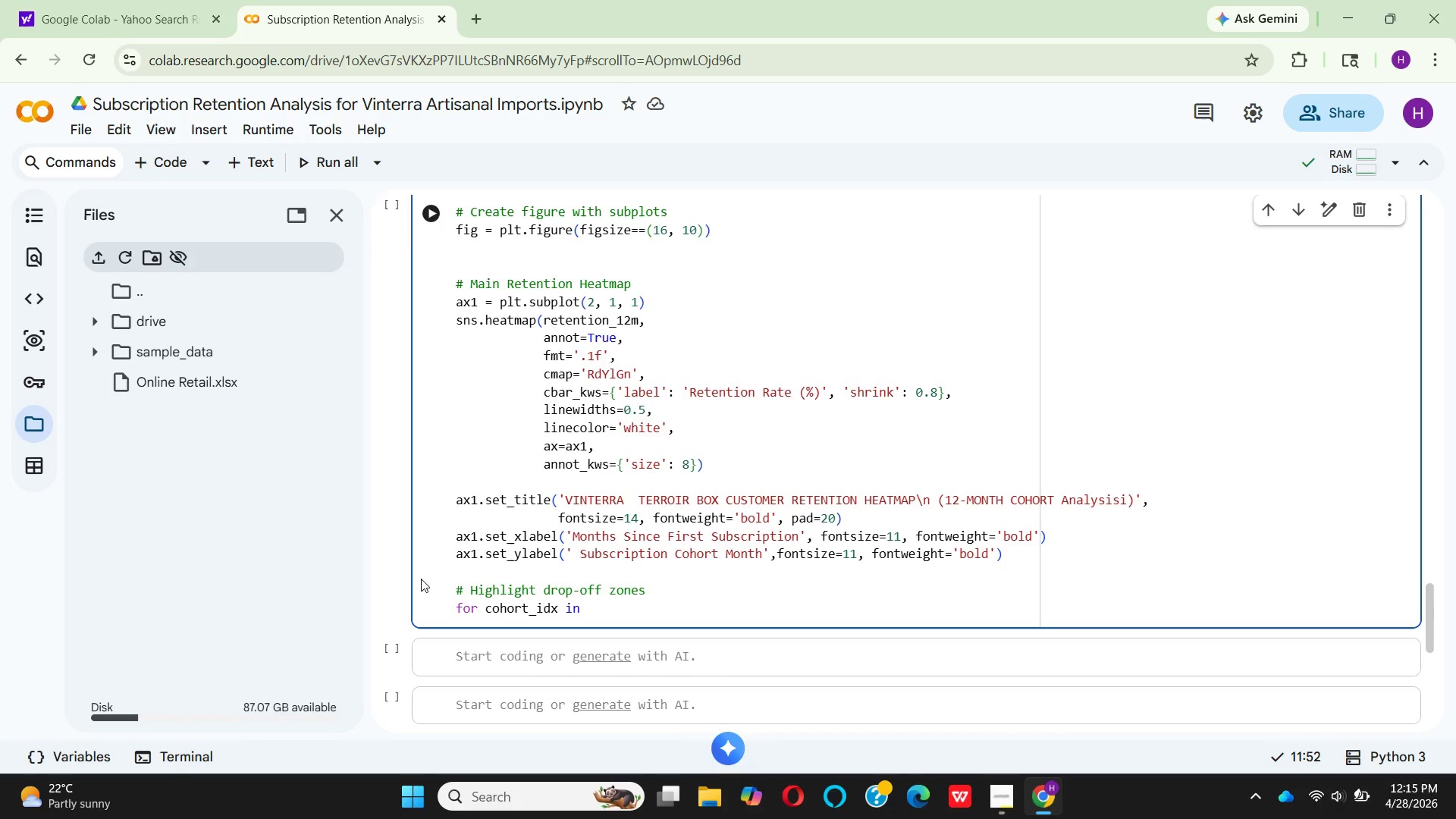 
type(ra)
 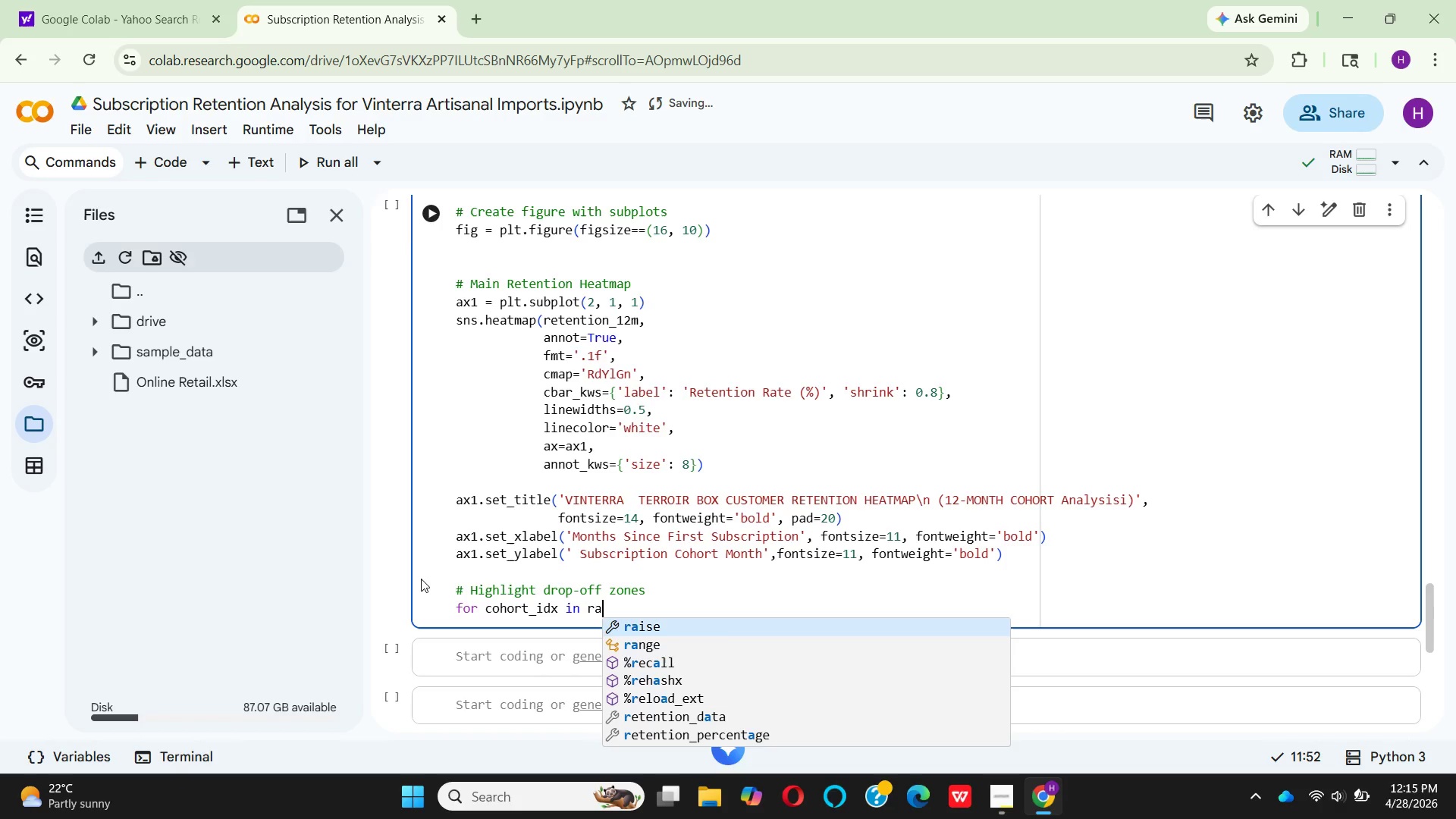 
key(ArrowDown)
 